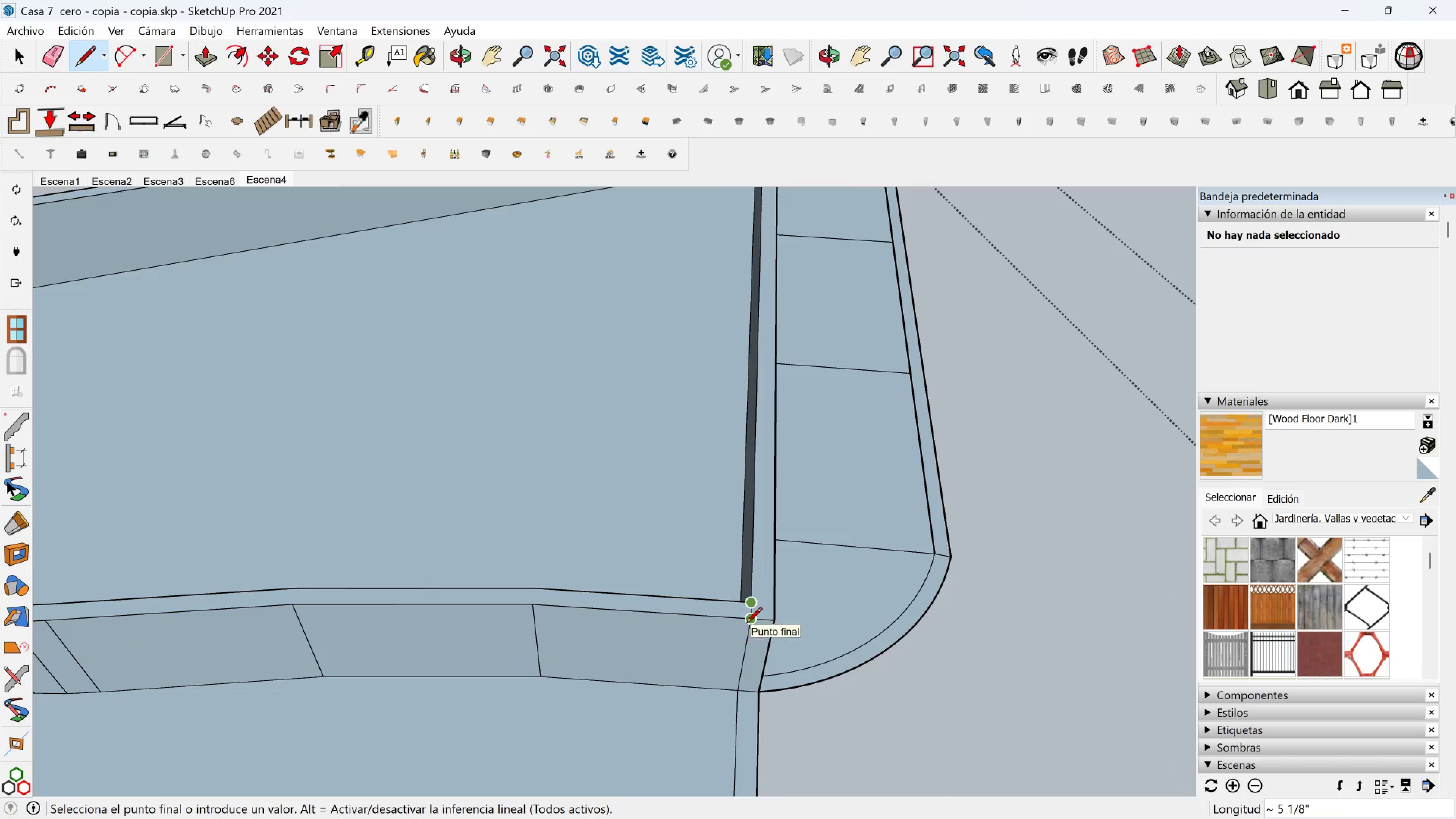 
left_click([746, 624])
 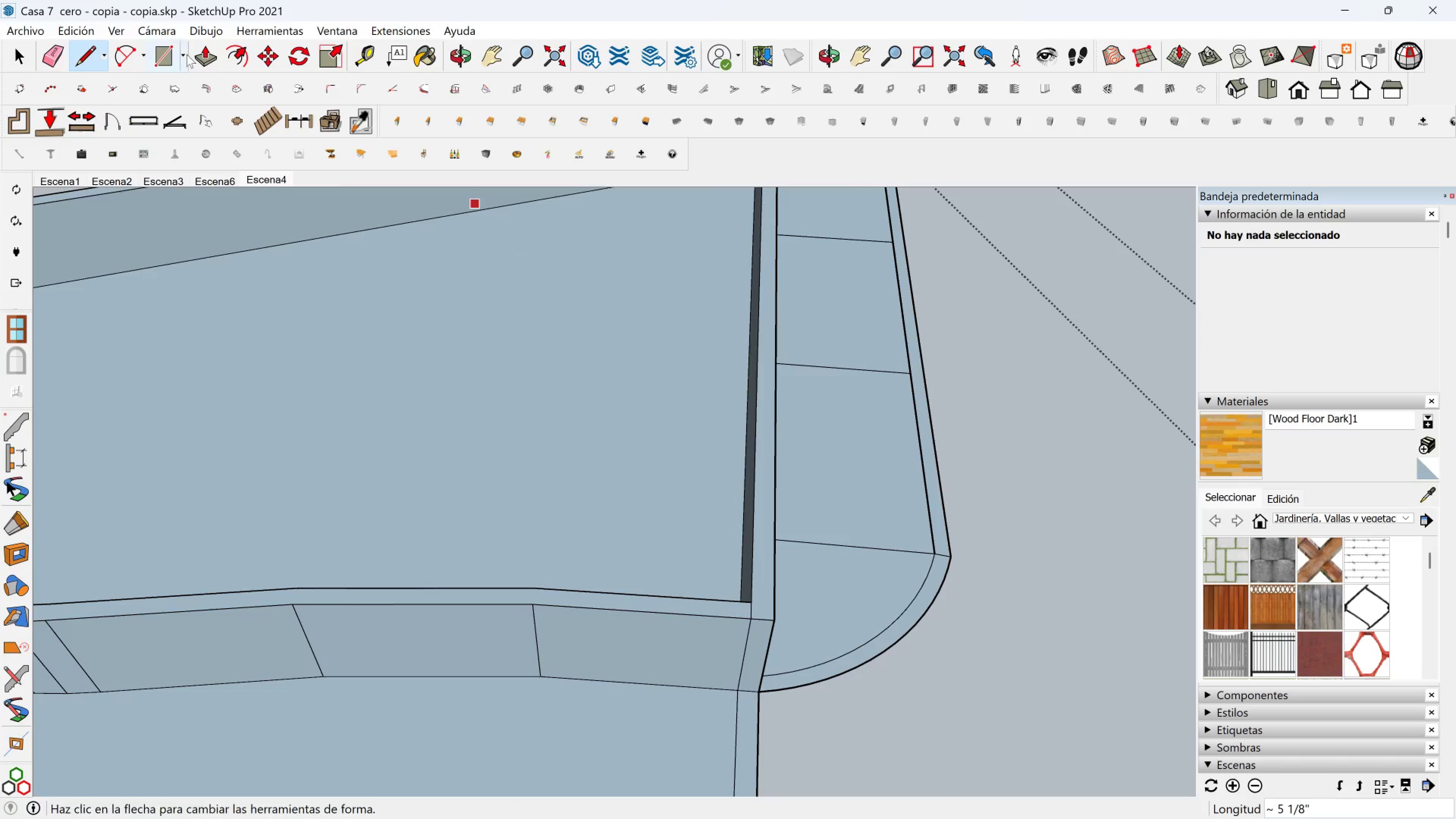 
double_click([200, 54])
 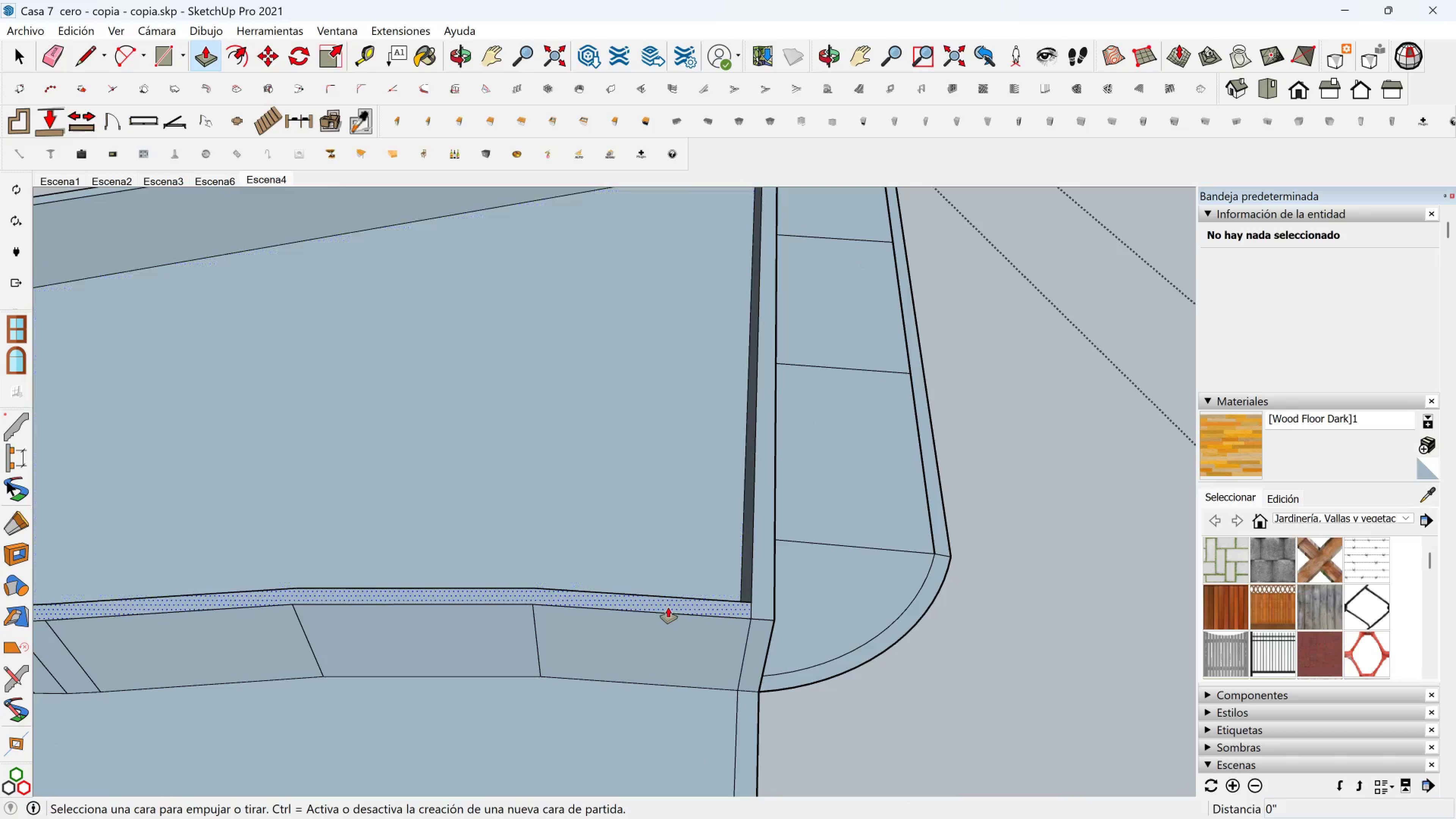 
left_click([668, 607])
 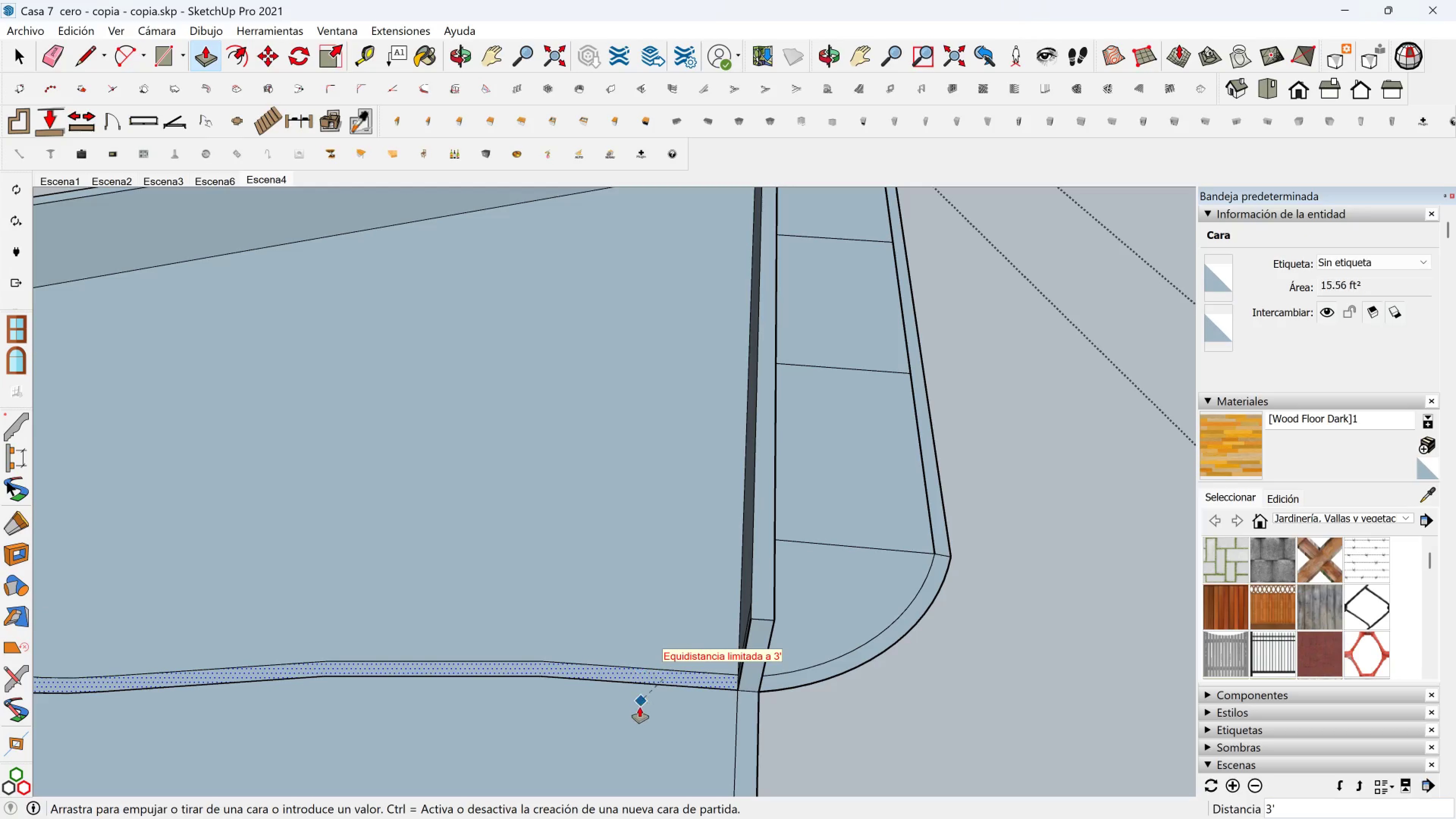 
type(30)
 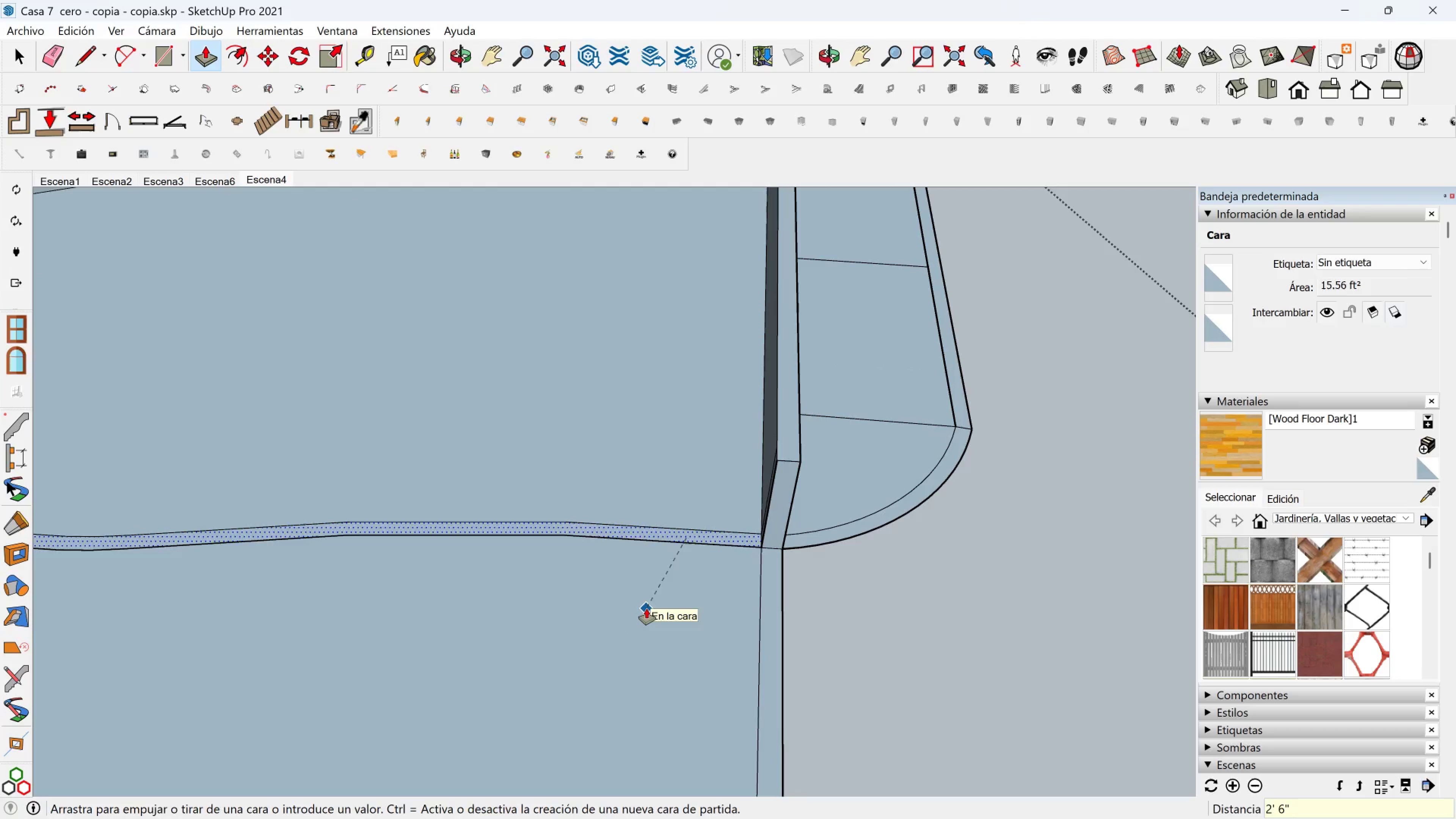 
key(Enter)
 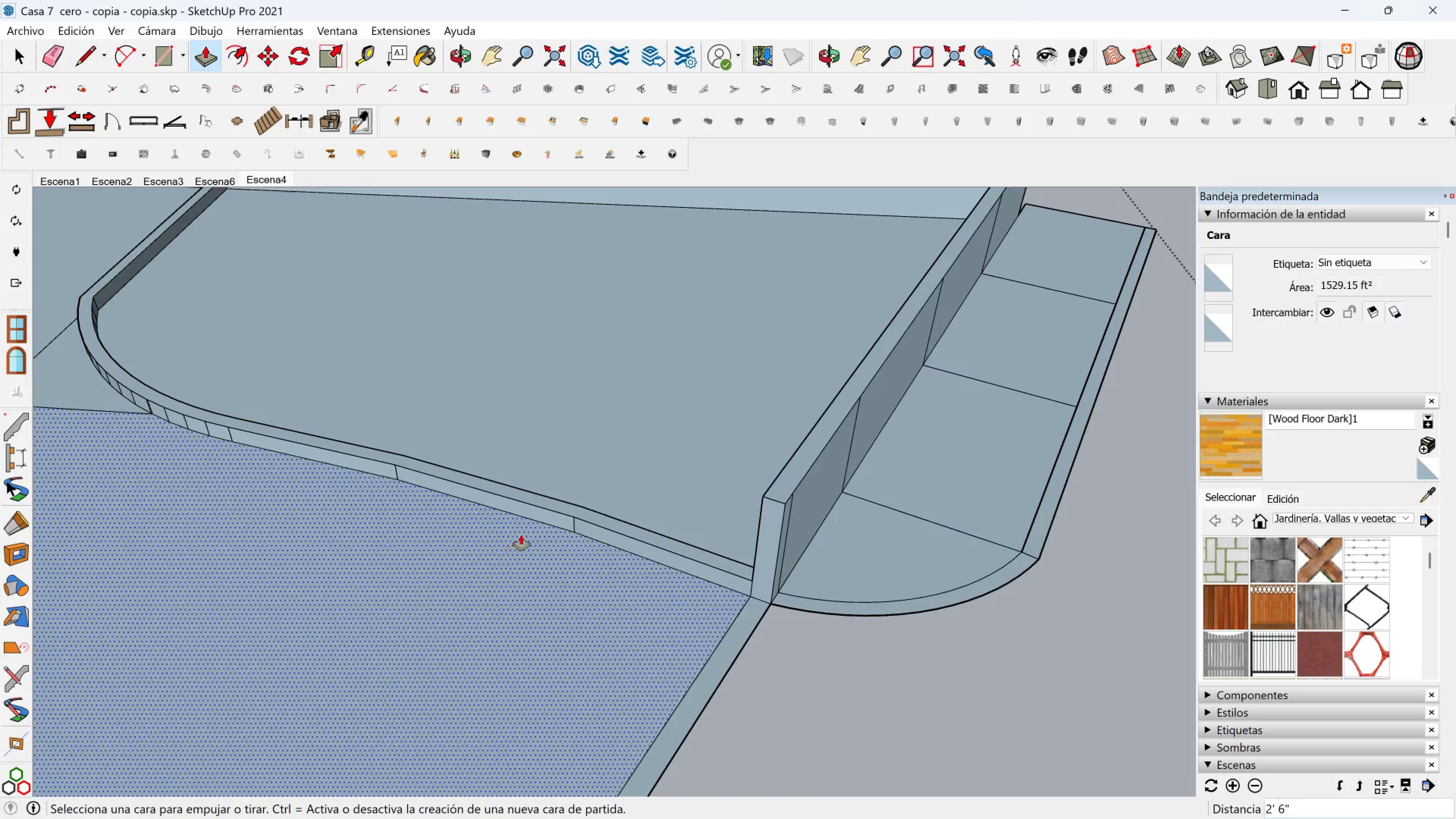 
scroll: coordinate [577, 513], scroll_direction: up, amount: 8.0
 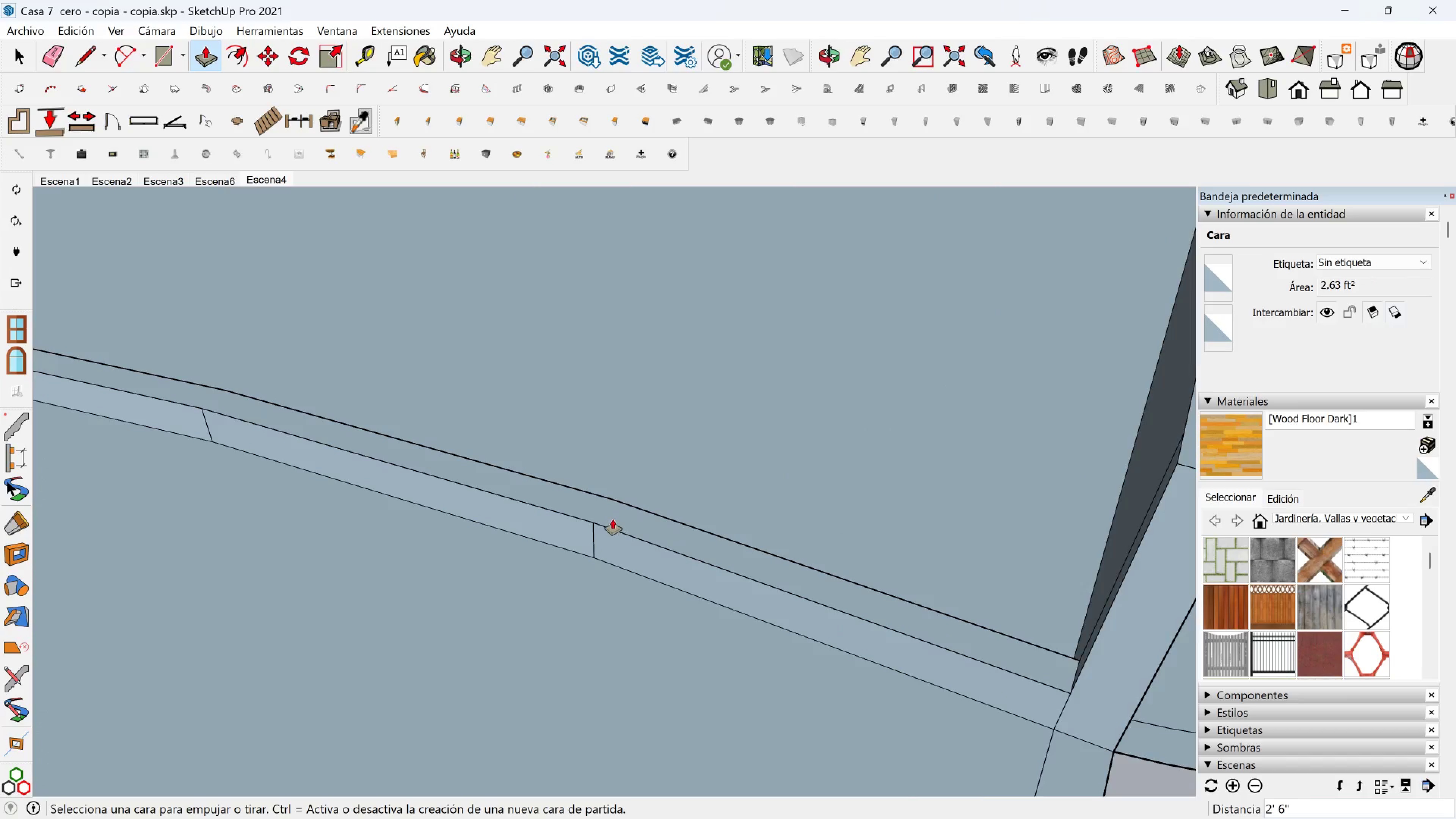 
scroll: coordinate [618, 532], scroll_direction: down, amount: 6.0
 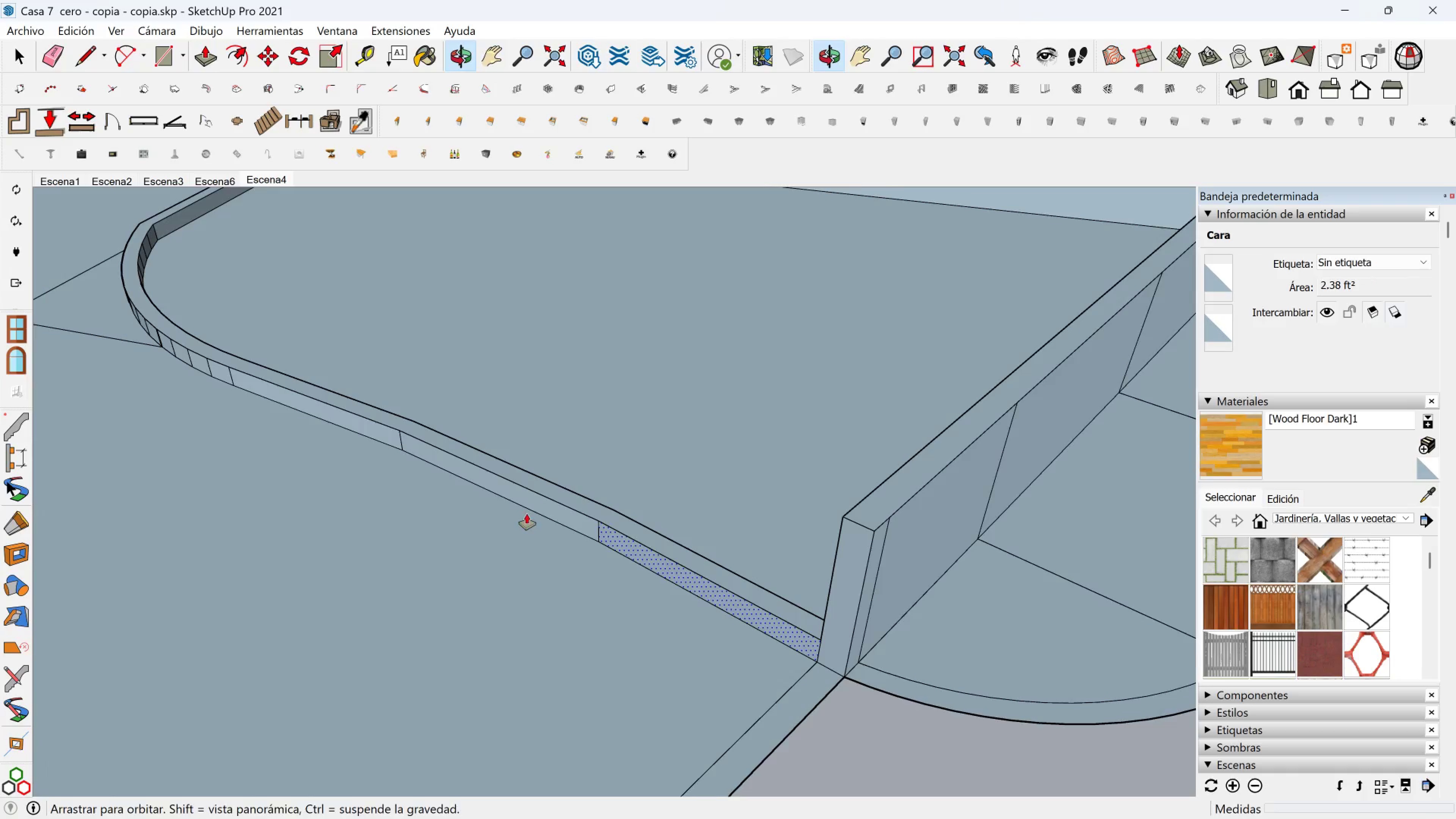 
key(Space)
 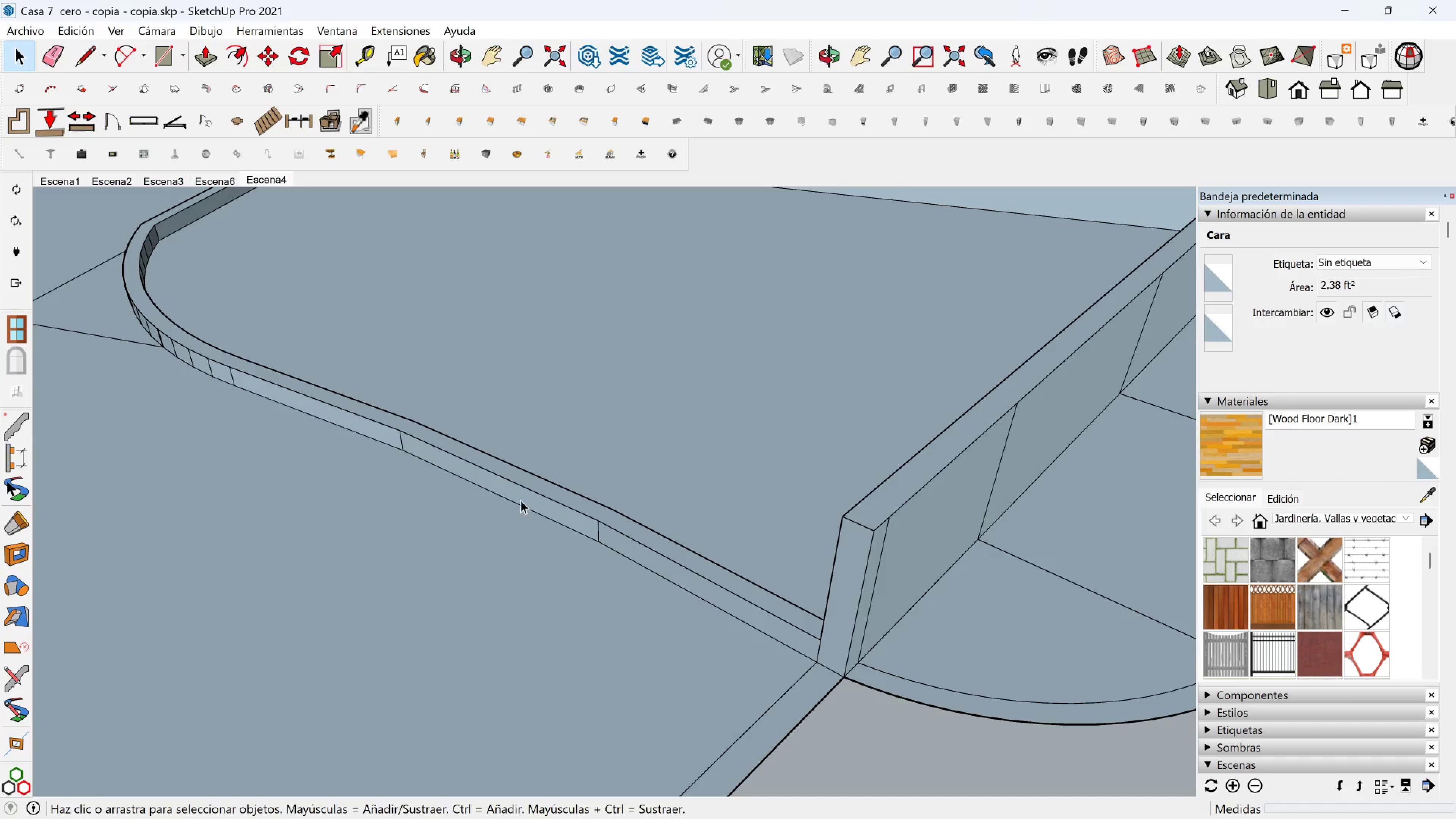 
scroll: coordinate [481, 497], scroll_direction: down, amount: 3.0
 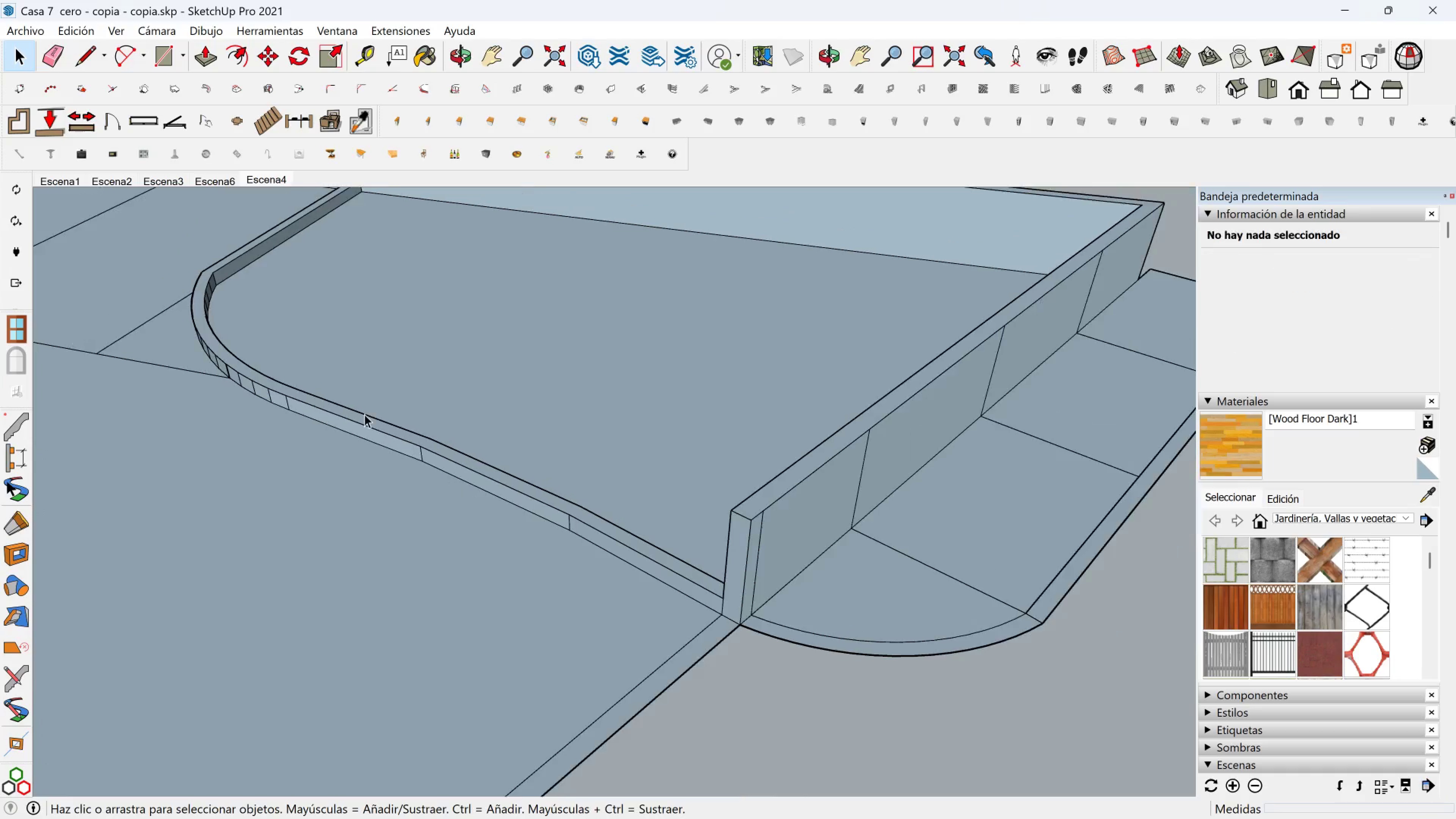 
hold_key(key=ShiftLeft, duration=0.53)
 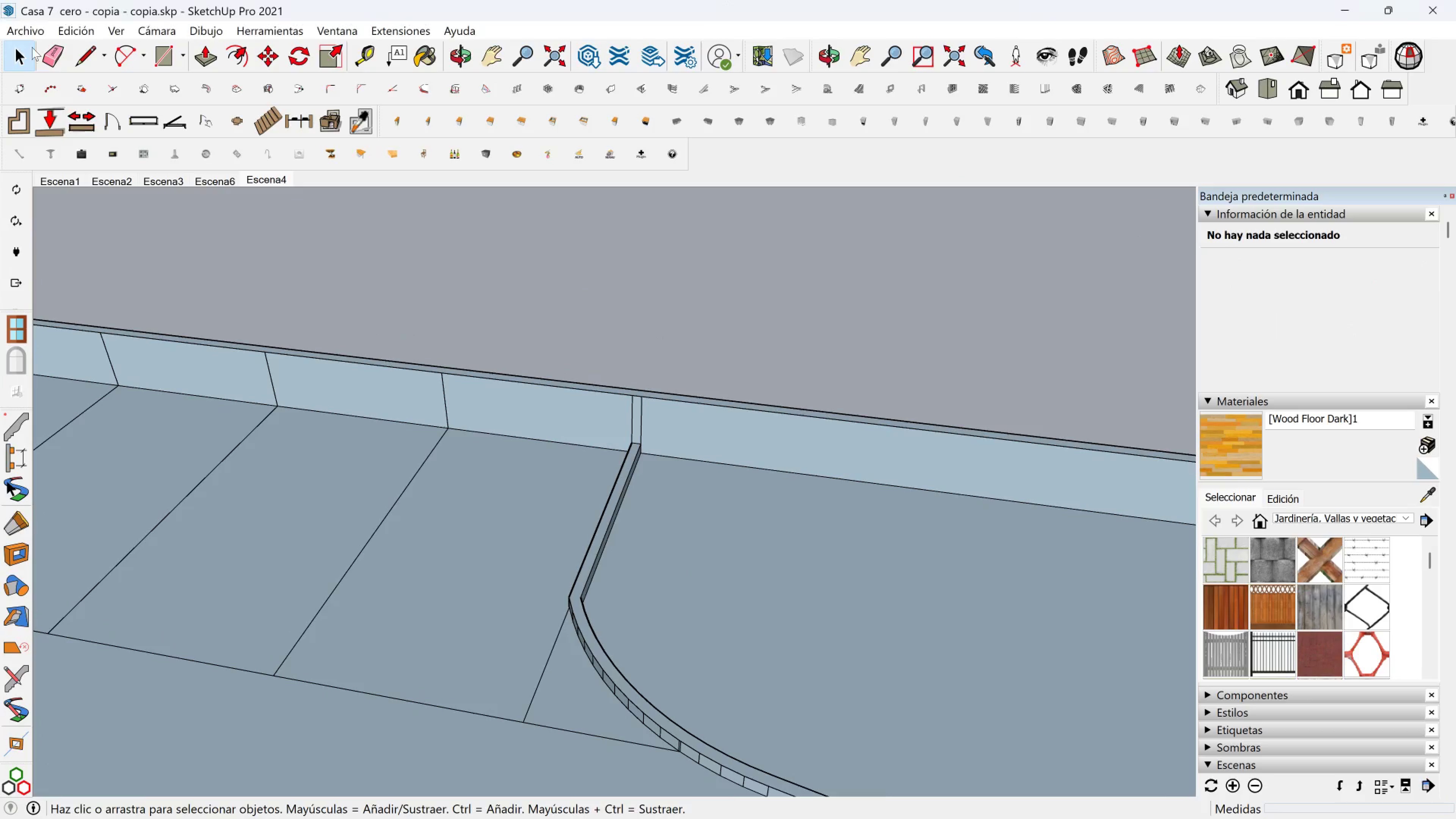 
left_click([48, 54])
 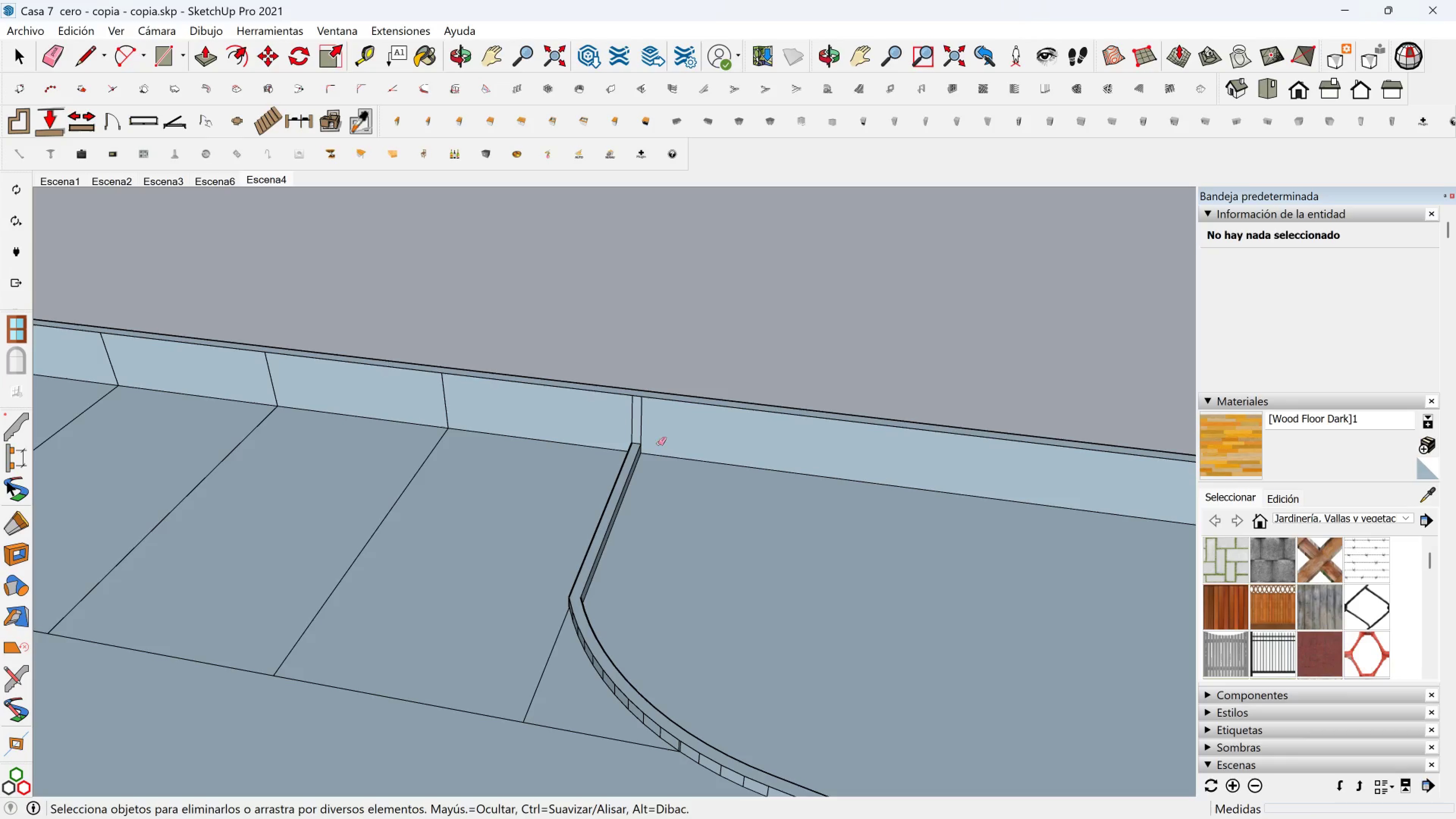 
left_click_drag(start_coordinate=[657, 426], to_coordinate=[621, 419])
 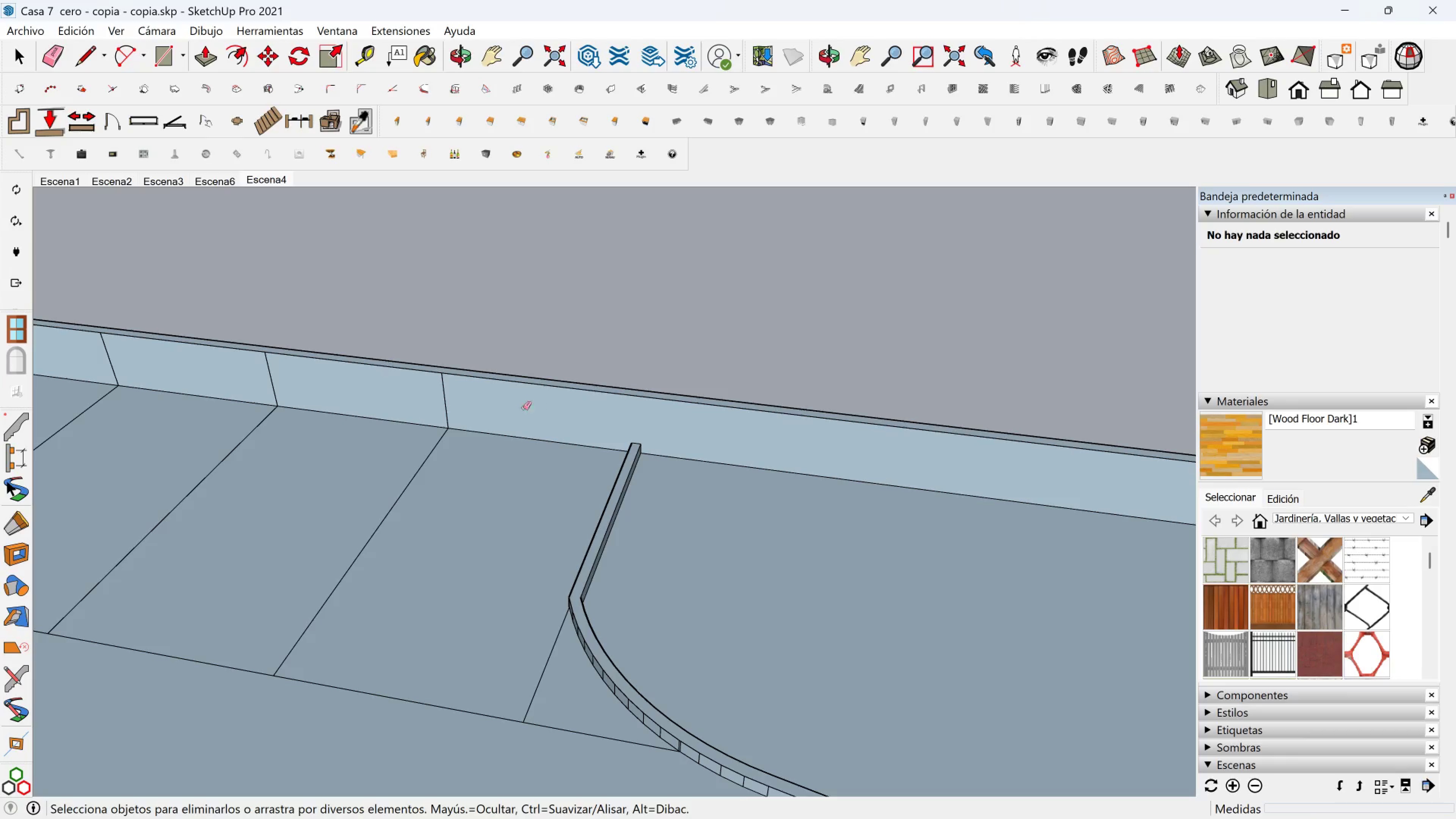 
left_click_drag(start_coordinate=[515, 407], to_coordinate=[389, 386])
 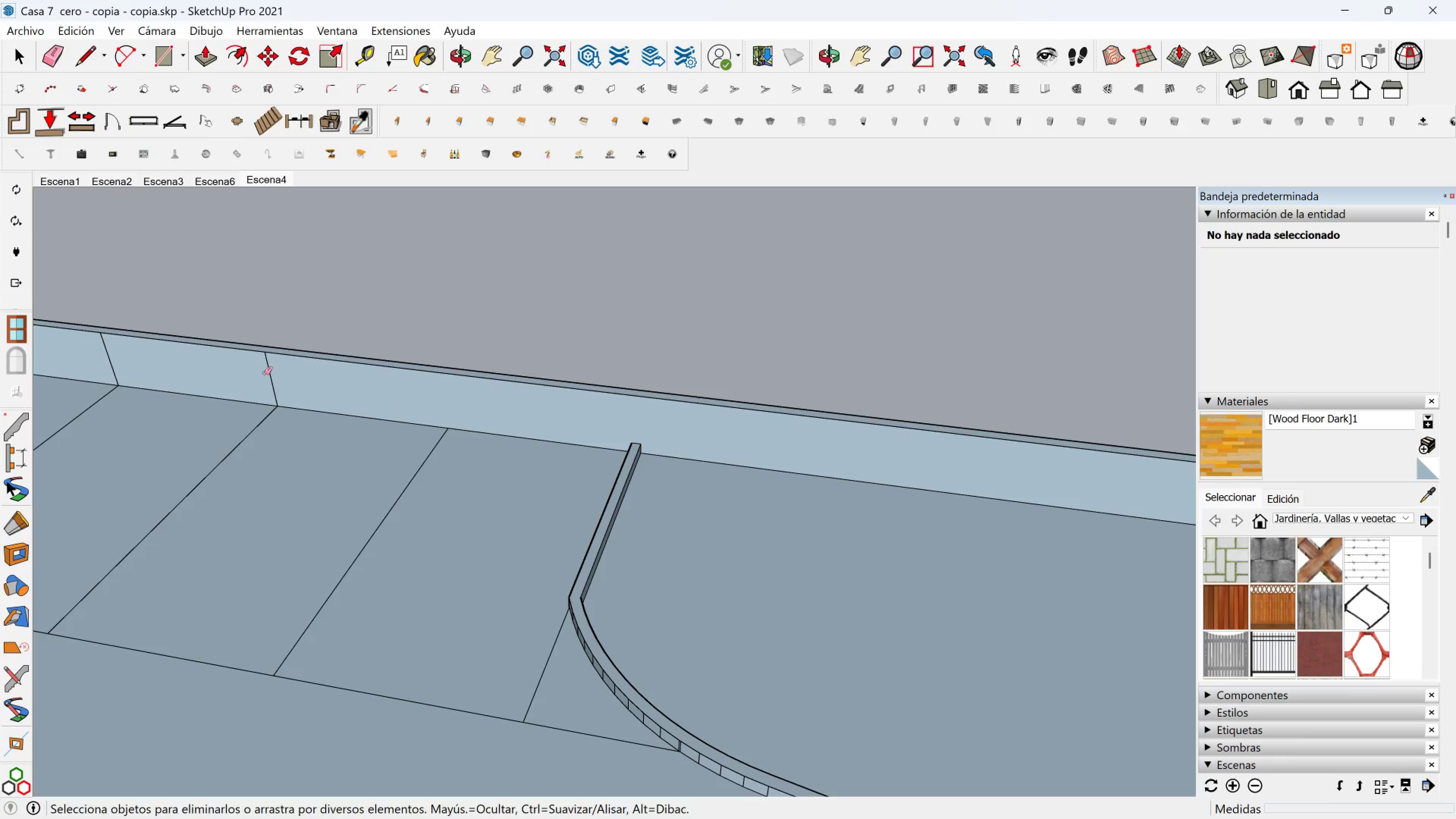 
left_click_drag(start_coordinate=[264, 373], to_coordinate=[274, 373])
 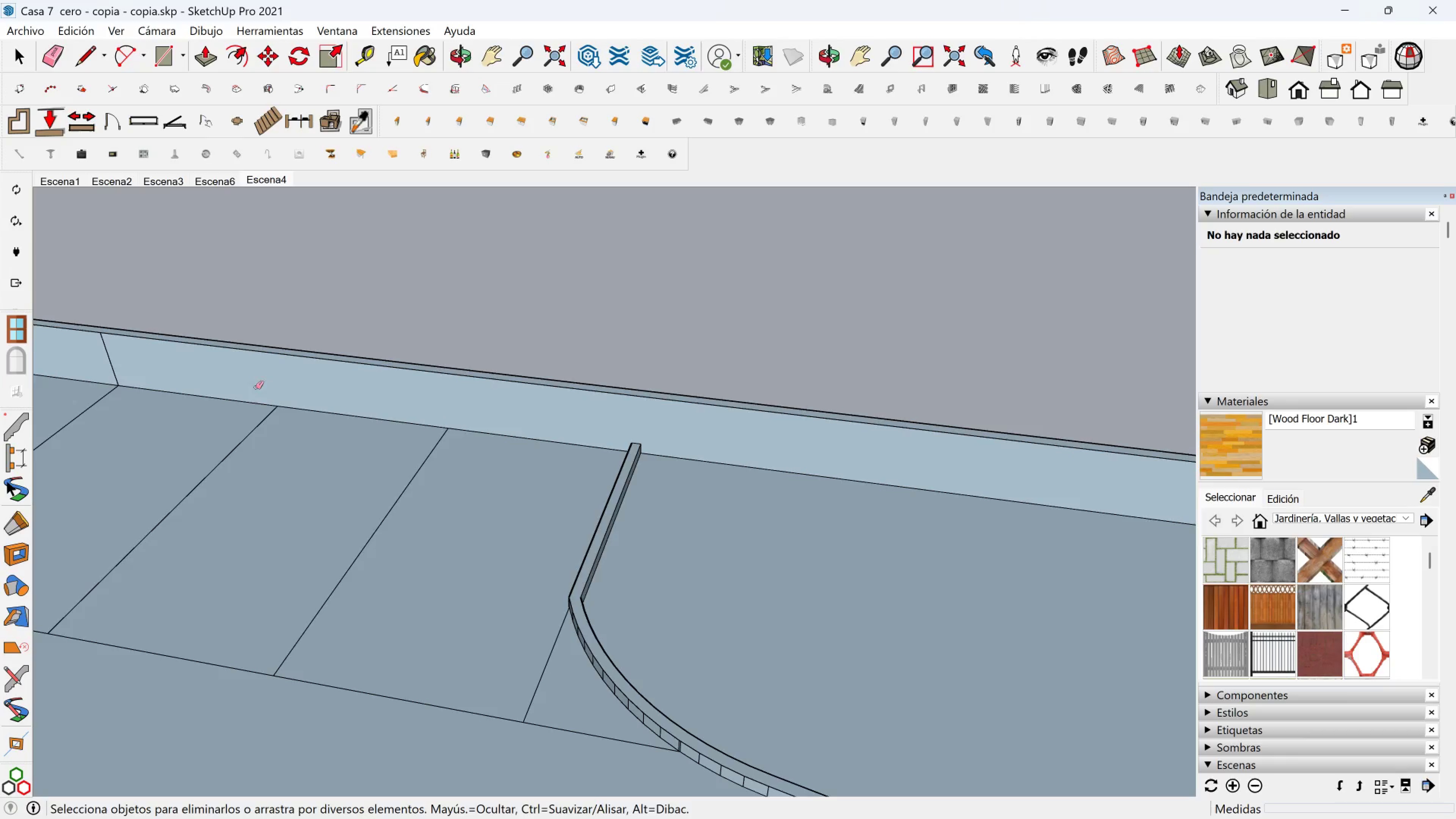 
hold_key(key=ShiftLeft, duration=0.66)
 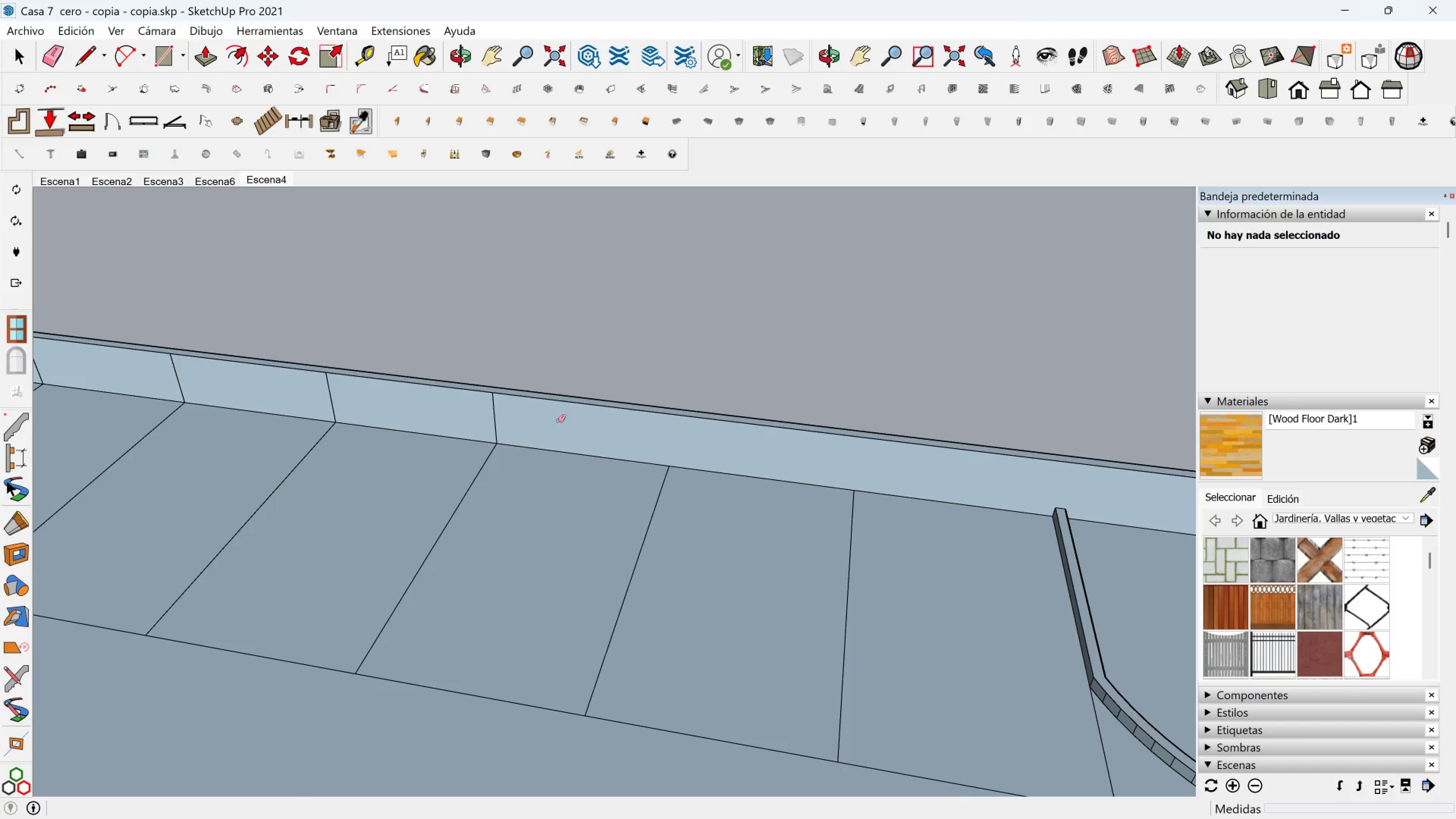 
left_click_drag(start_coordinate=[541, 421], to_coordinate=[144, 377])
 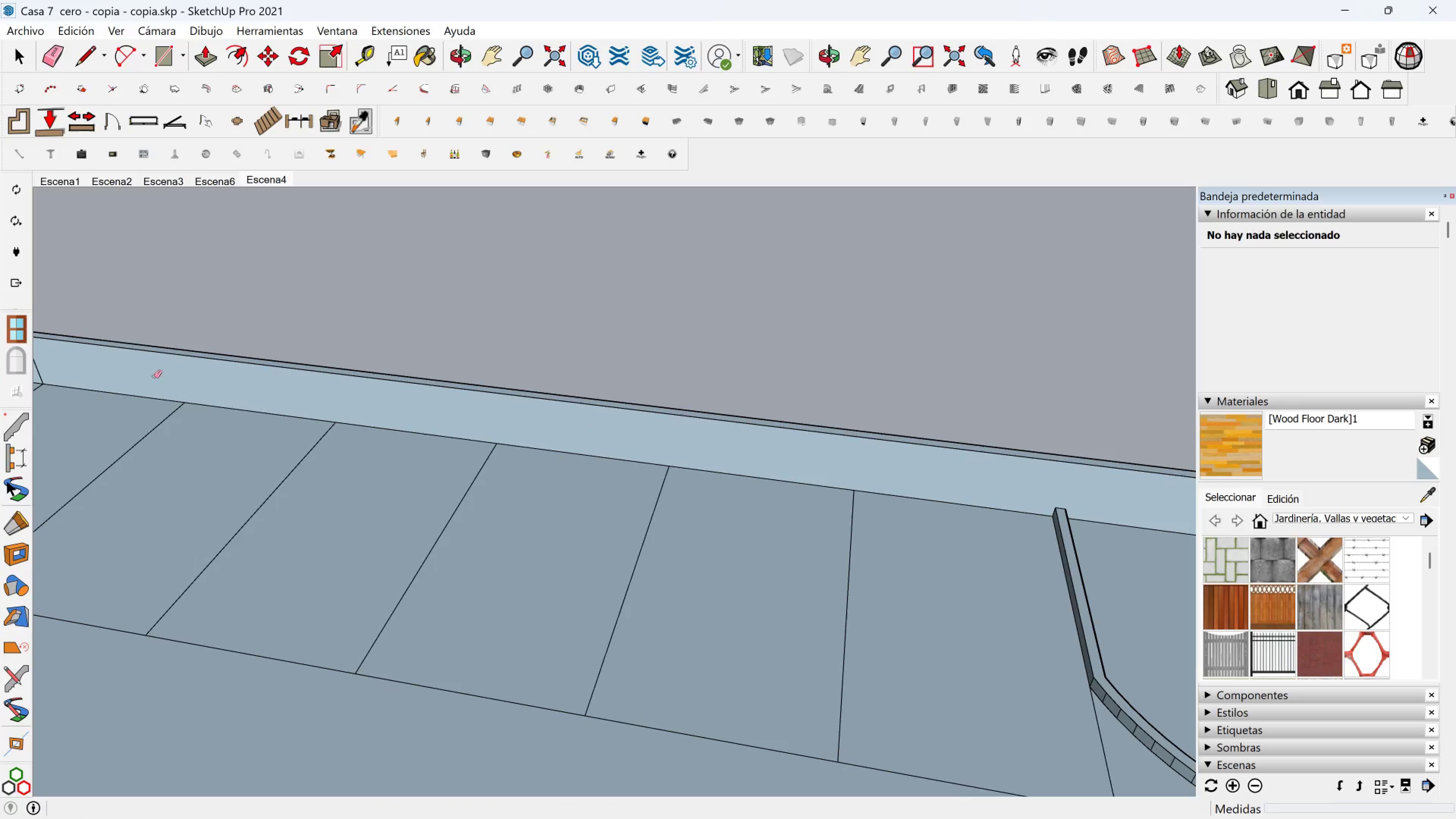 
hold_key(key=ShiftLeft, duration=0.43)
 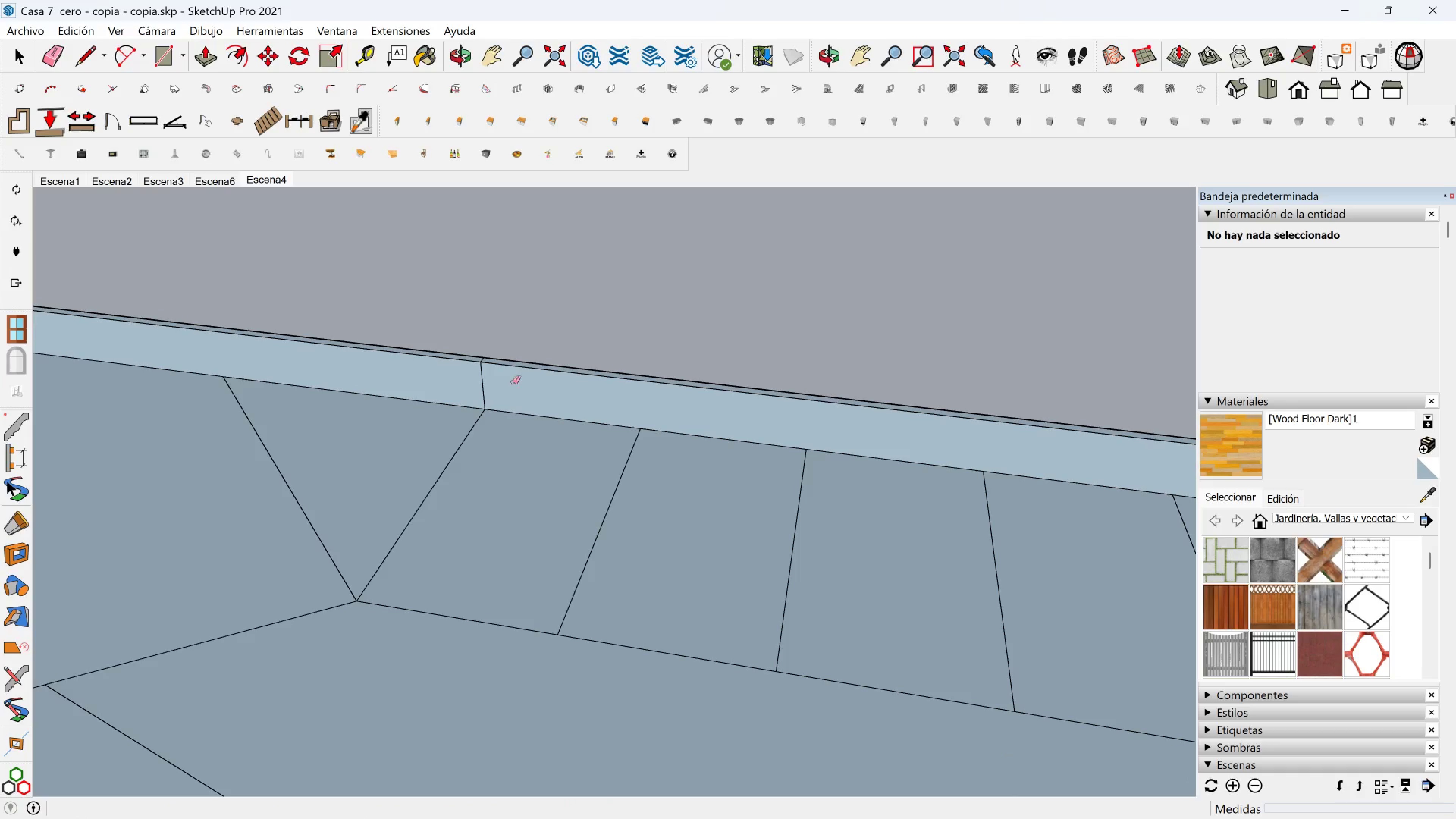 
left_click_drag(start_coordinate=[496, 381], to_coordinate=[457, 378])
 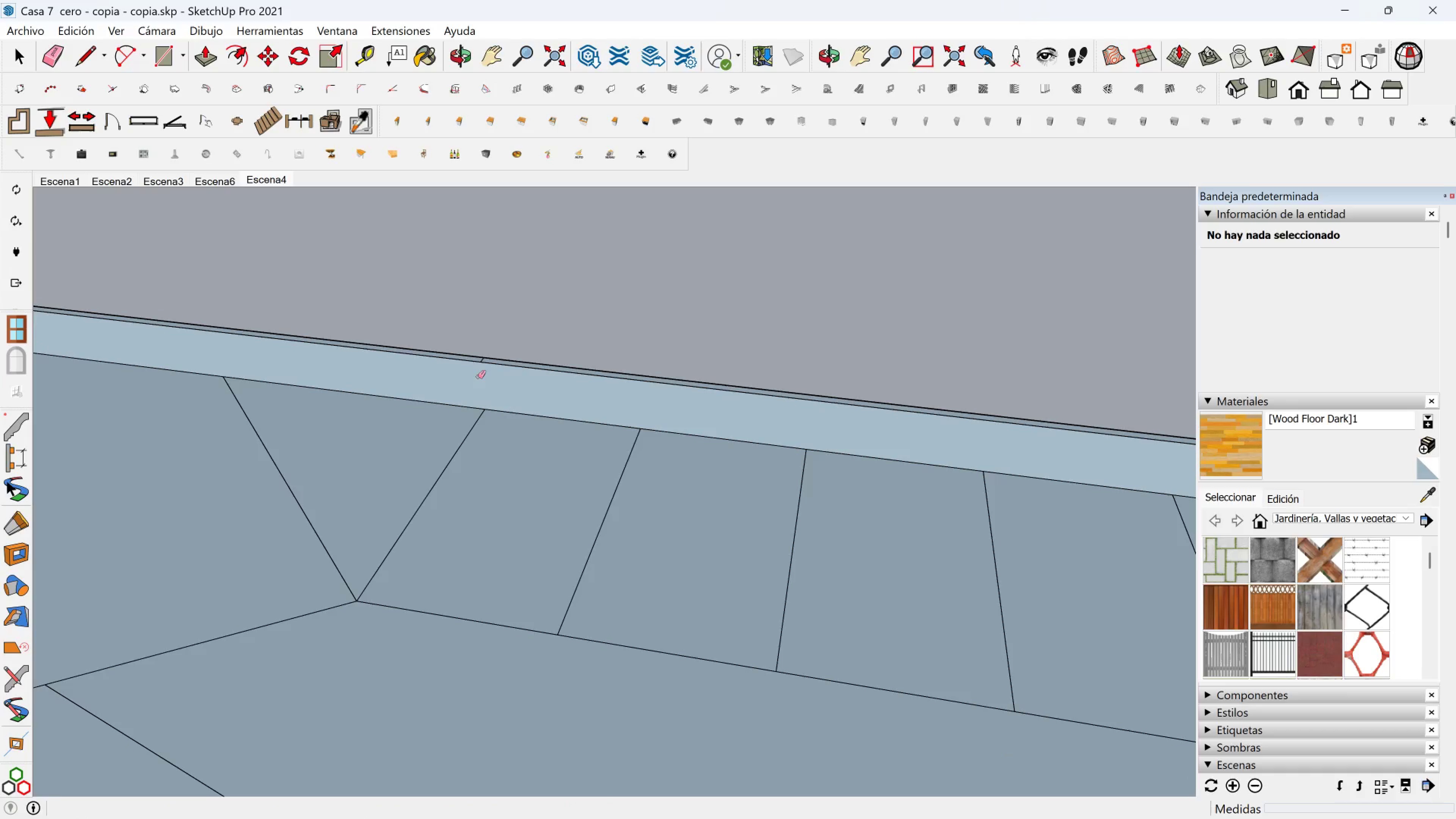 
scroll: coordinate [500, 383], scroll_direction: up, amount: 13.0
 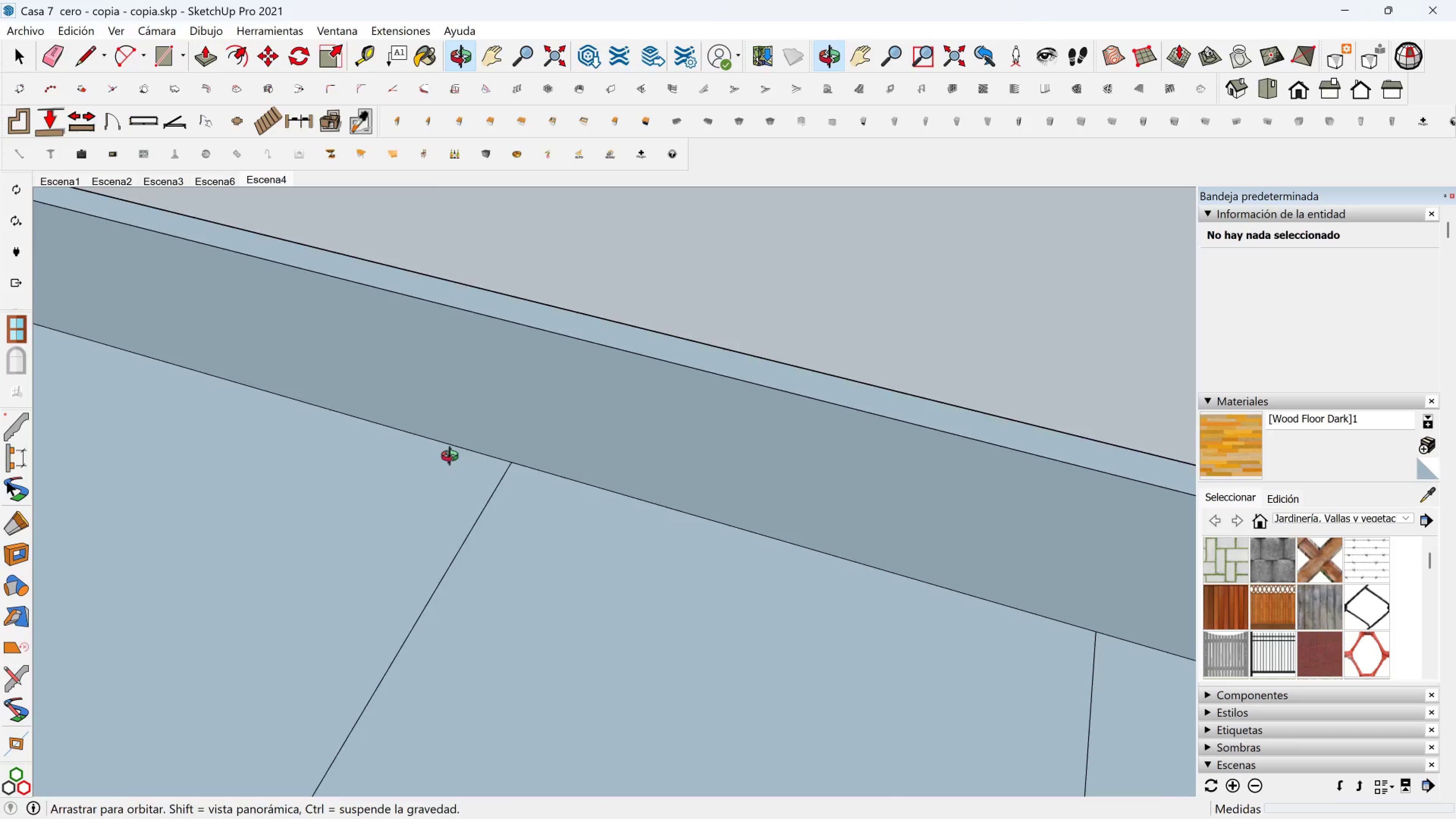 
hold_key(key=ShiftLeft, duration=0.33)
 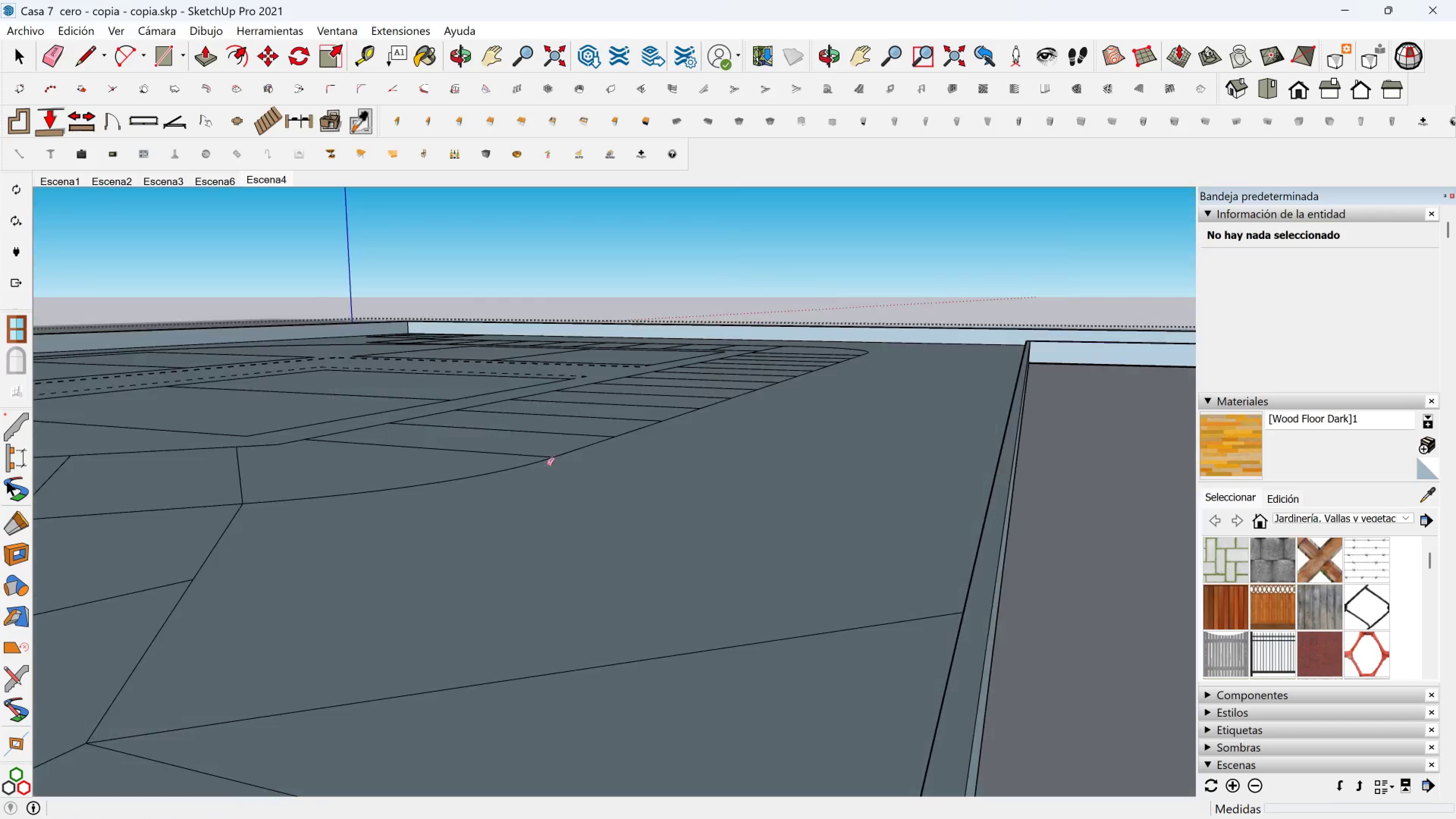 
scroll: coordinate [533, 500], scroll_direction: down, amount: 4.0
 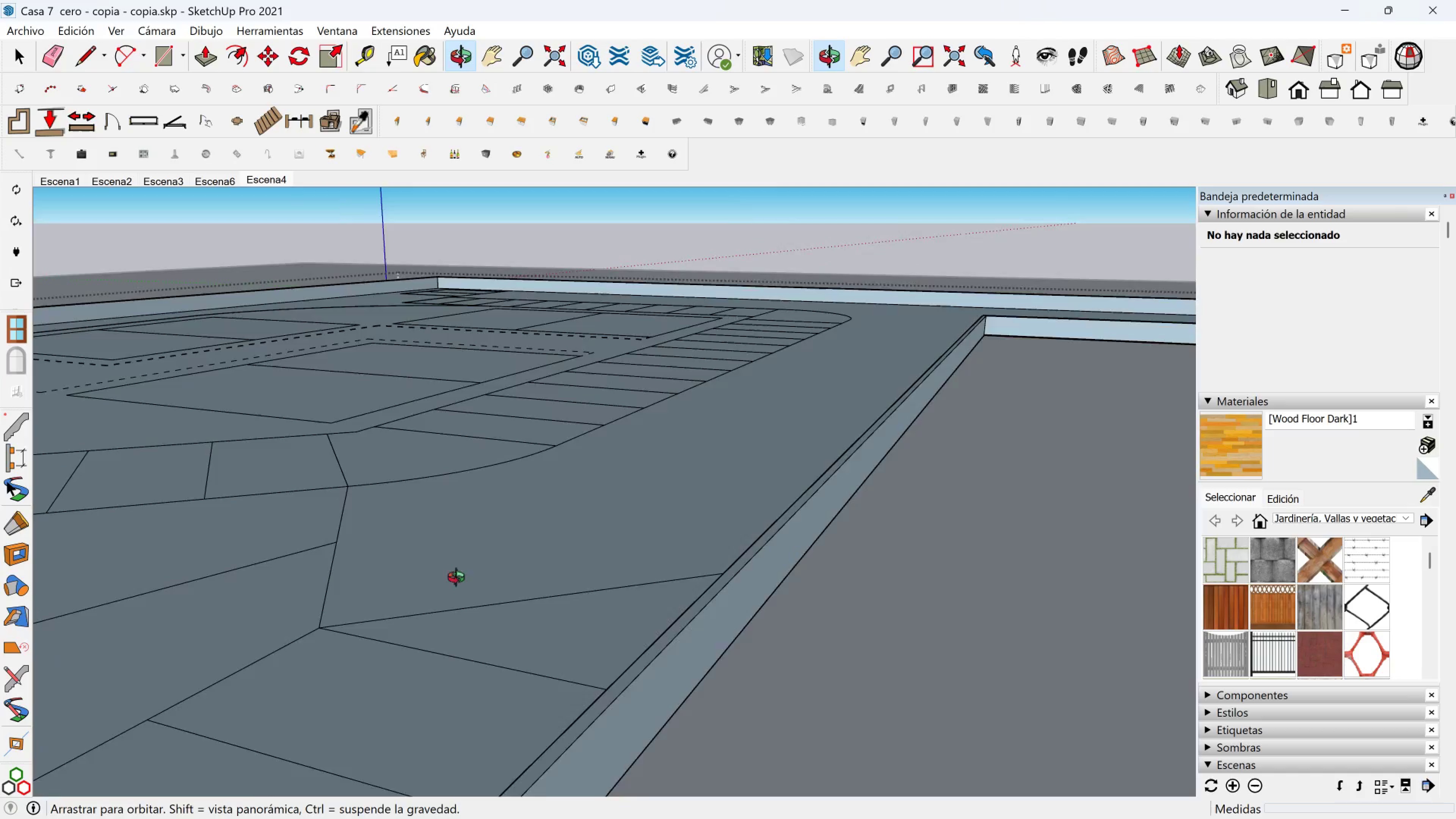 
hold_key(key=ShiftLeft, duration=0.39)
 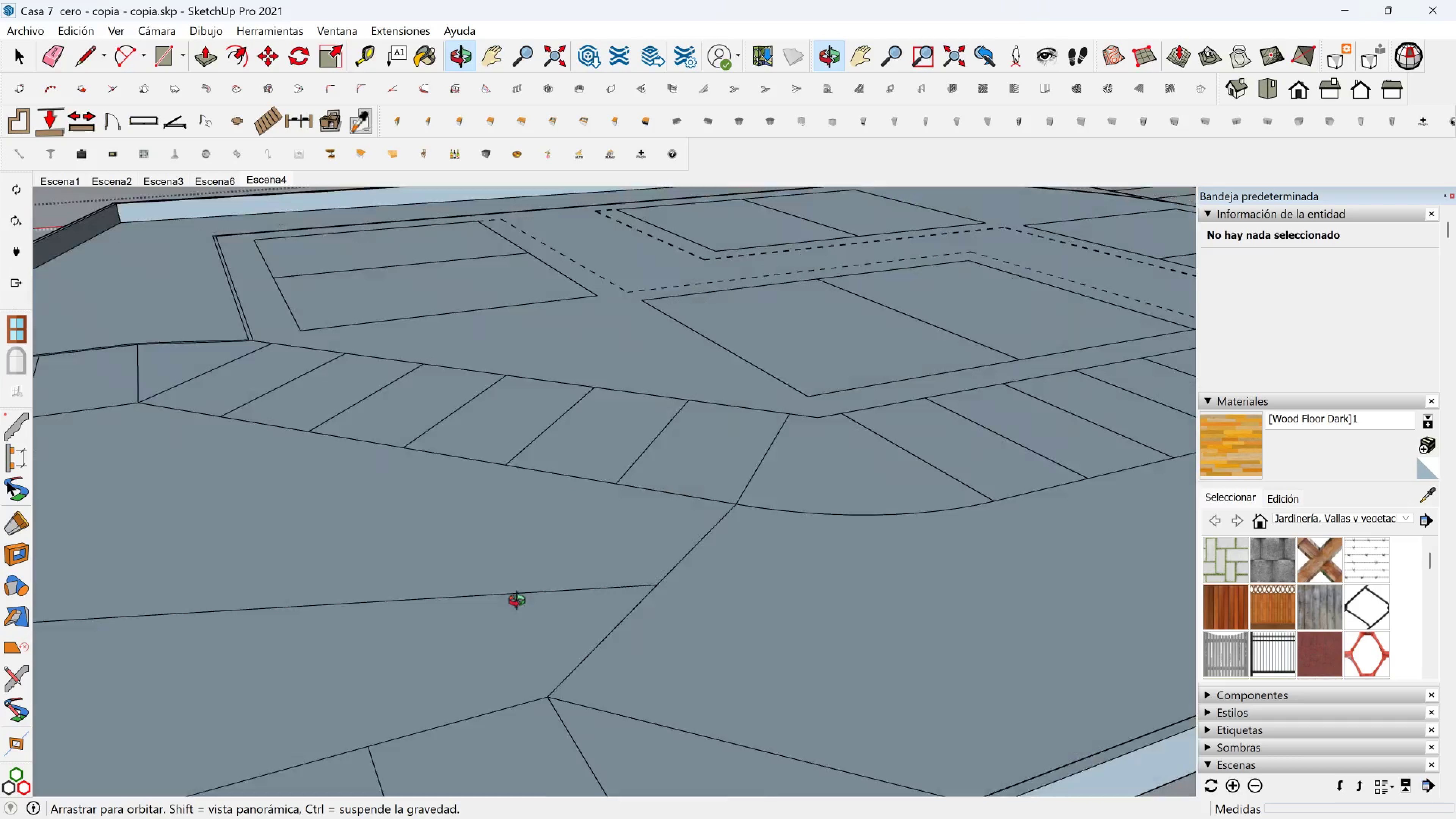 
scroll: coordinate [456, 463], scroll_direction: down, amount: 7.0
 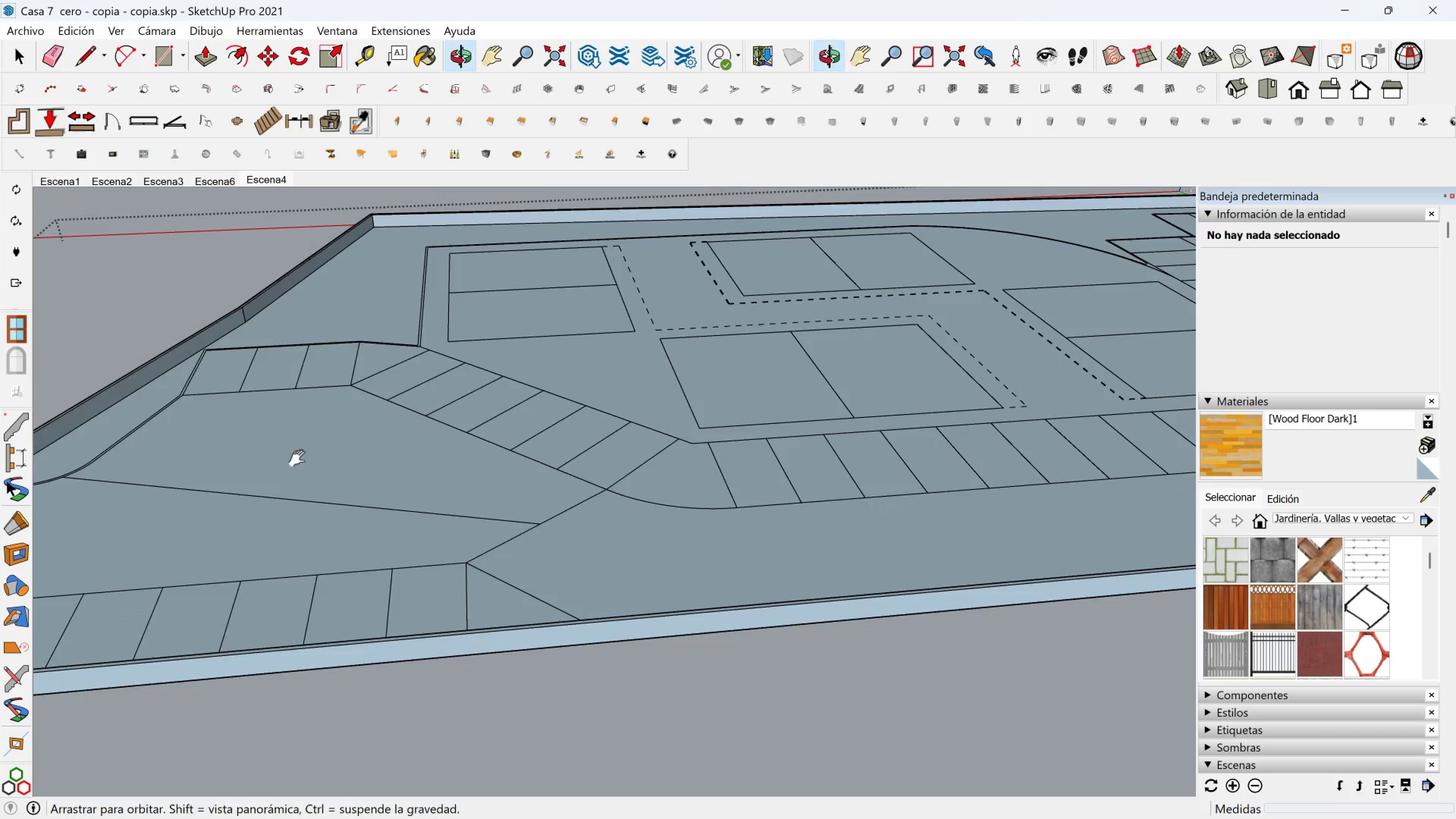 
hold_key(key=ShiftLeft, duration=0.42)
 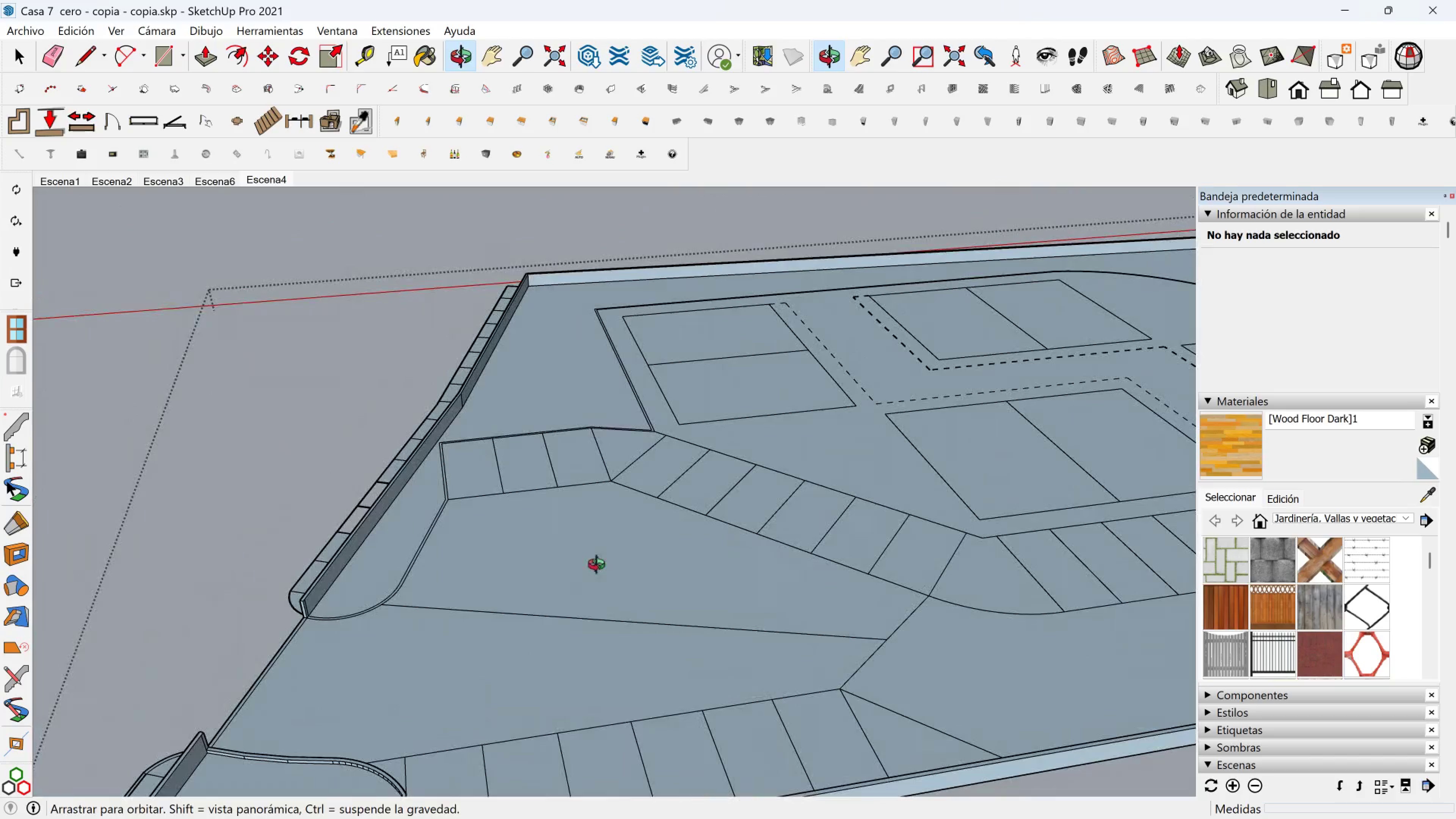 
hold_key(key=ShiftLeft, duration=1.39)
 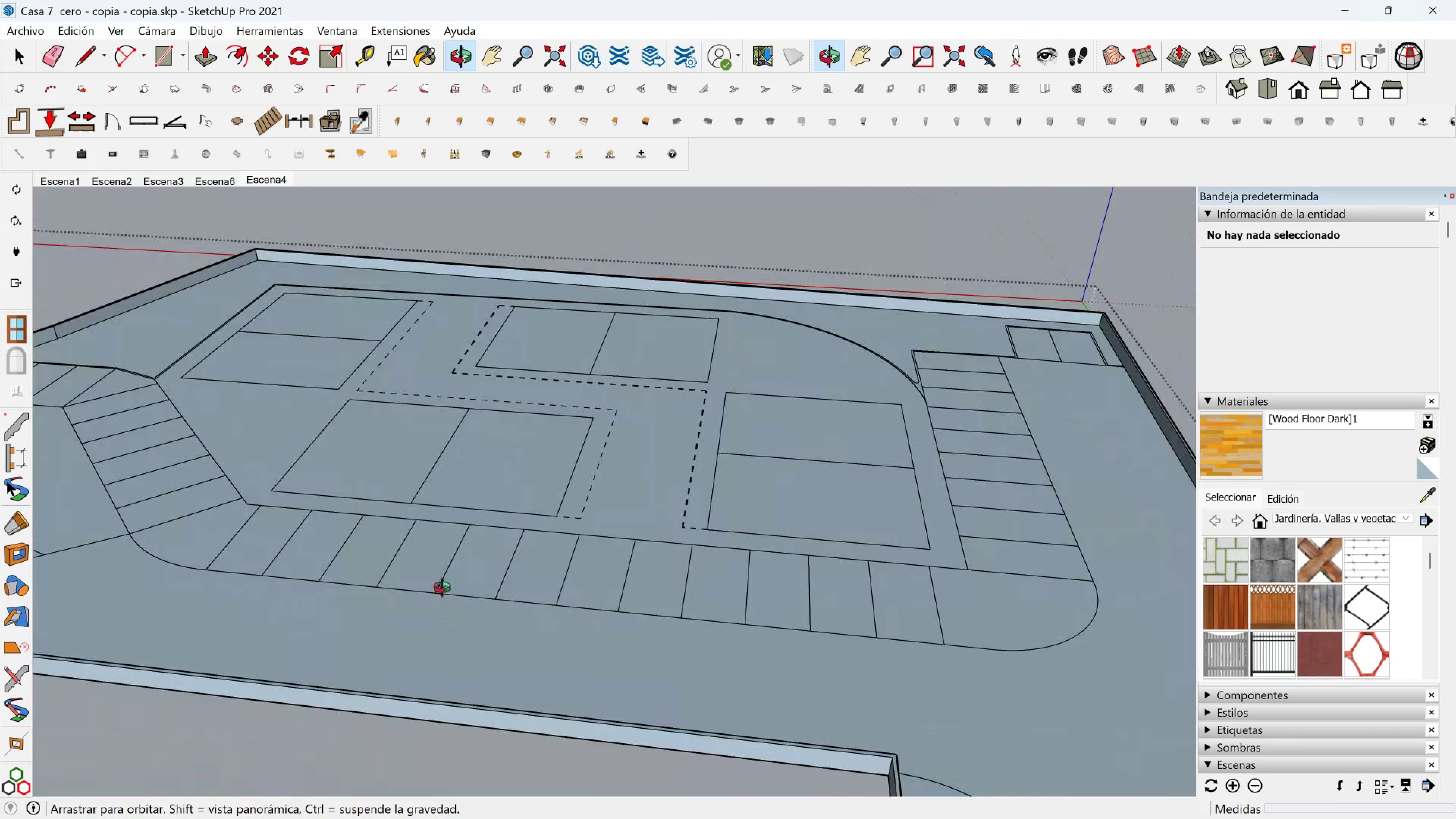 
hold_key(key=ShiftLeft, duration=1.42)
 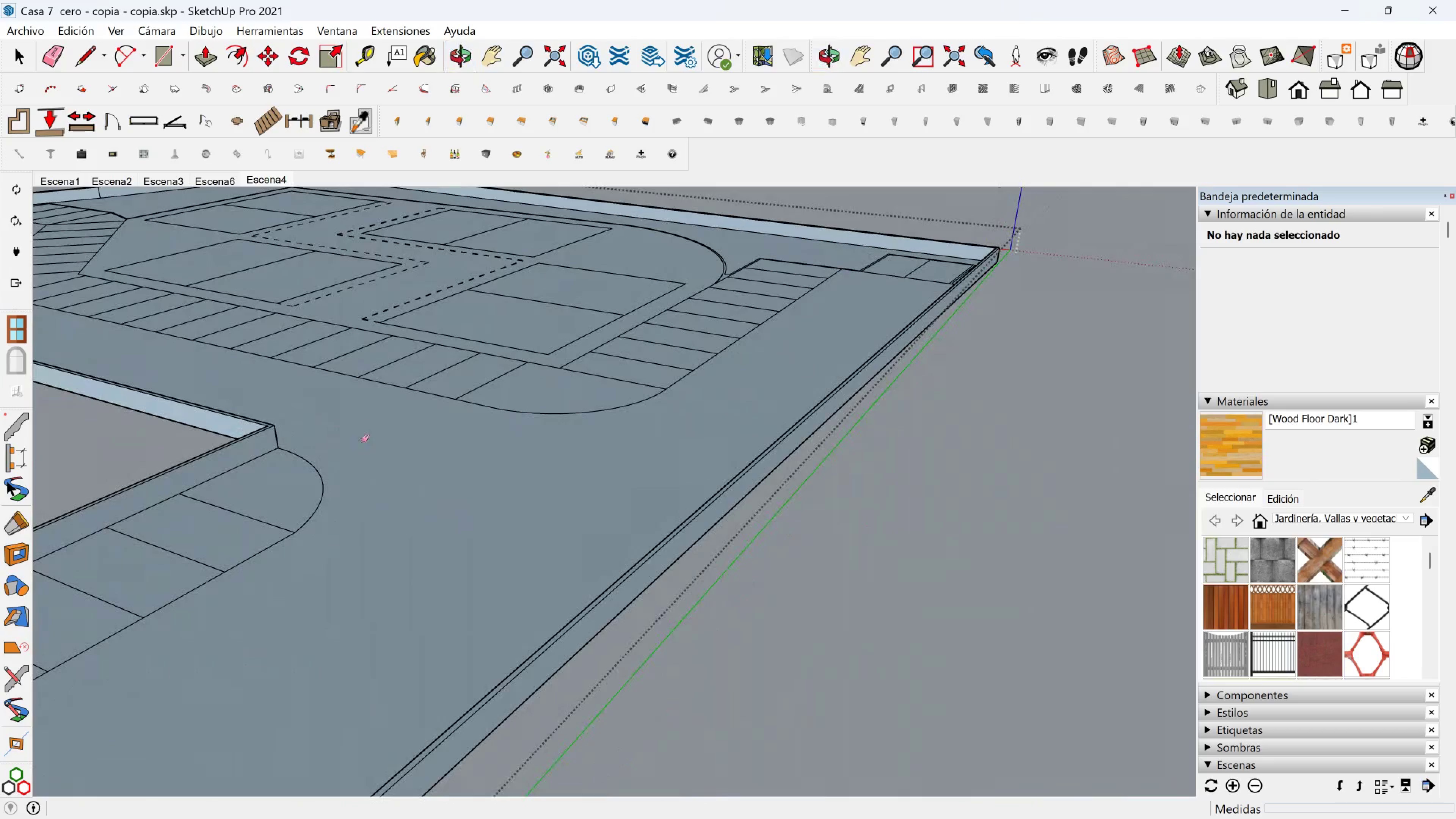 
hold_key(key=ShiftLeft, duration=0.57)
 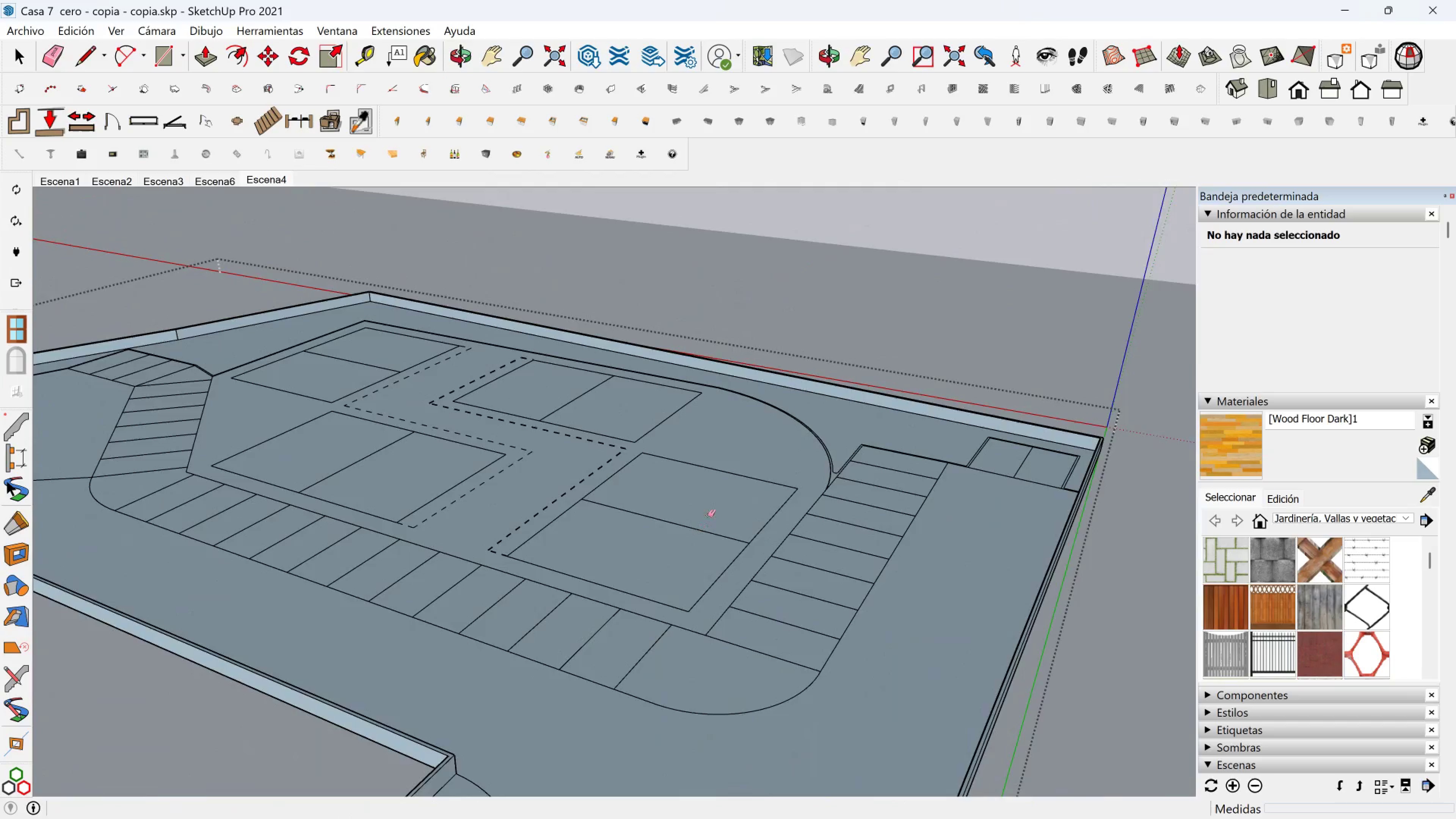 
scroll: coordinate [735, 480], scroll_direction: up, amount: 4.0
 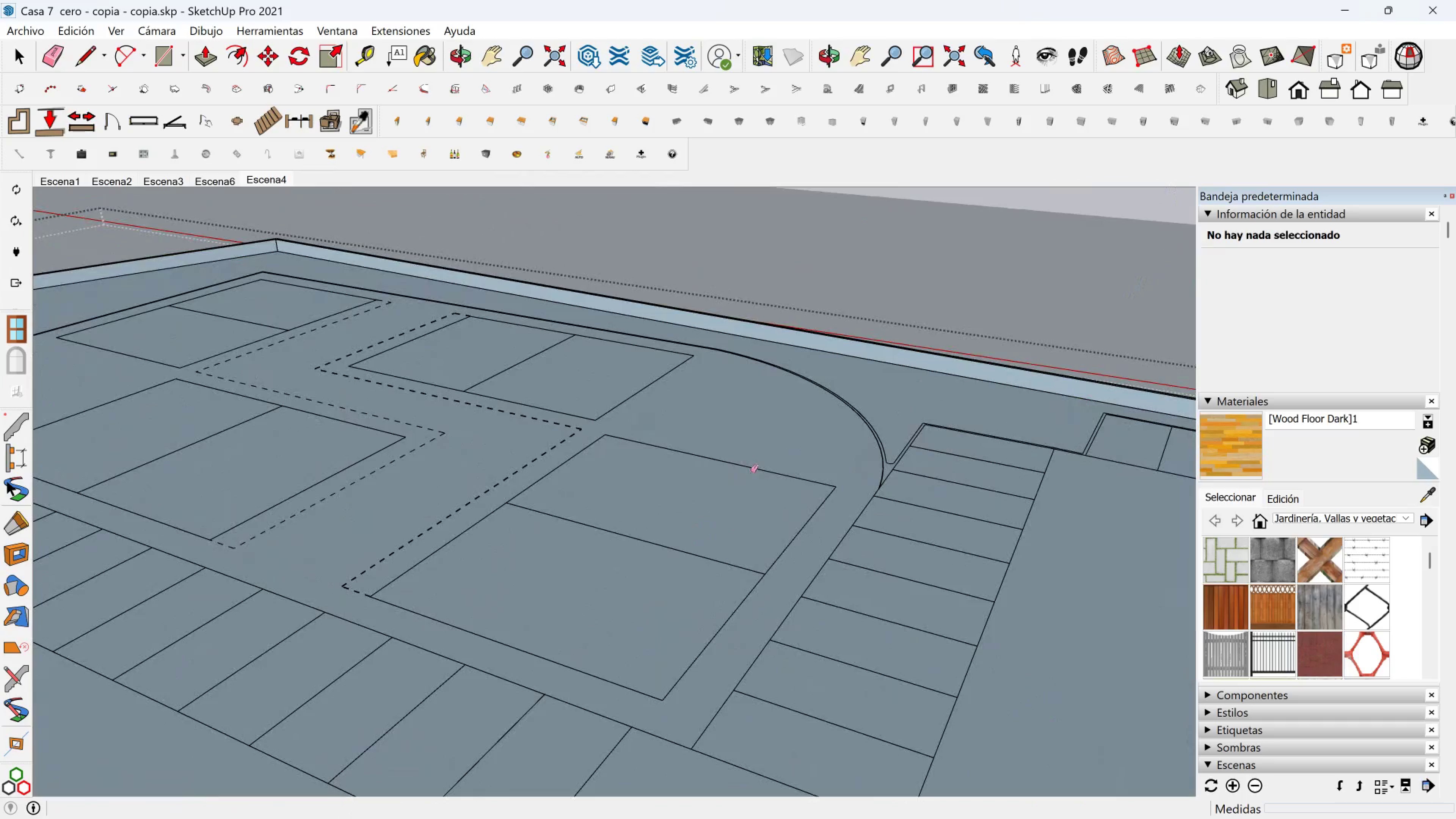 
key(Space)
 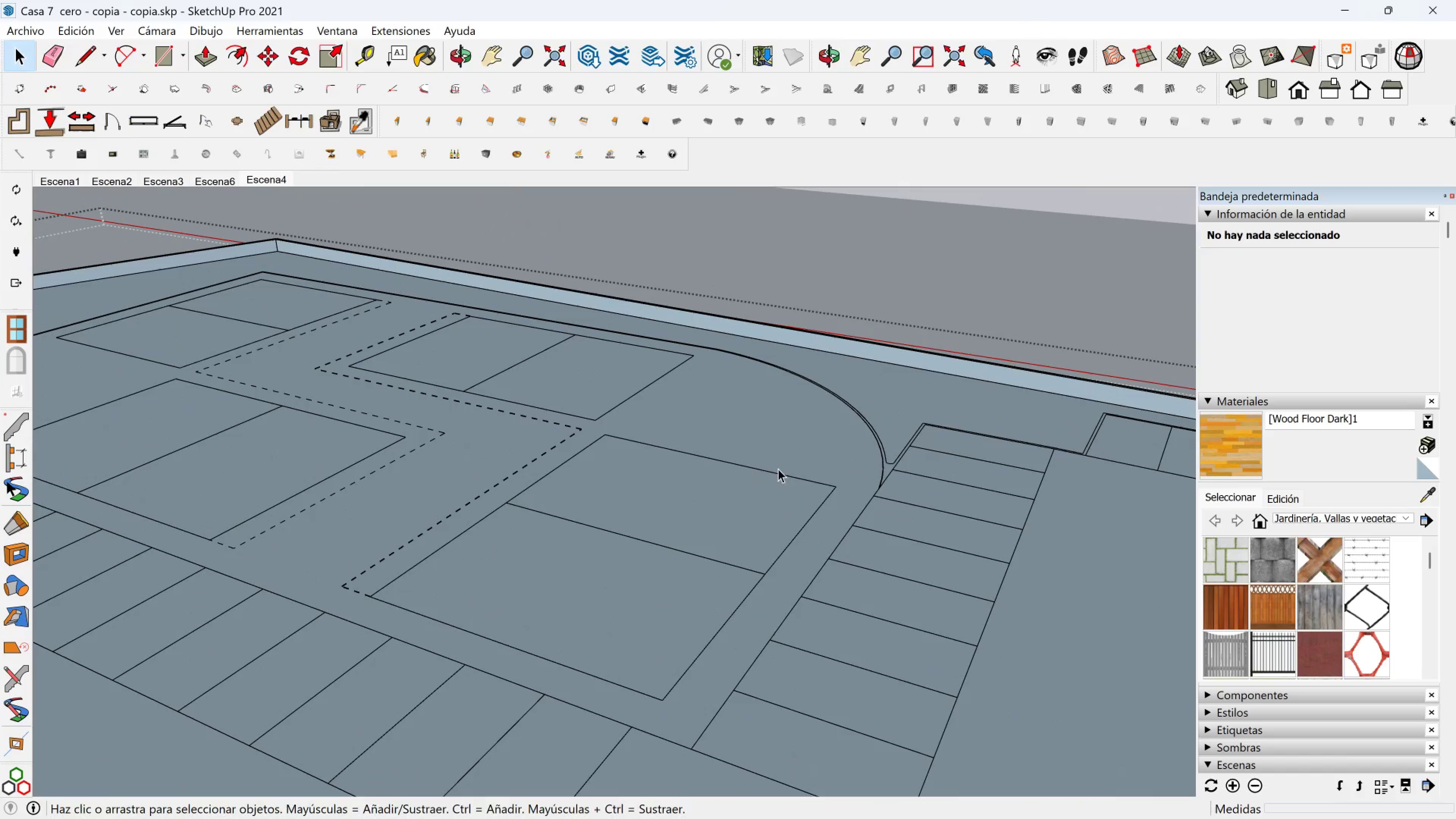 
left_click_drag(start_coordinate=[789, 464], to_coordinate=[790, 462])
 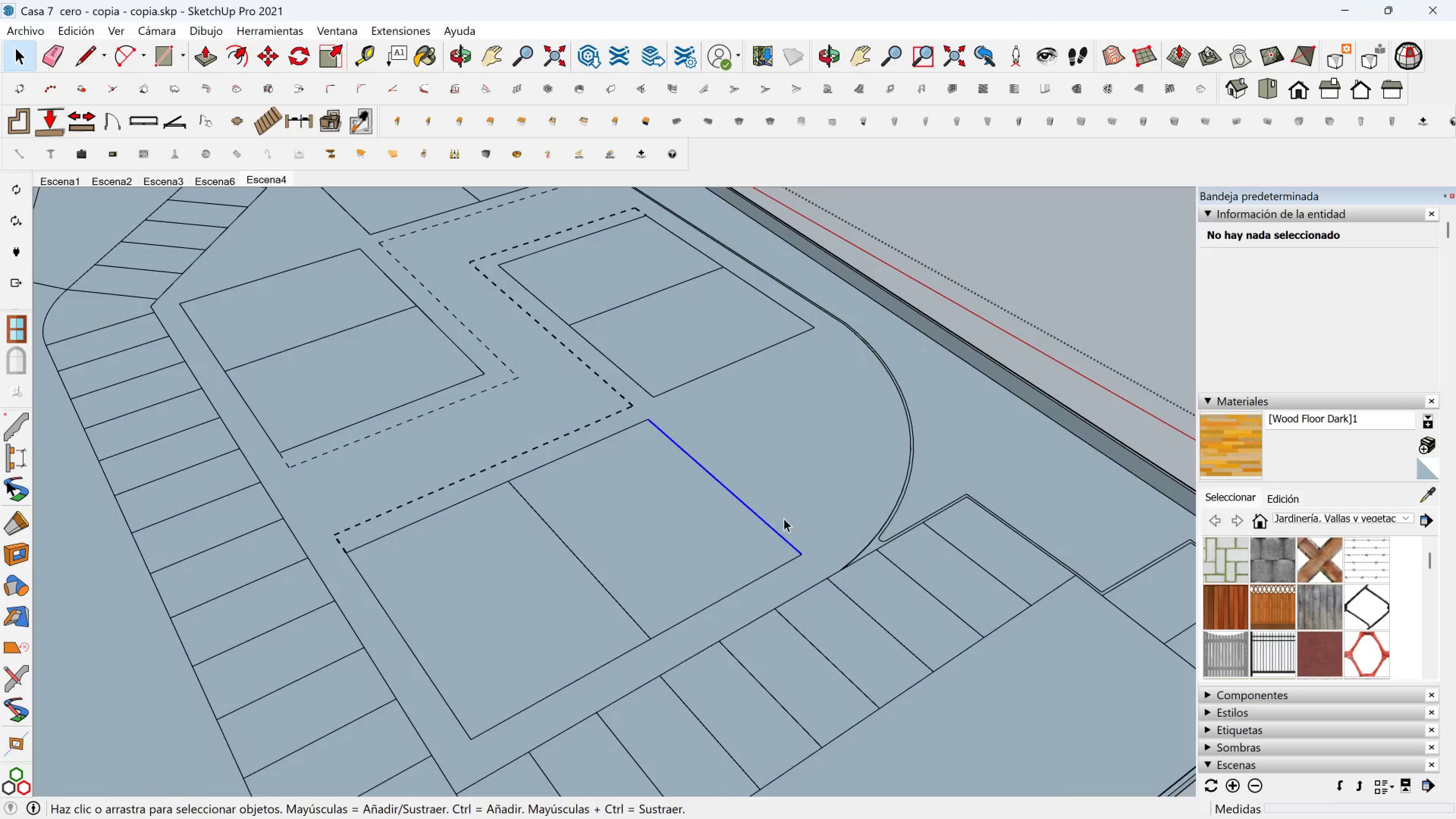 
double_click([806, 503])
 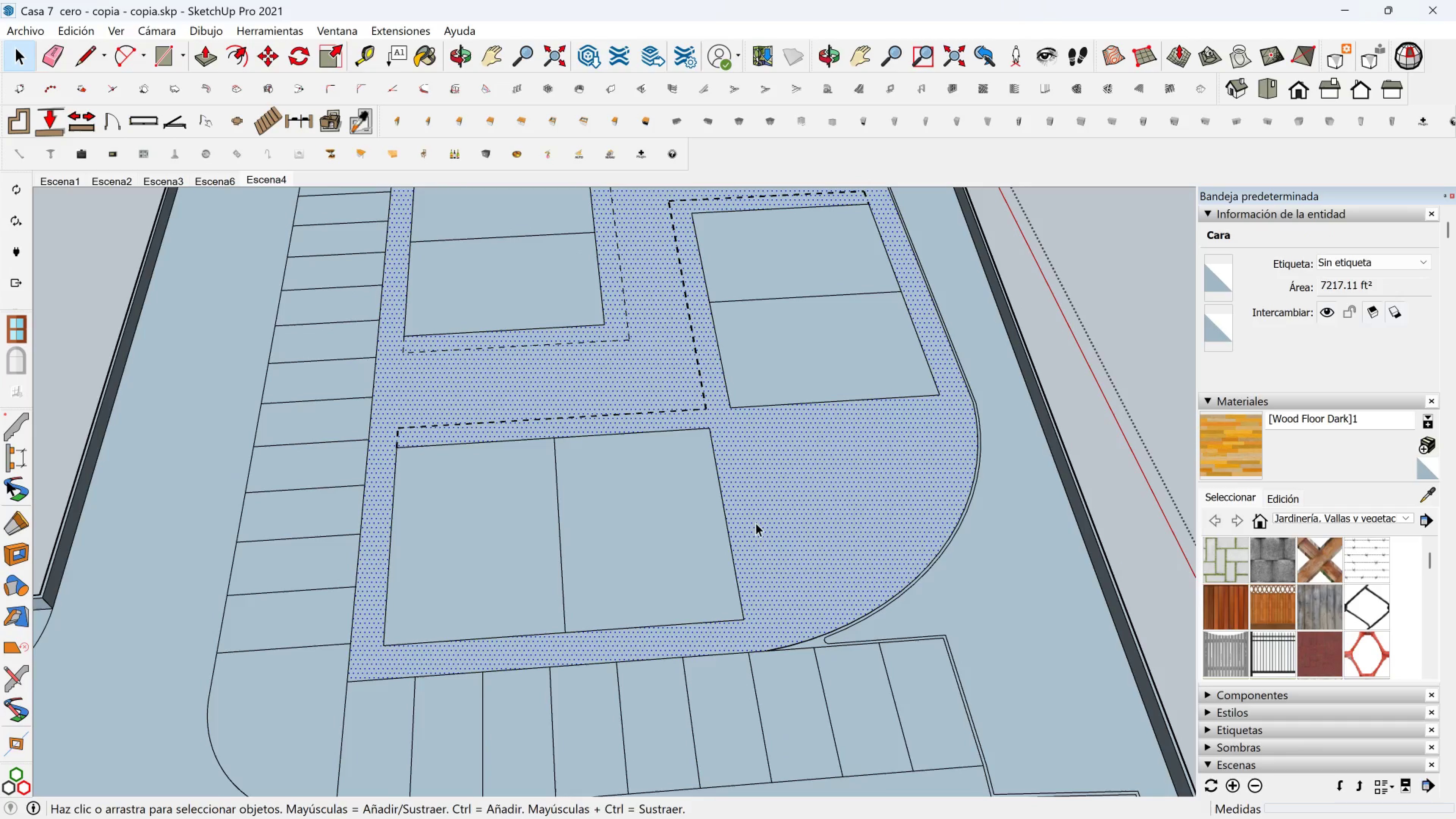 
key(Shift+ShiftLeft)
 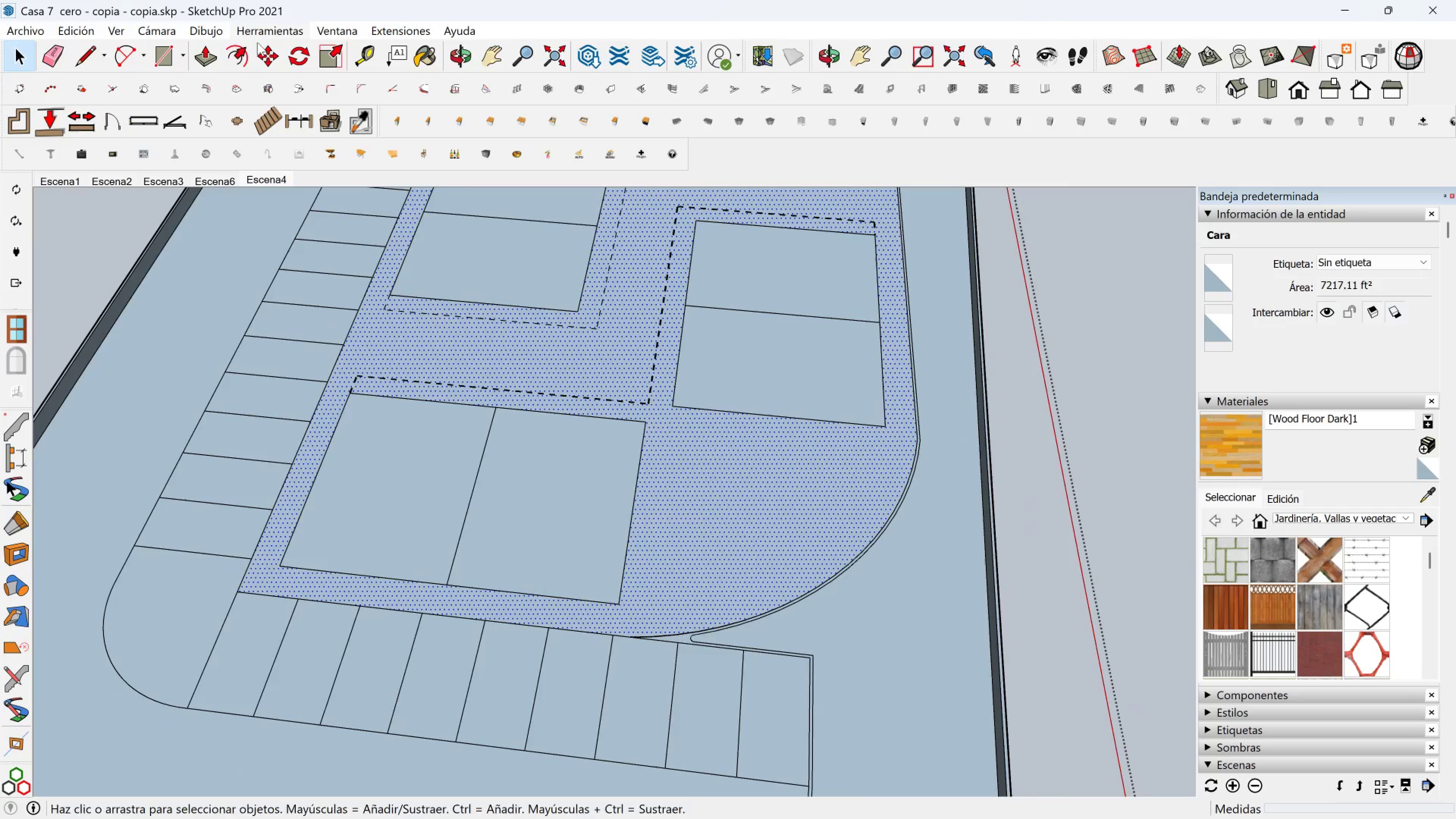 
left_click([206, 53])
 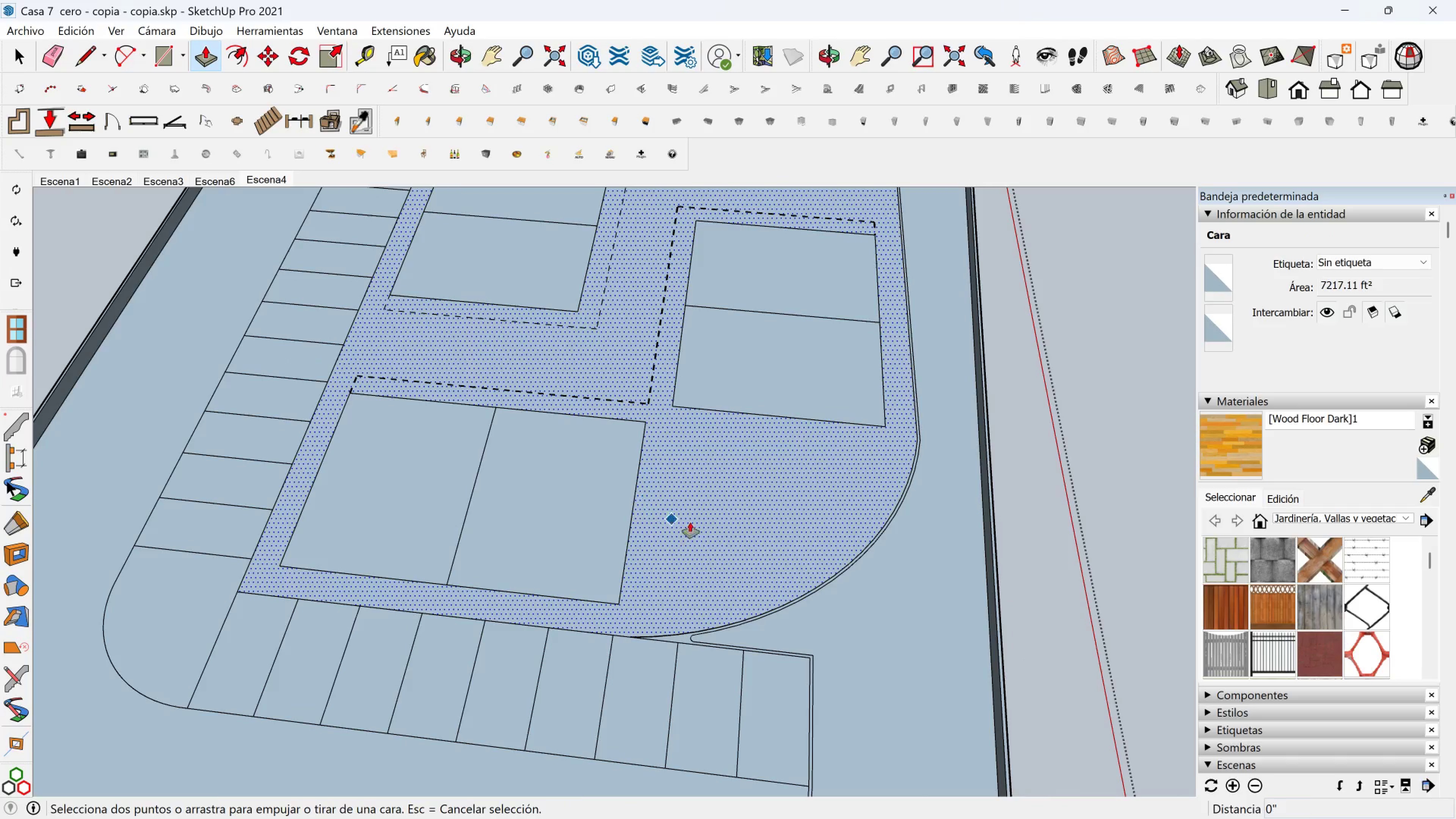 
left_click([693, 522])
 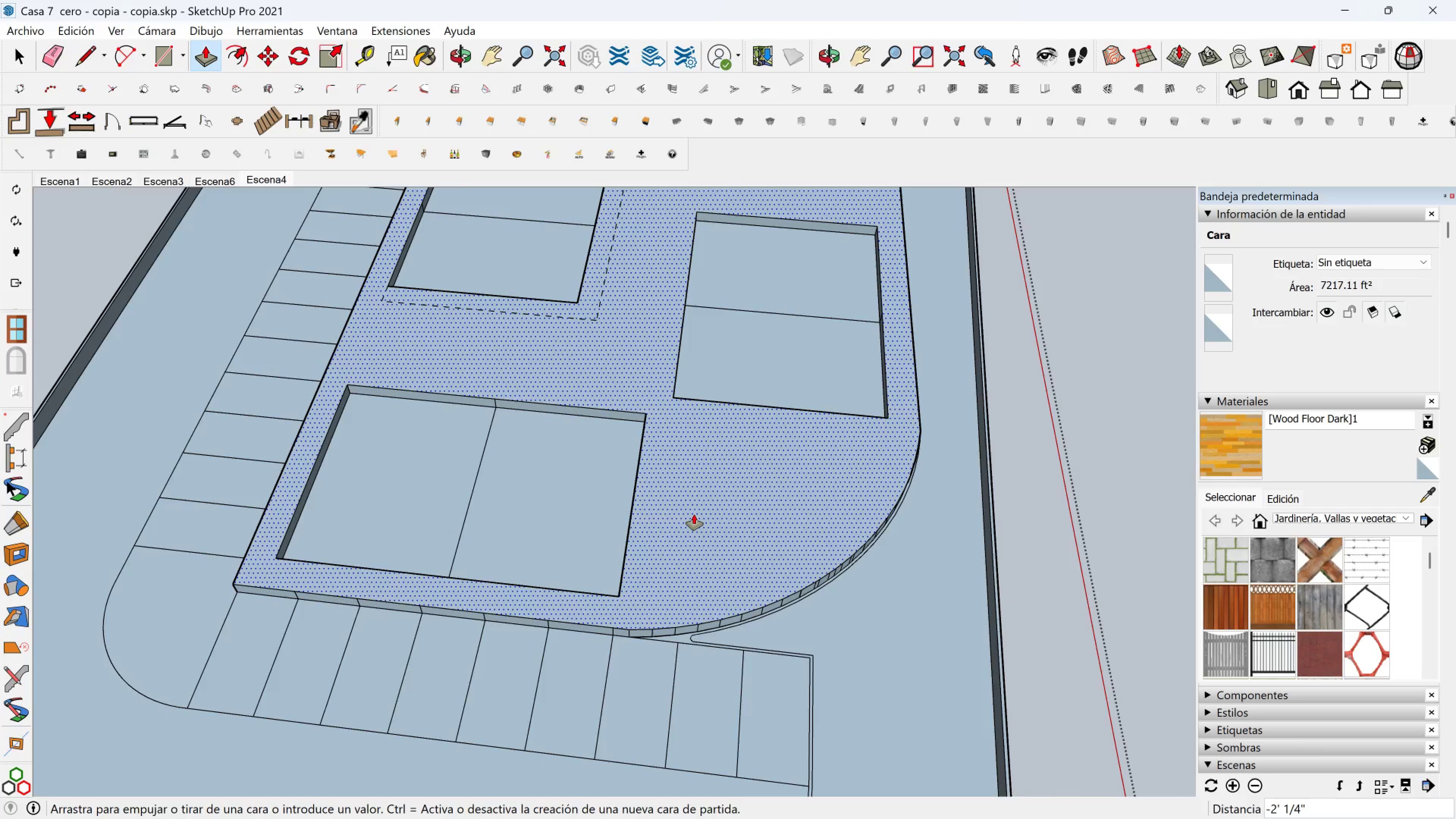 
key(Escape)
 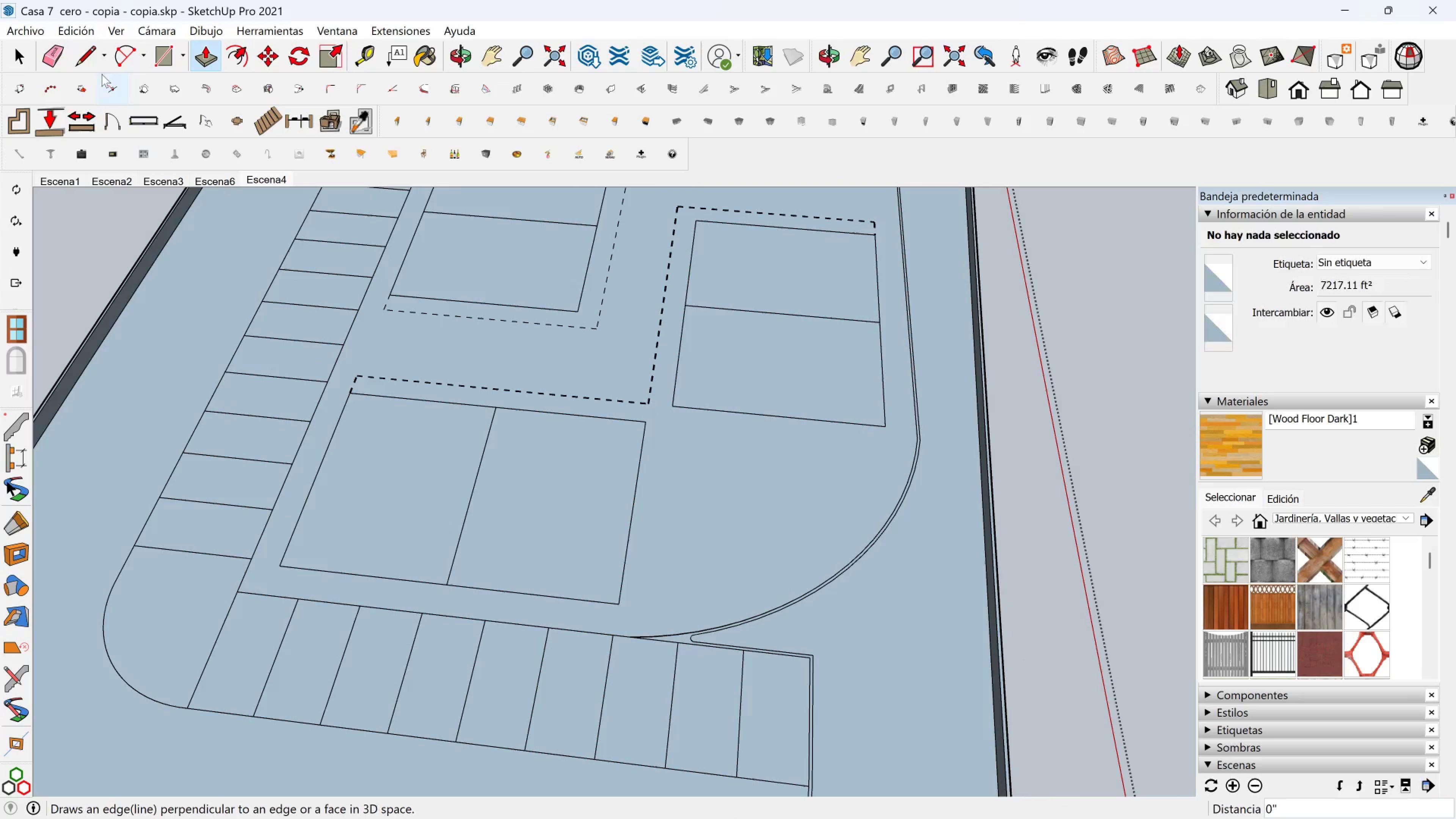 
left_click([84, 61])
 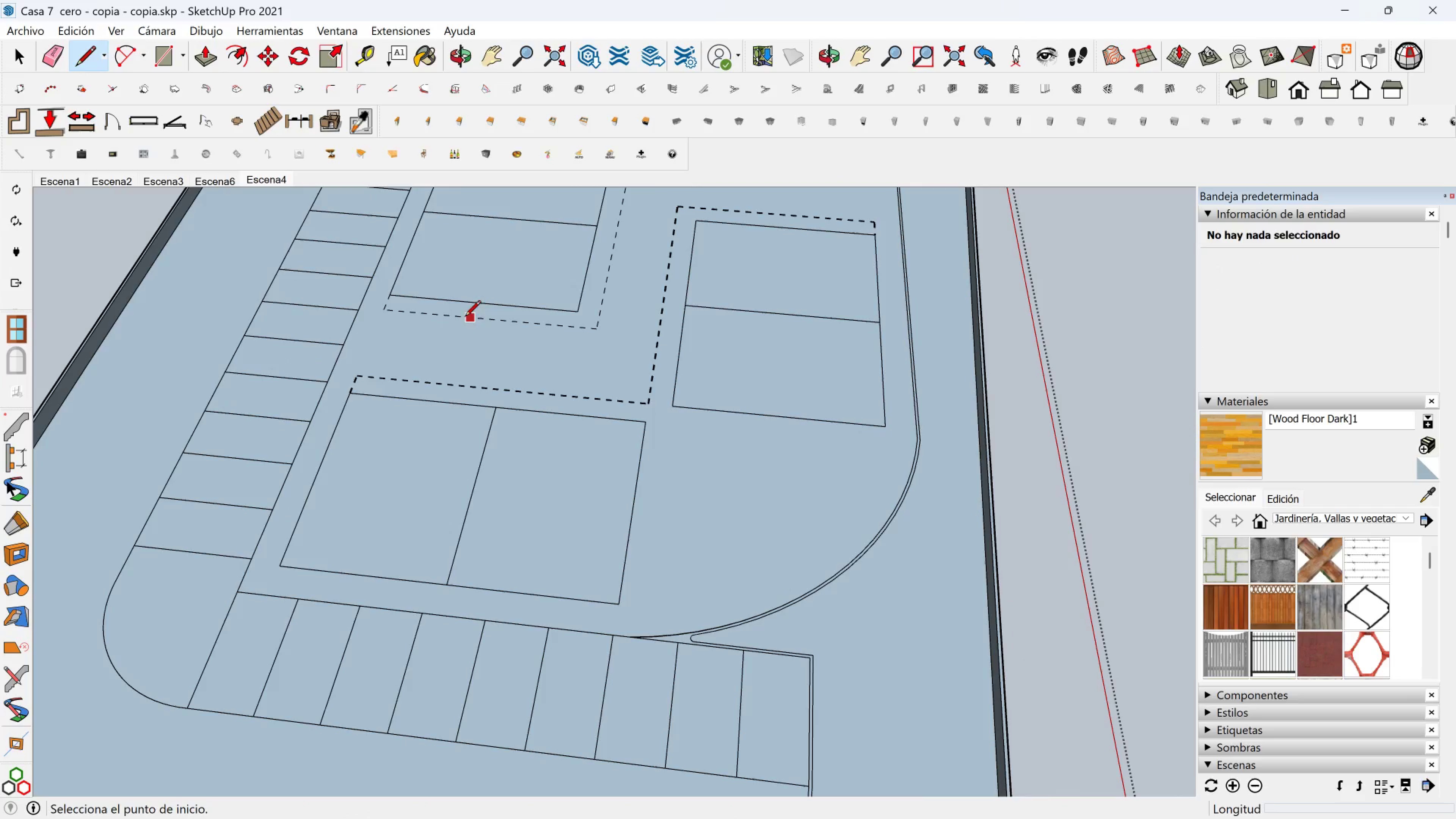 
scroll: coordinate [360, 295], scroll_direction: up, amount: 2.0
 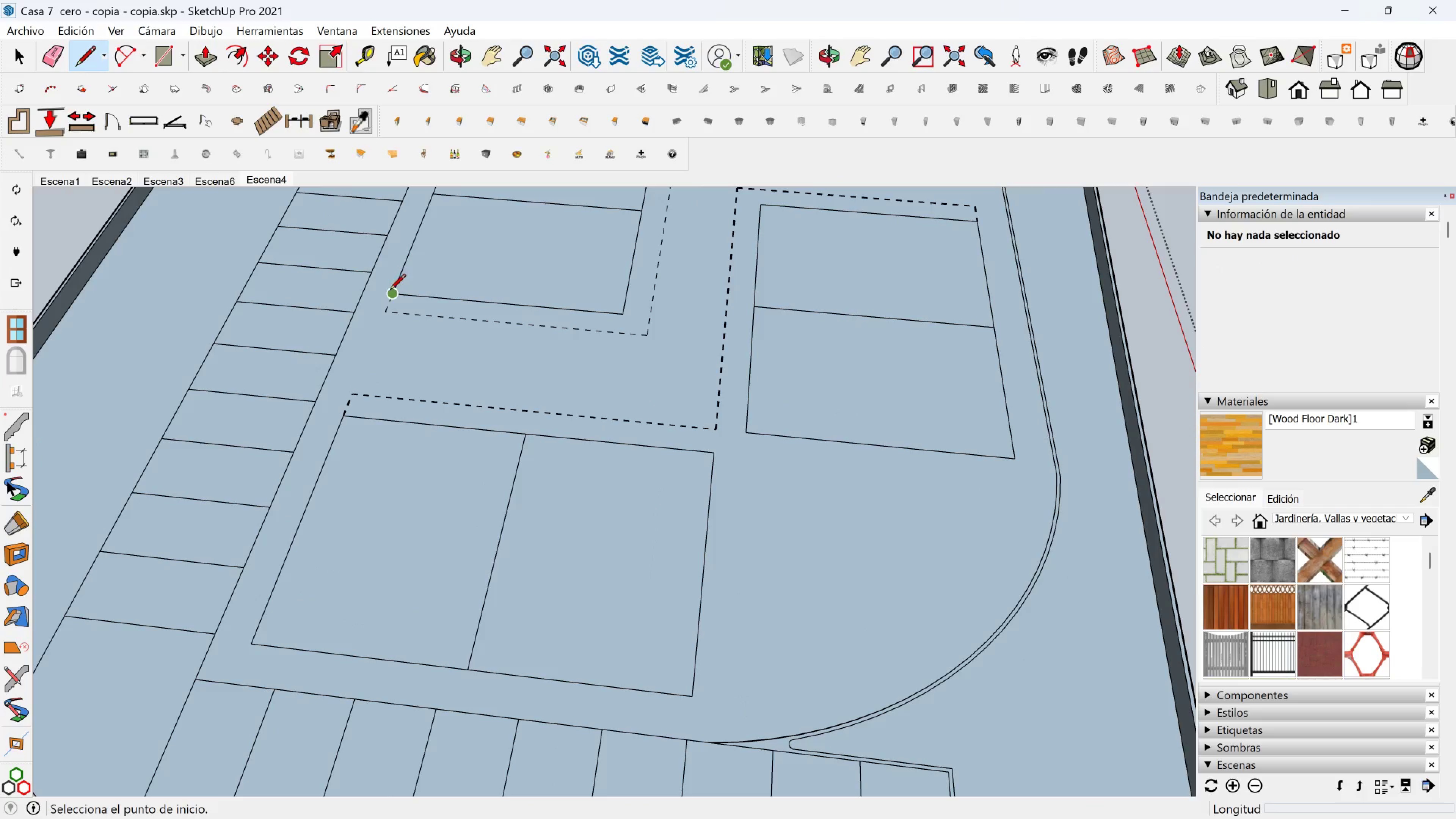 
left_click([391, 291])
 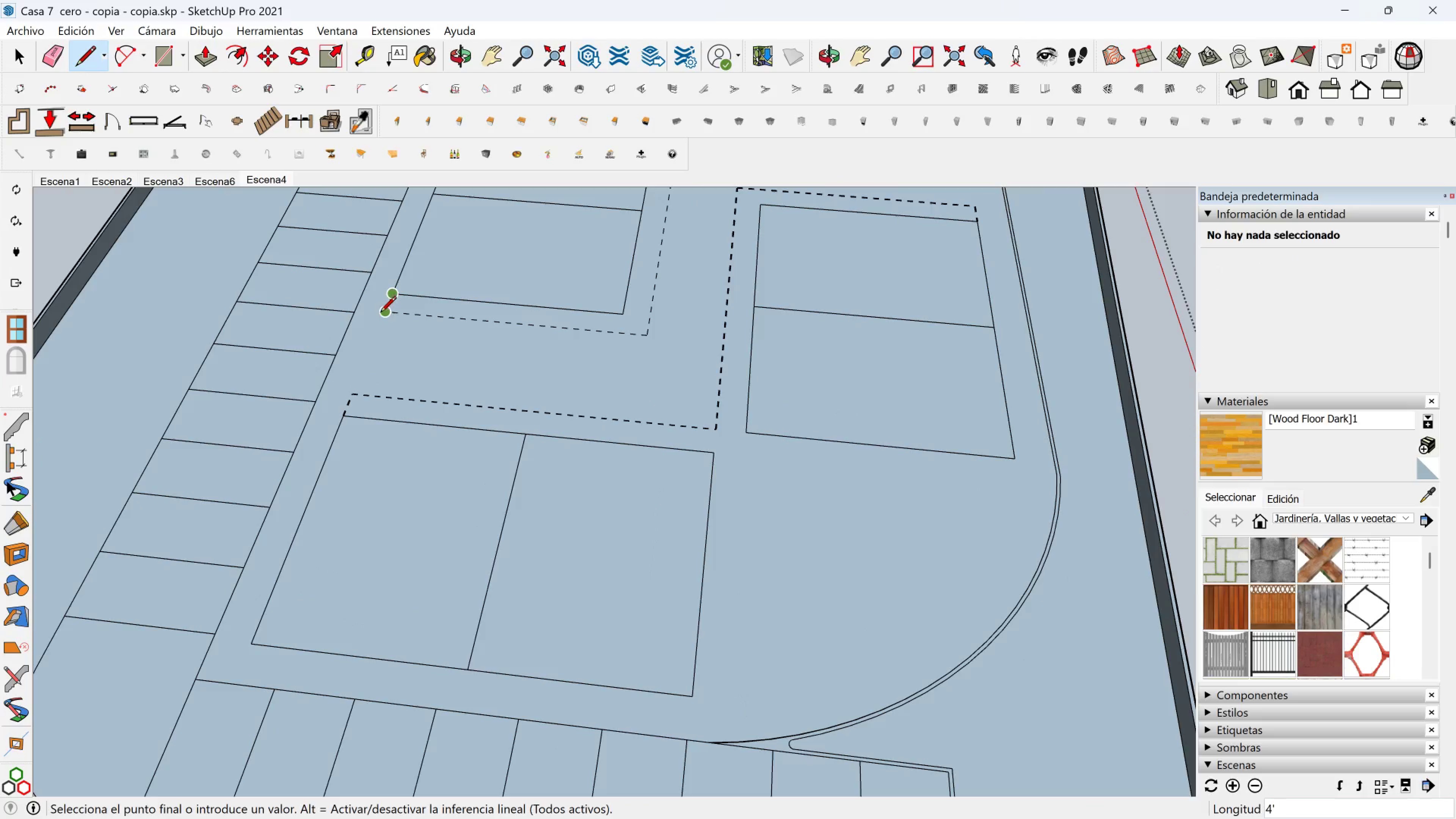 
double_click([380, 313])
 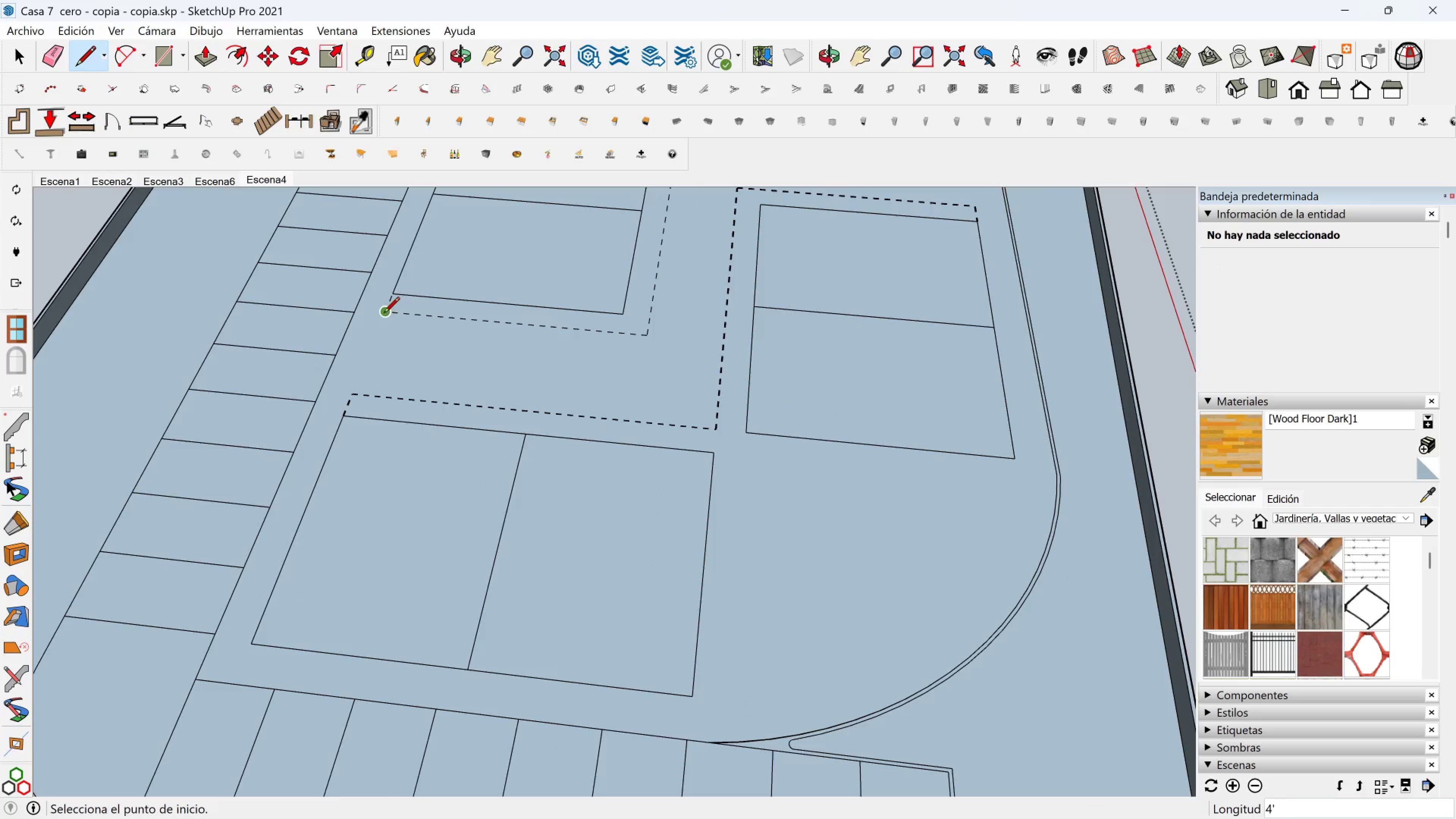 
triple_click([384, 314])
 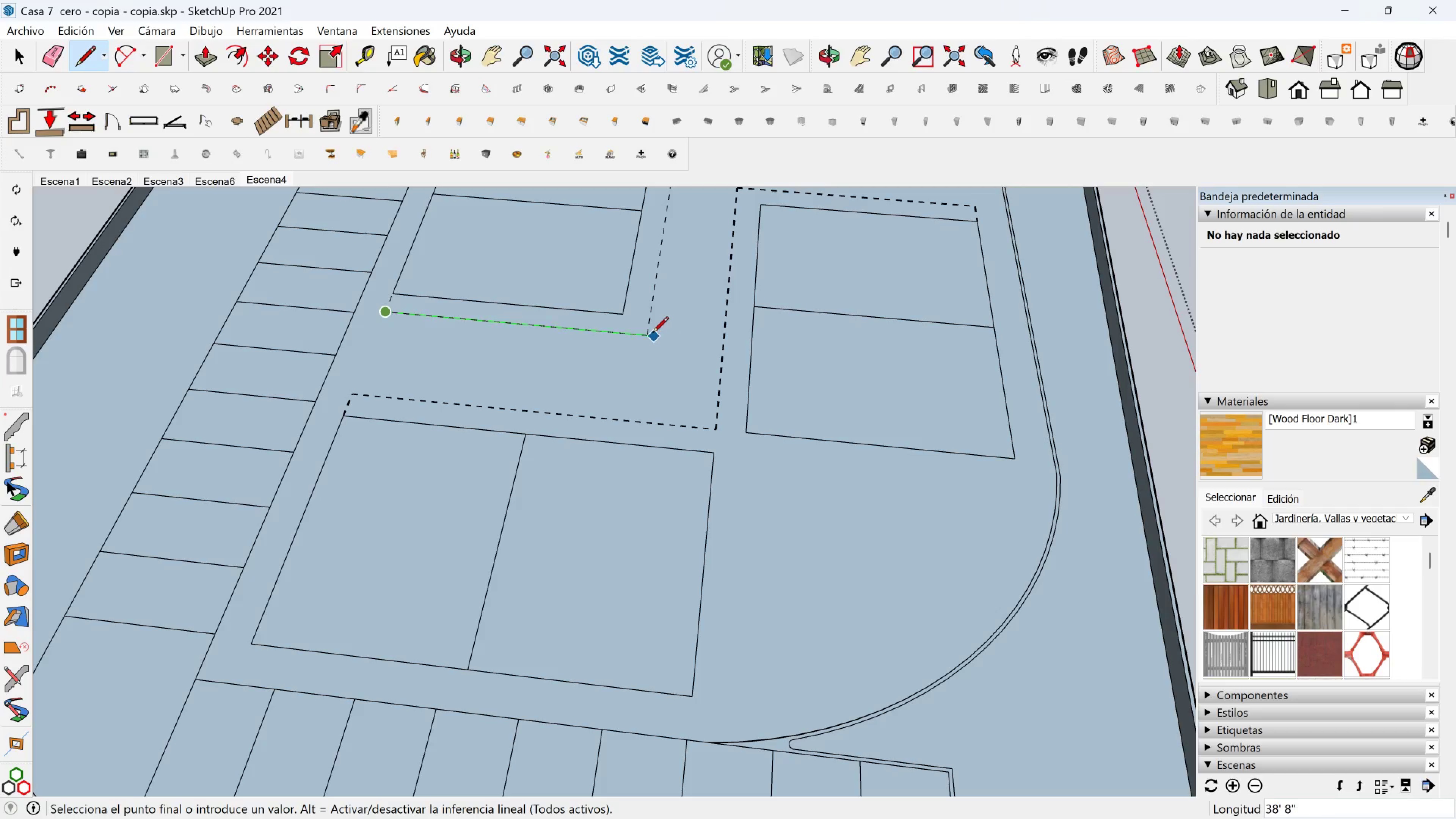 
left_click([646, 334])
 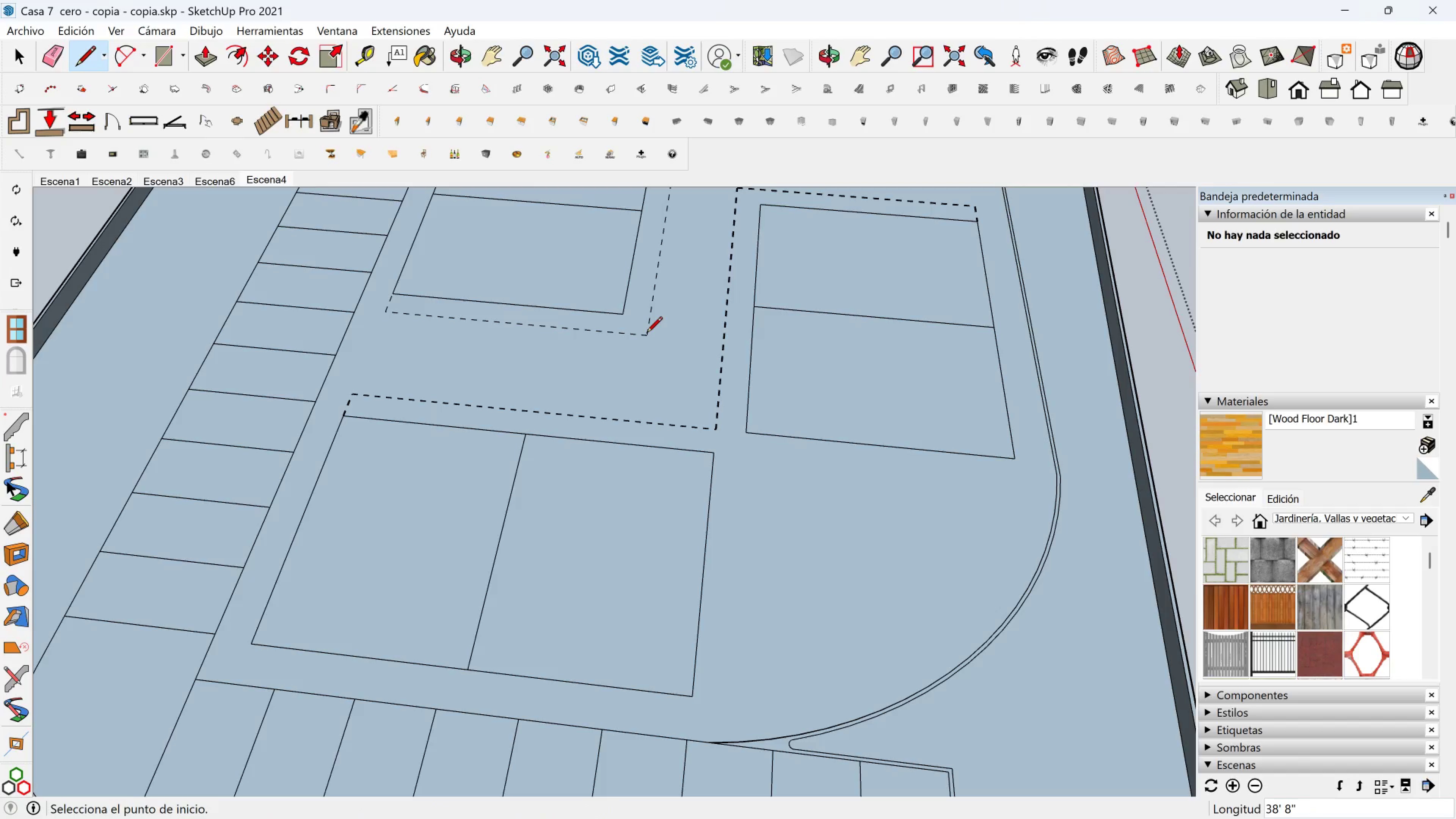 
key(Shift+ShiftLeft)
 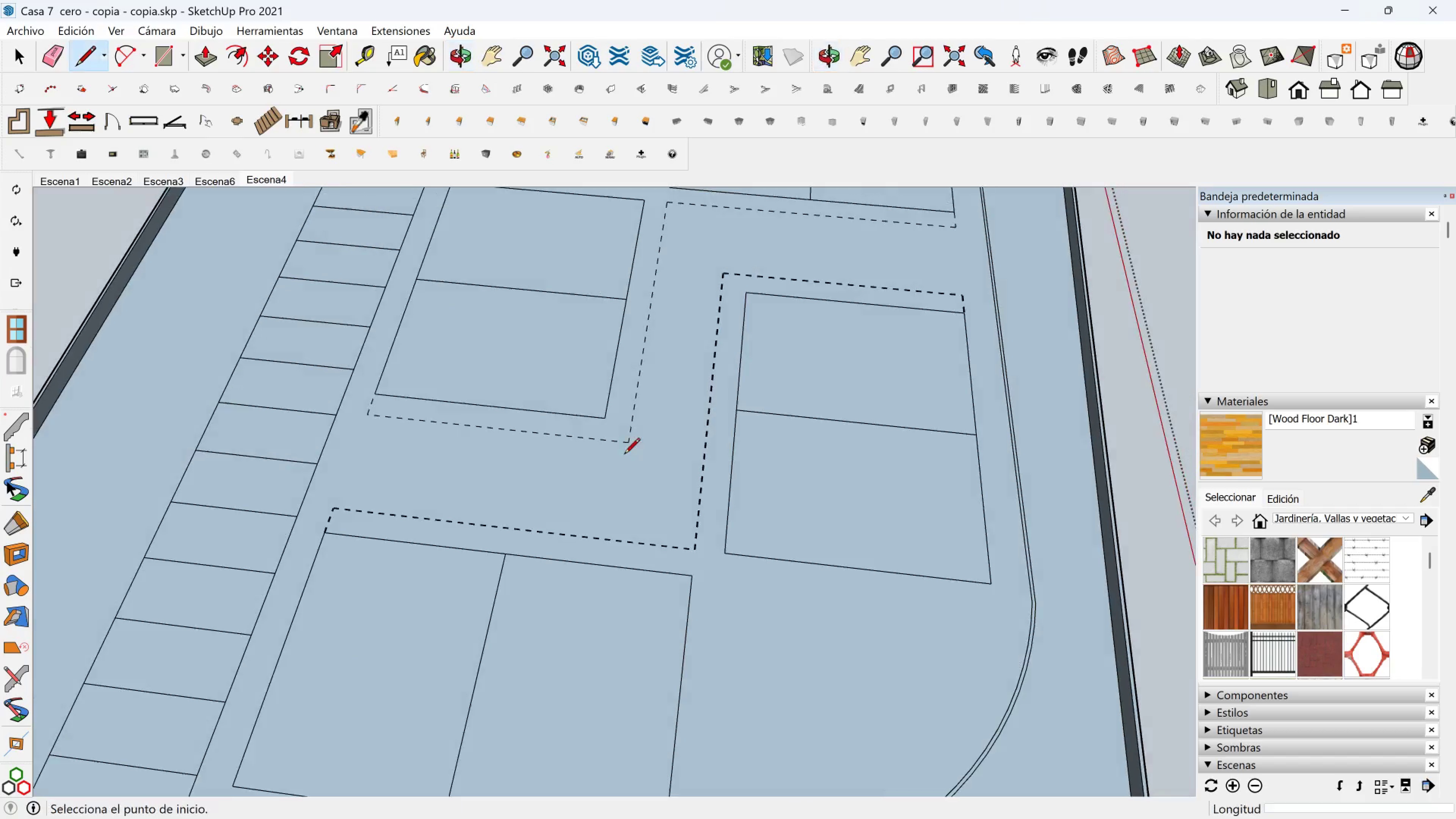 
key(Space)
 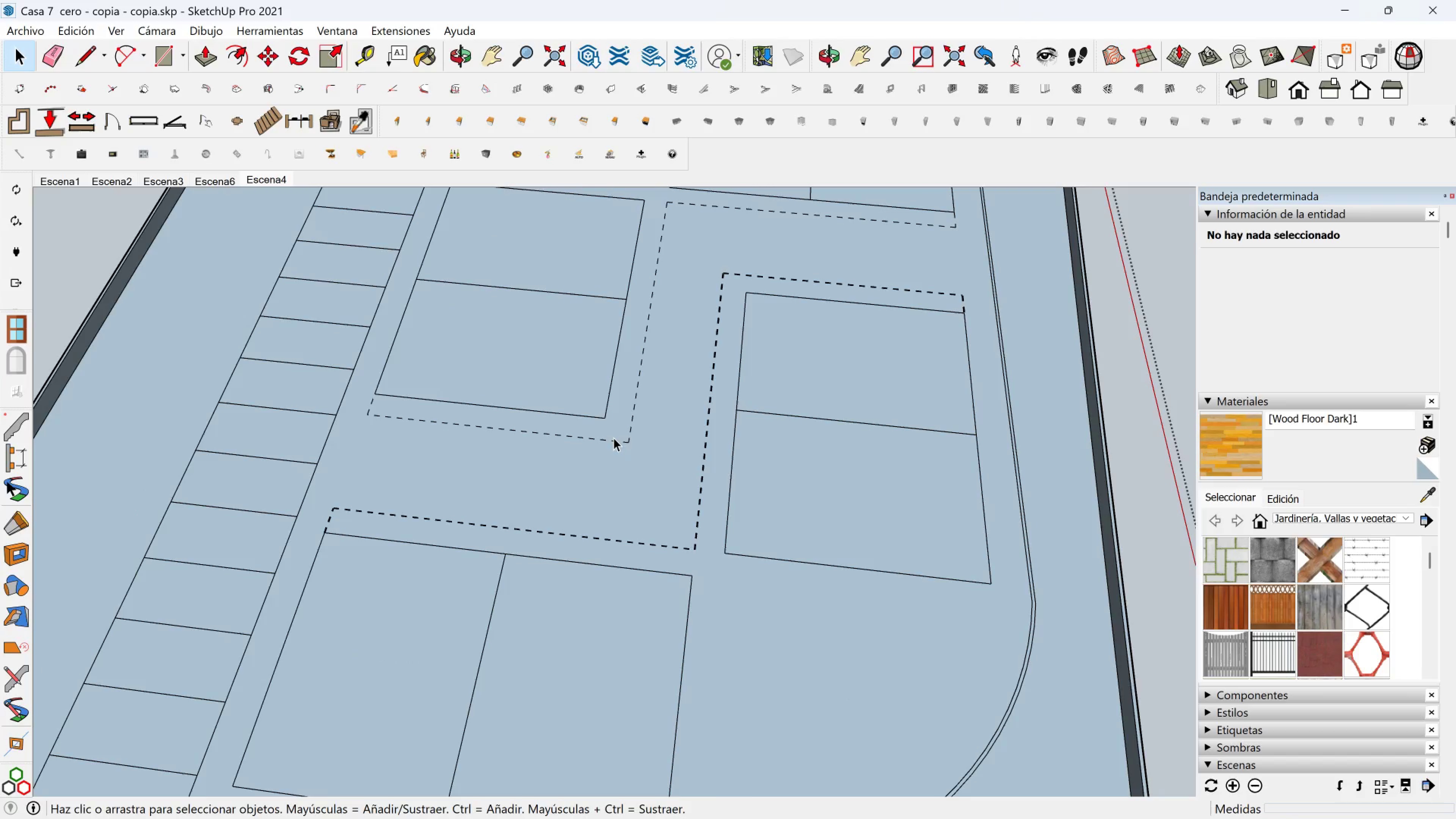 
left_click([613, 438])
 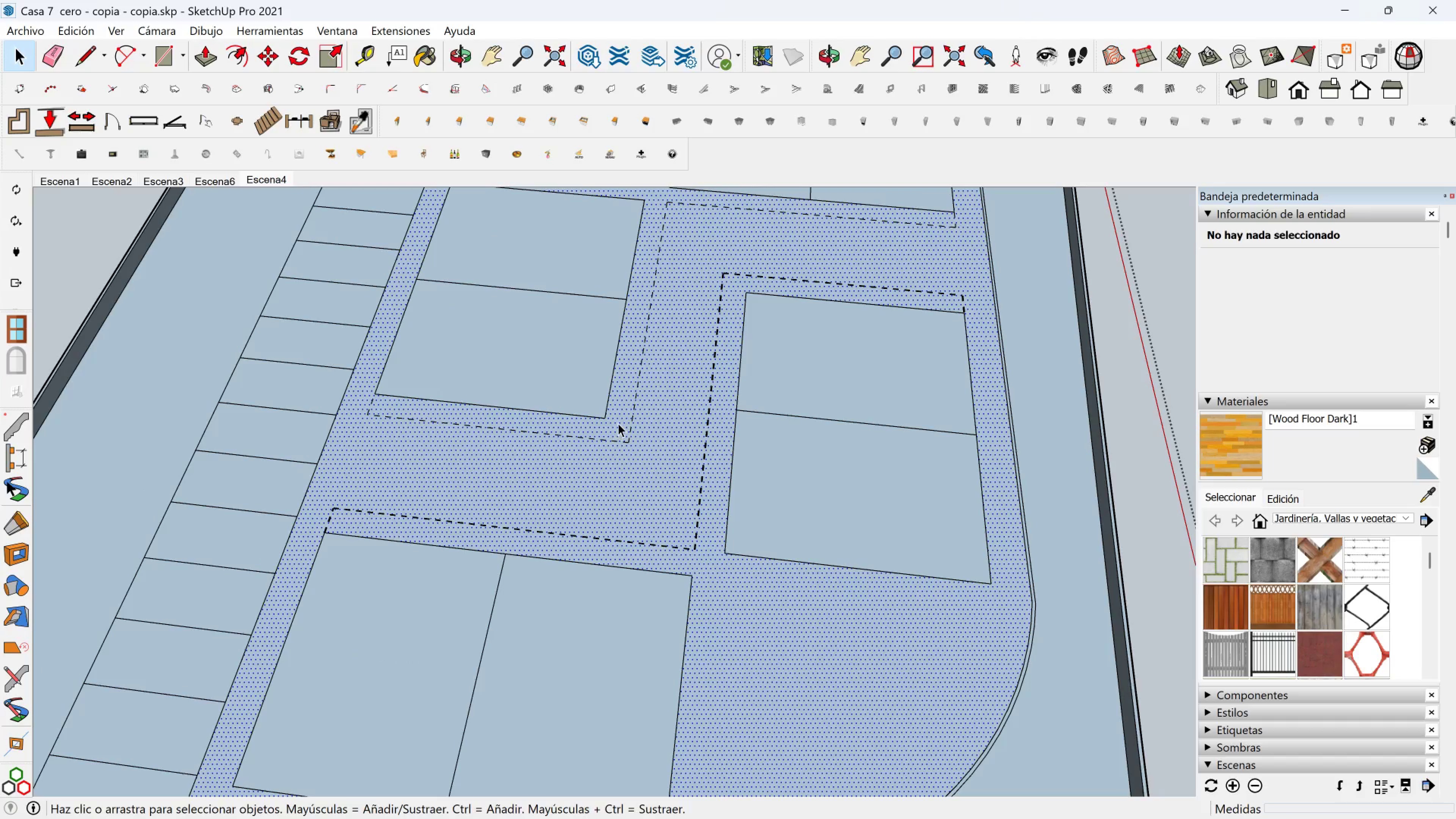 
double_click([618, 423])
 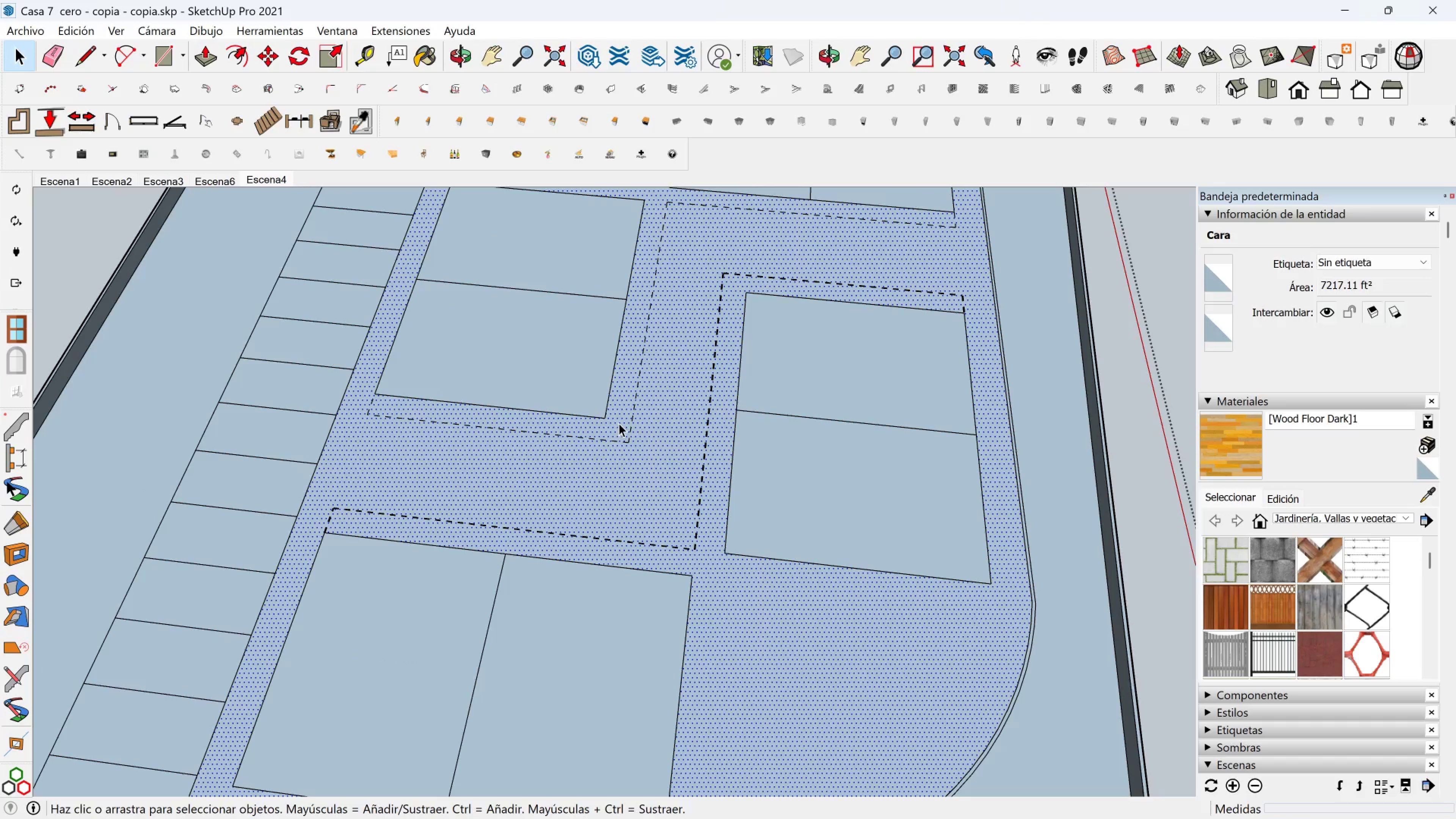 
key(Shift+ShiftLeft)
 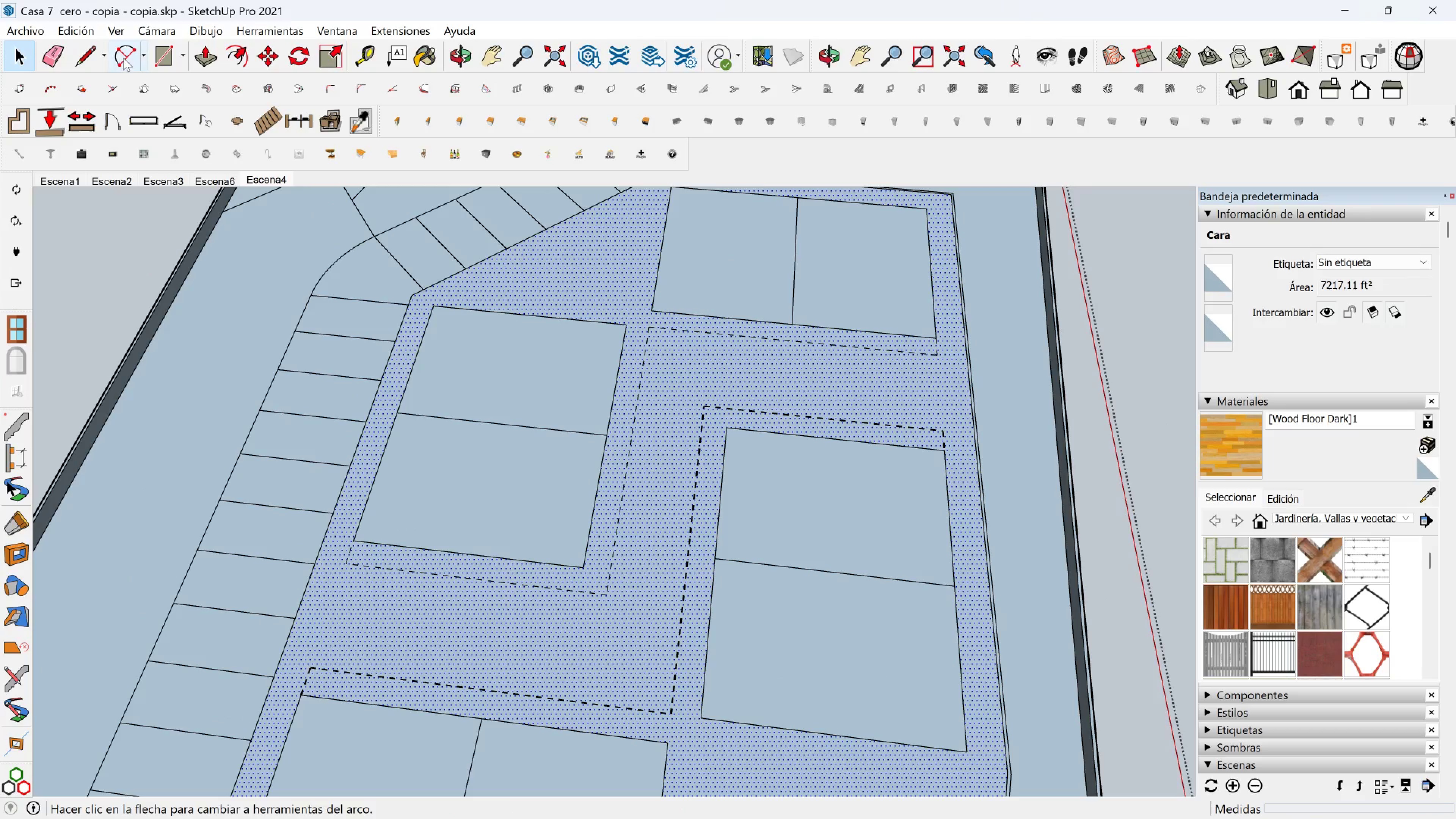 
left_click([84, 58])
 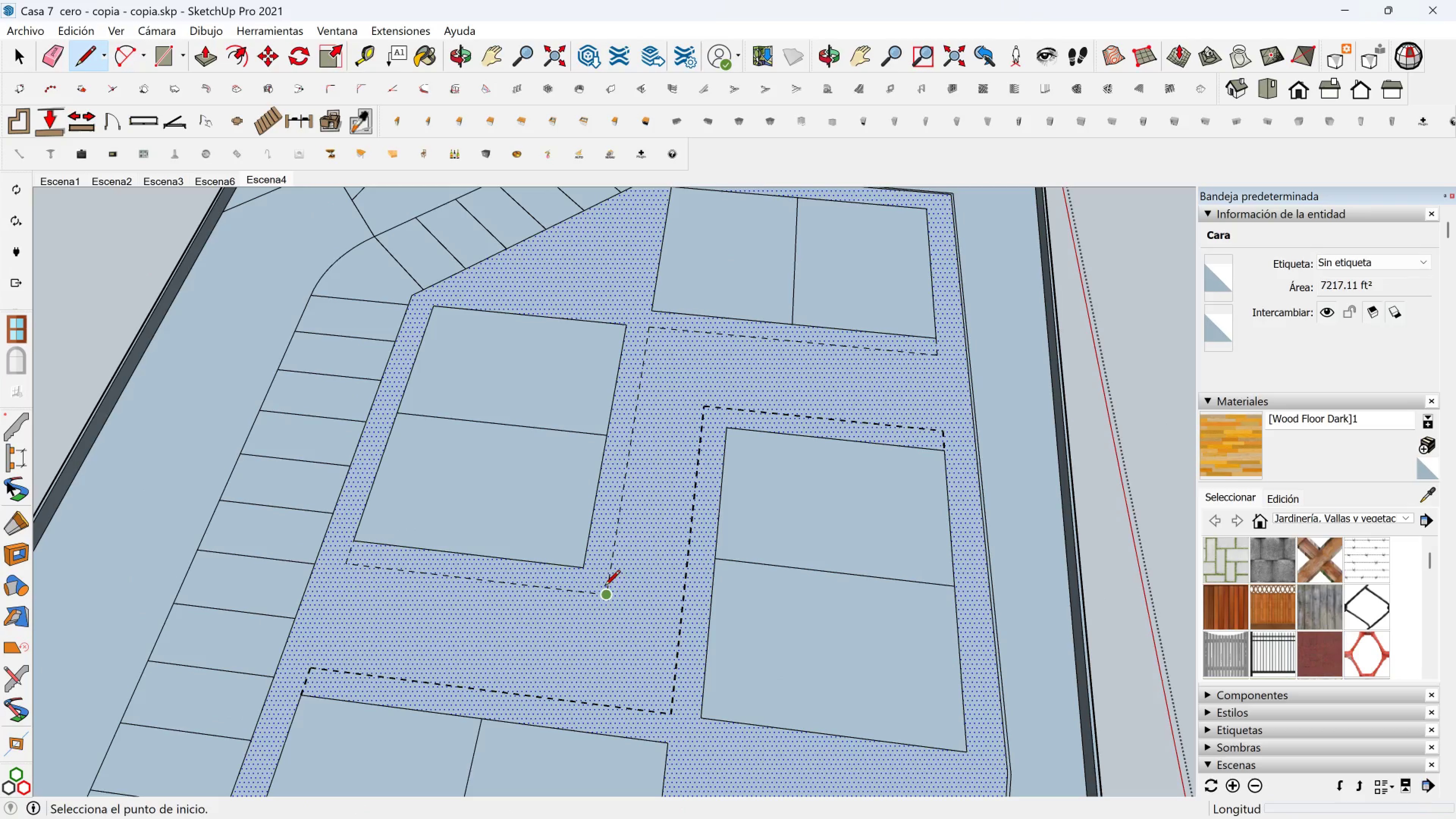 
left_click([605, 594])
 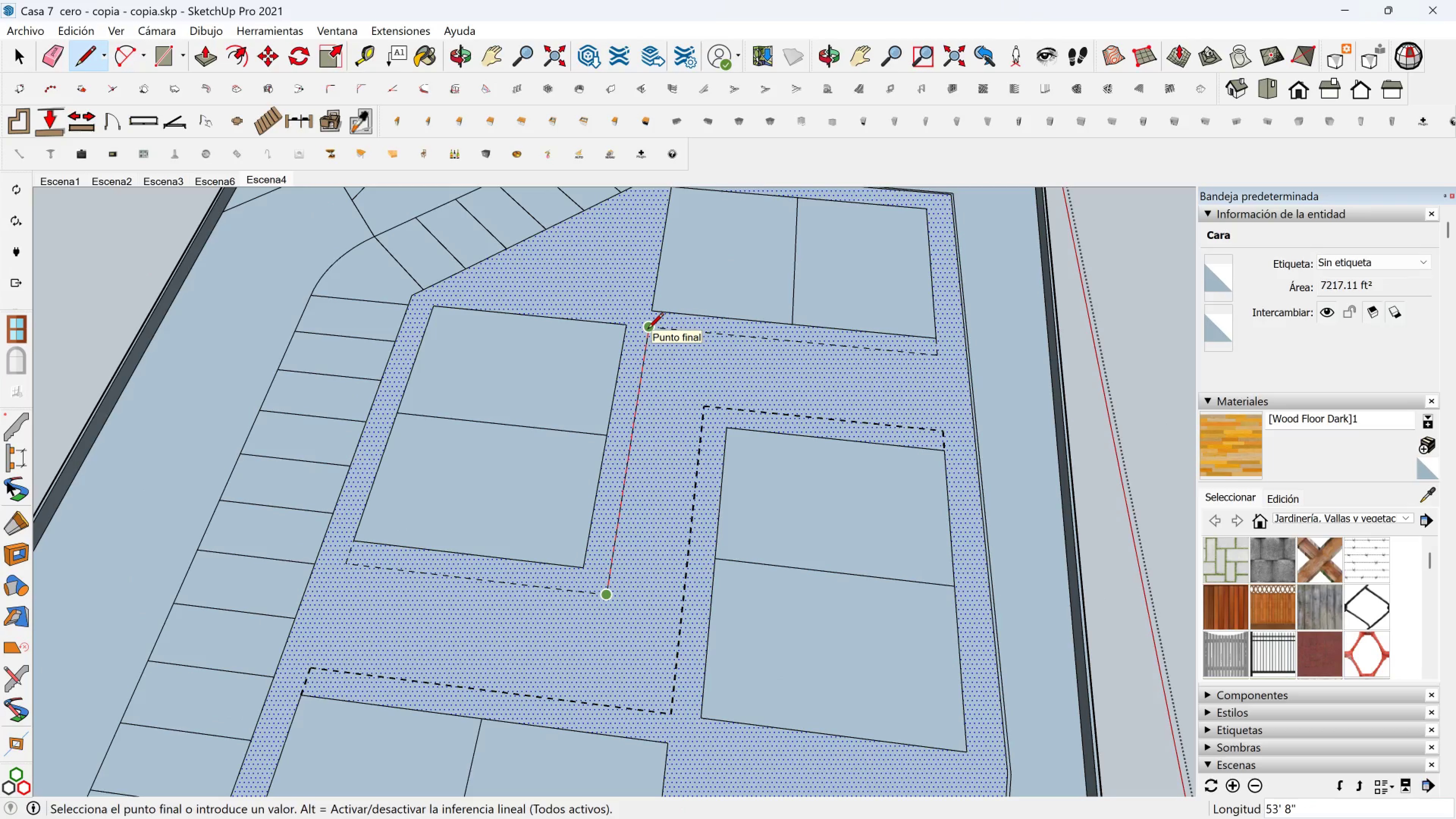 
left_click([648, 330])
 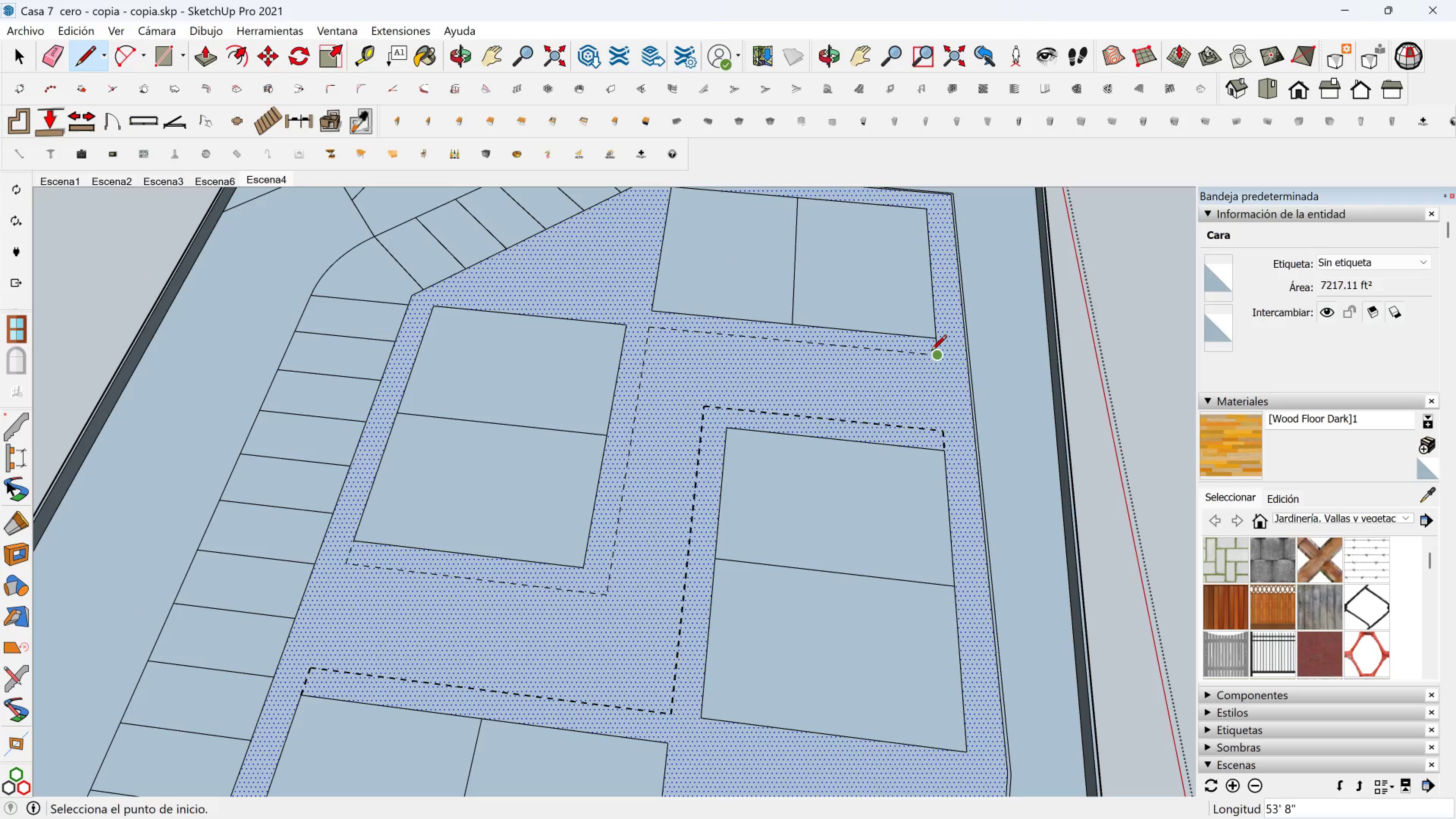 
left_click([931, 352])
 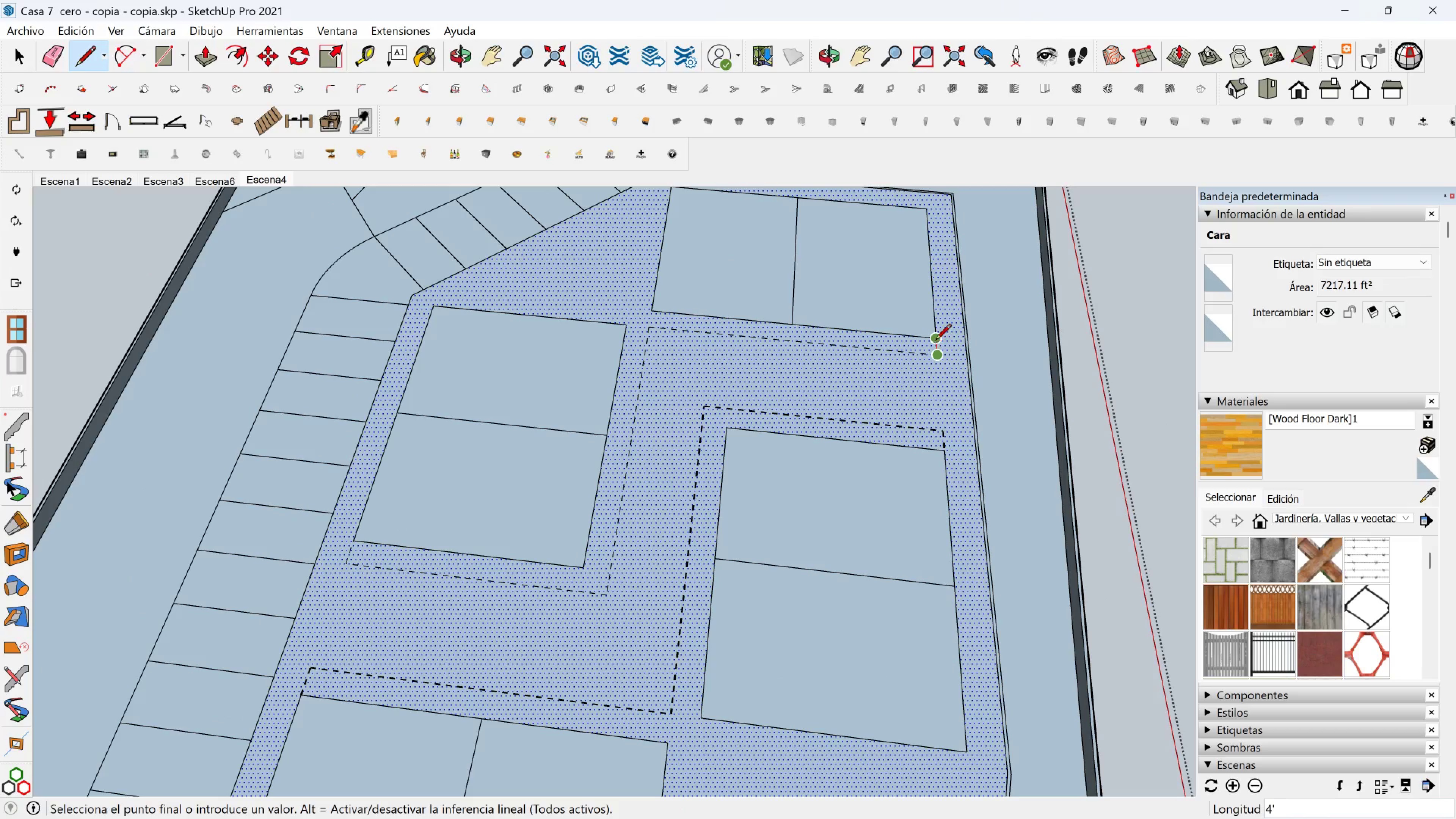 
left_click([935, 340])
 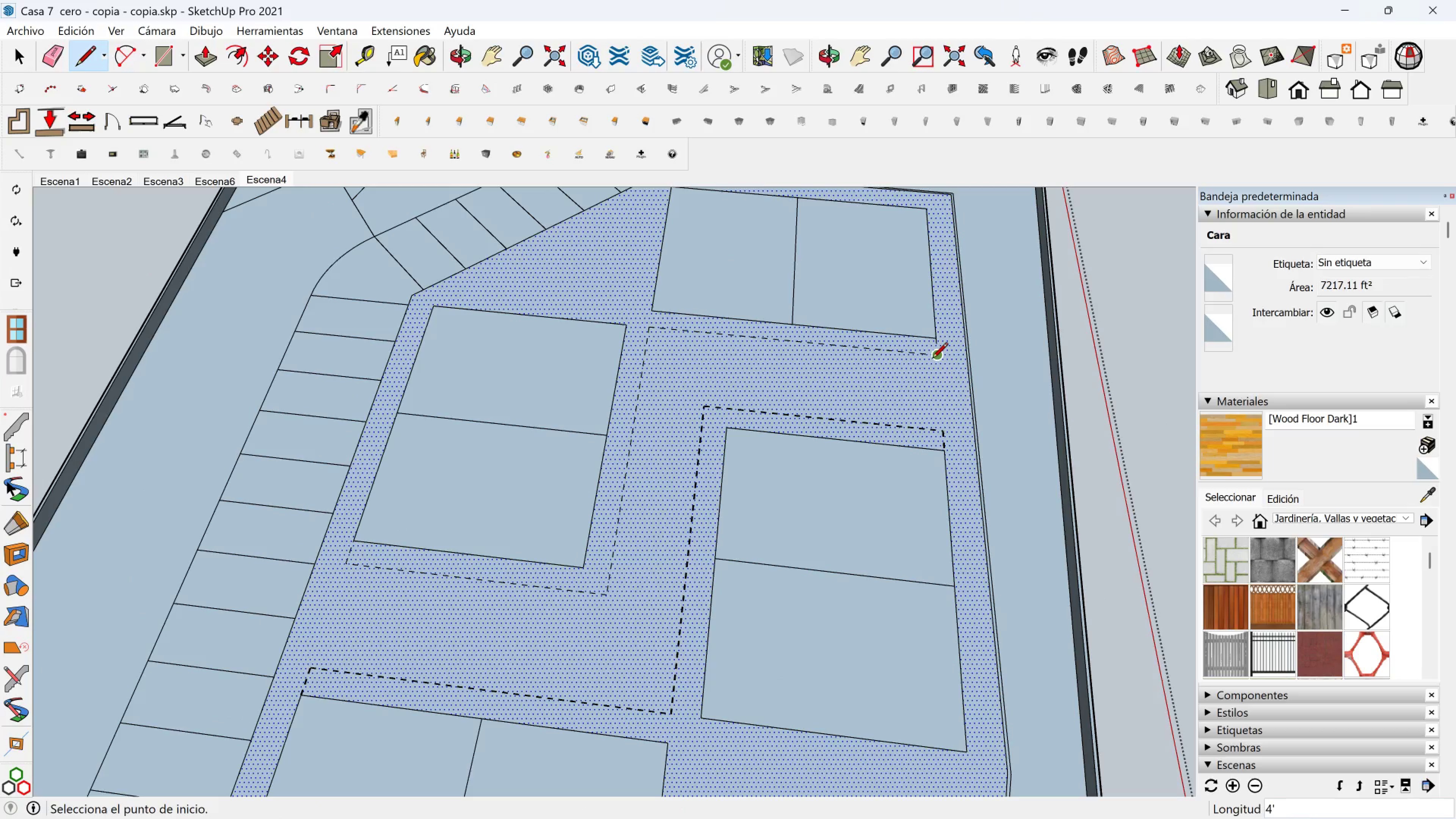 
left_click([932, 359])
 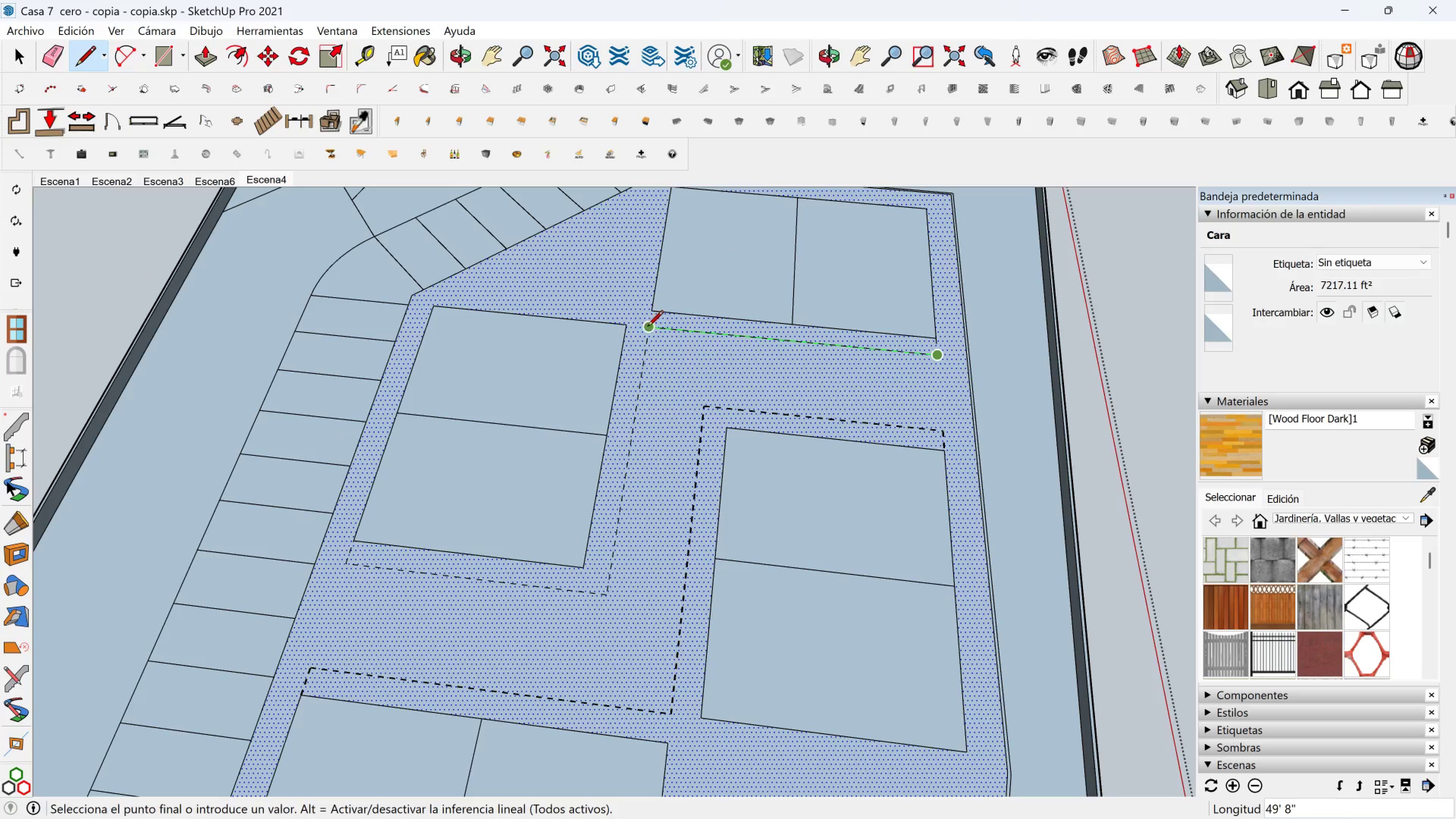 
left_click([648, 327])
 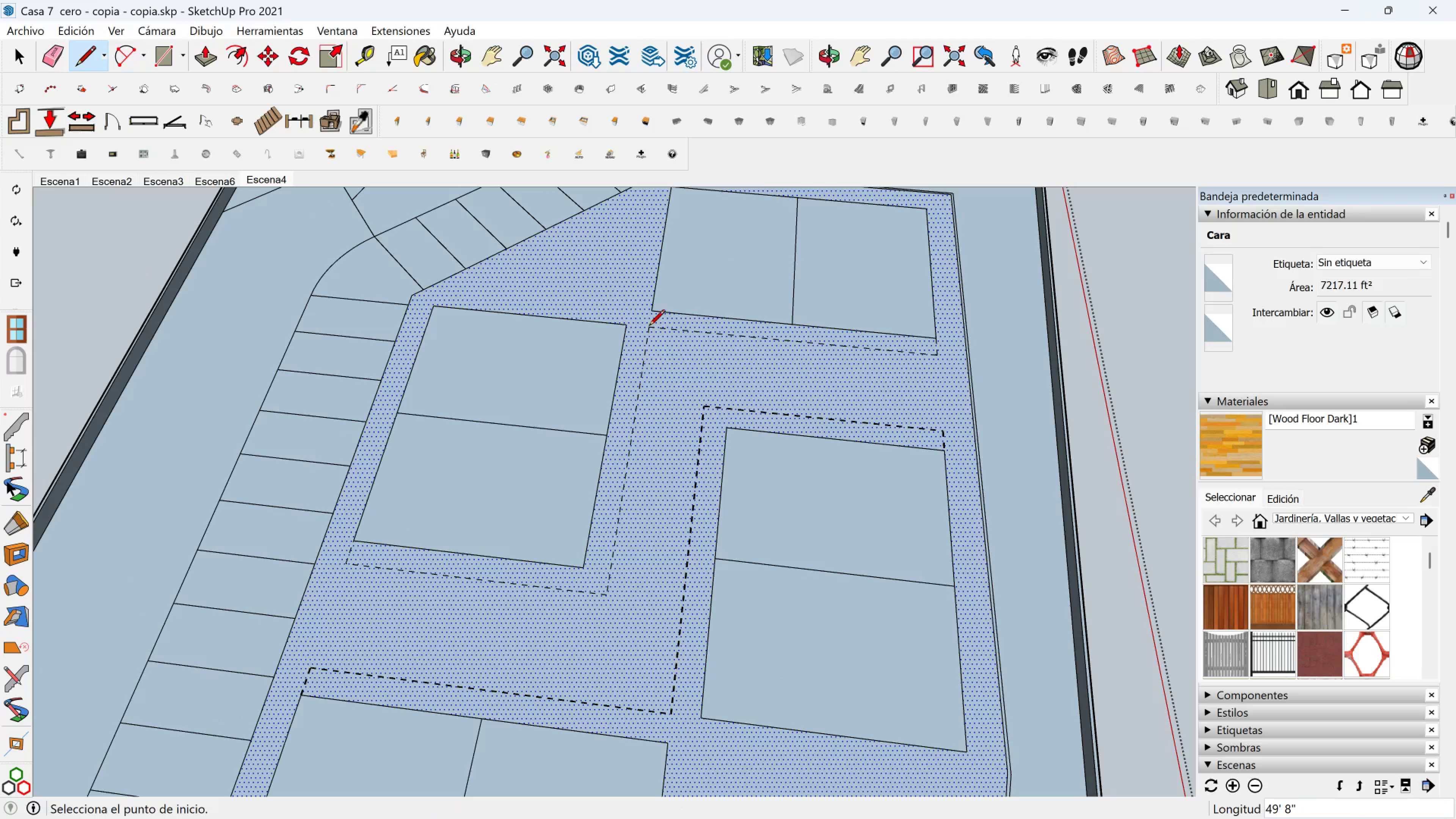 
key(Shift+ShiftLeft)
 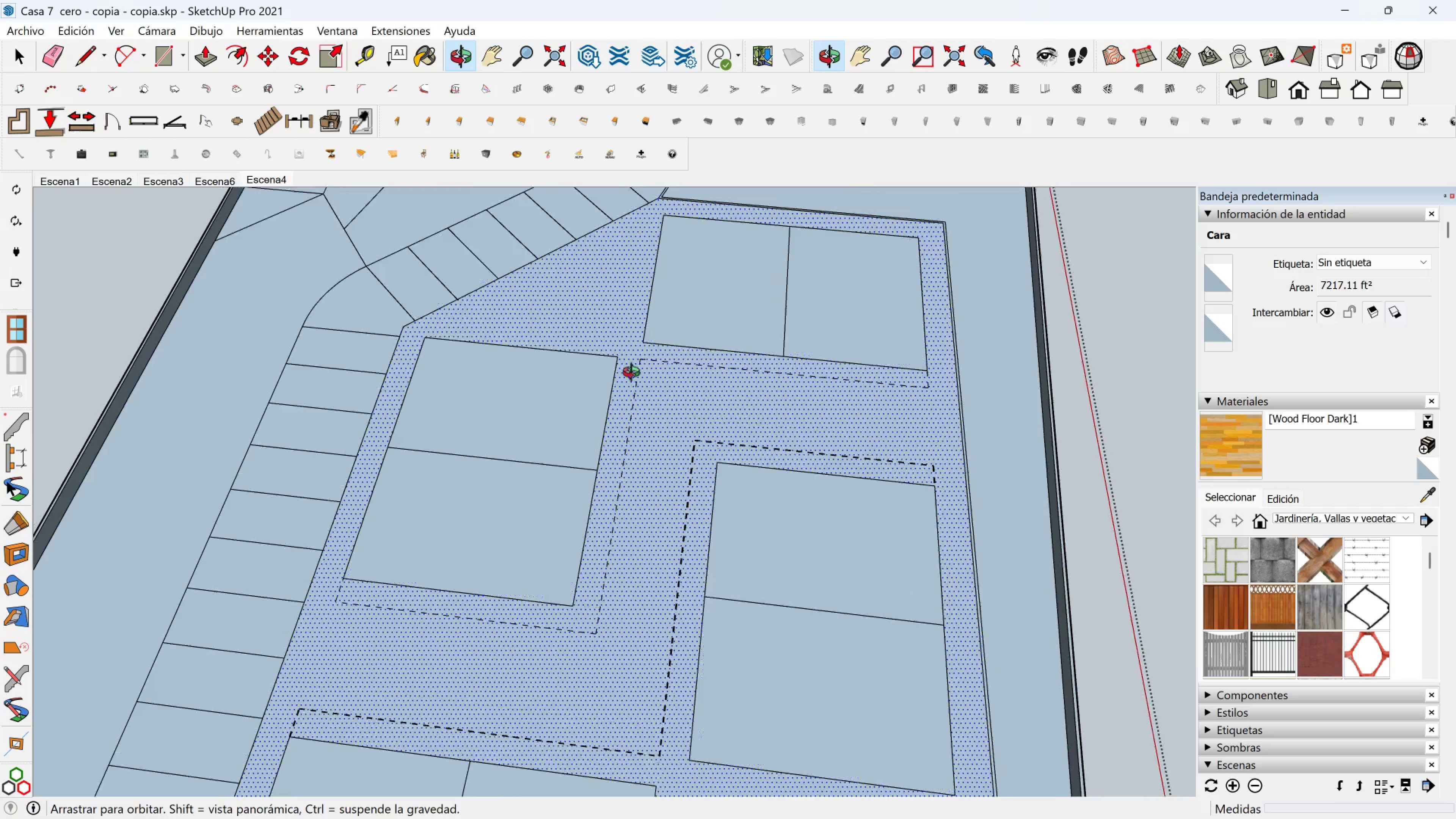 
scroll: coordinate [631, 374], scroll_direction: up, amount: 3.0
 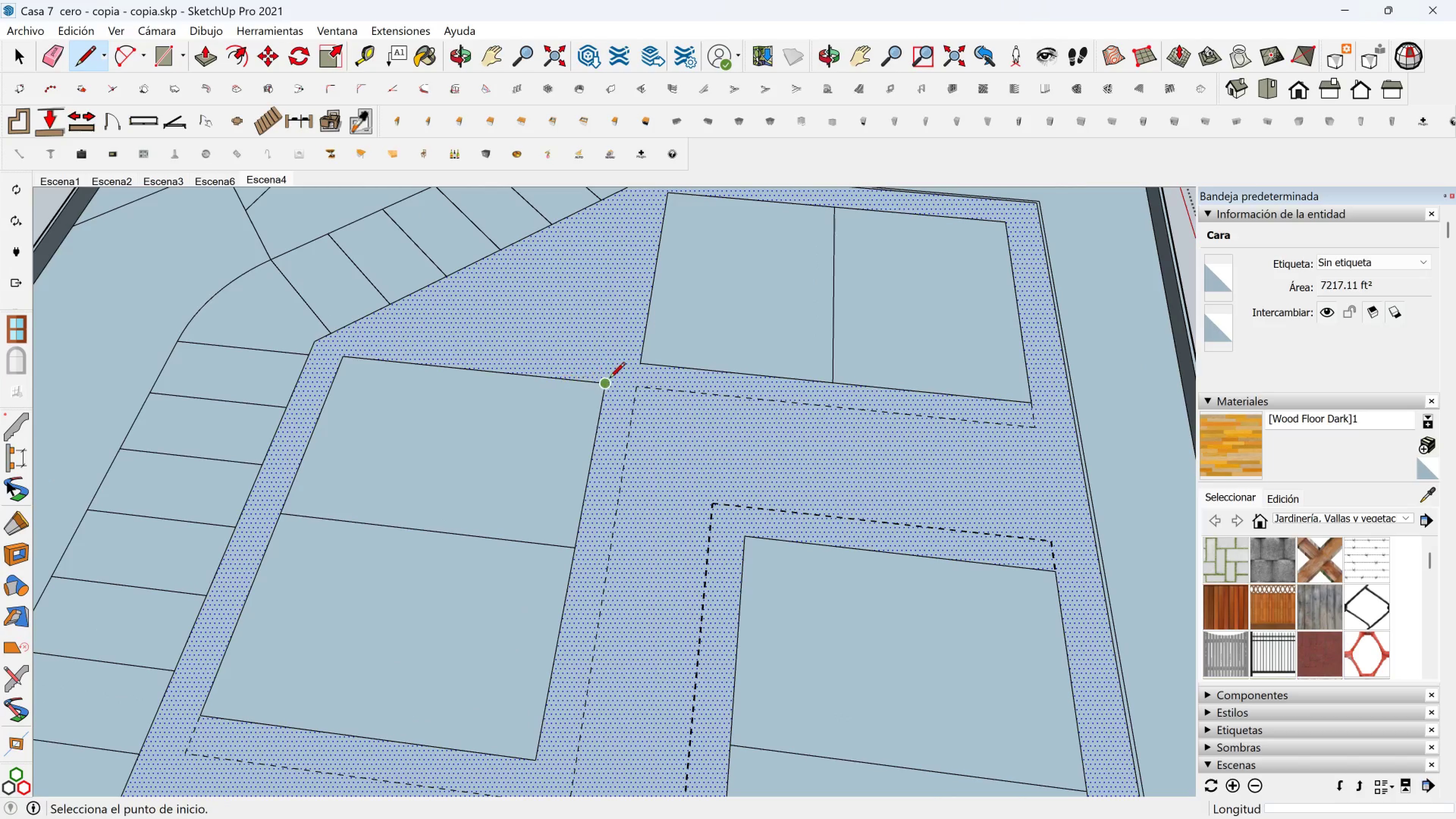 
left_click([610, 380])
 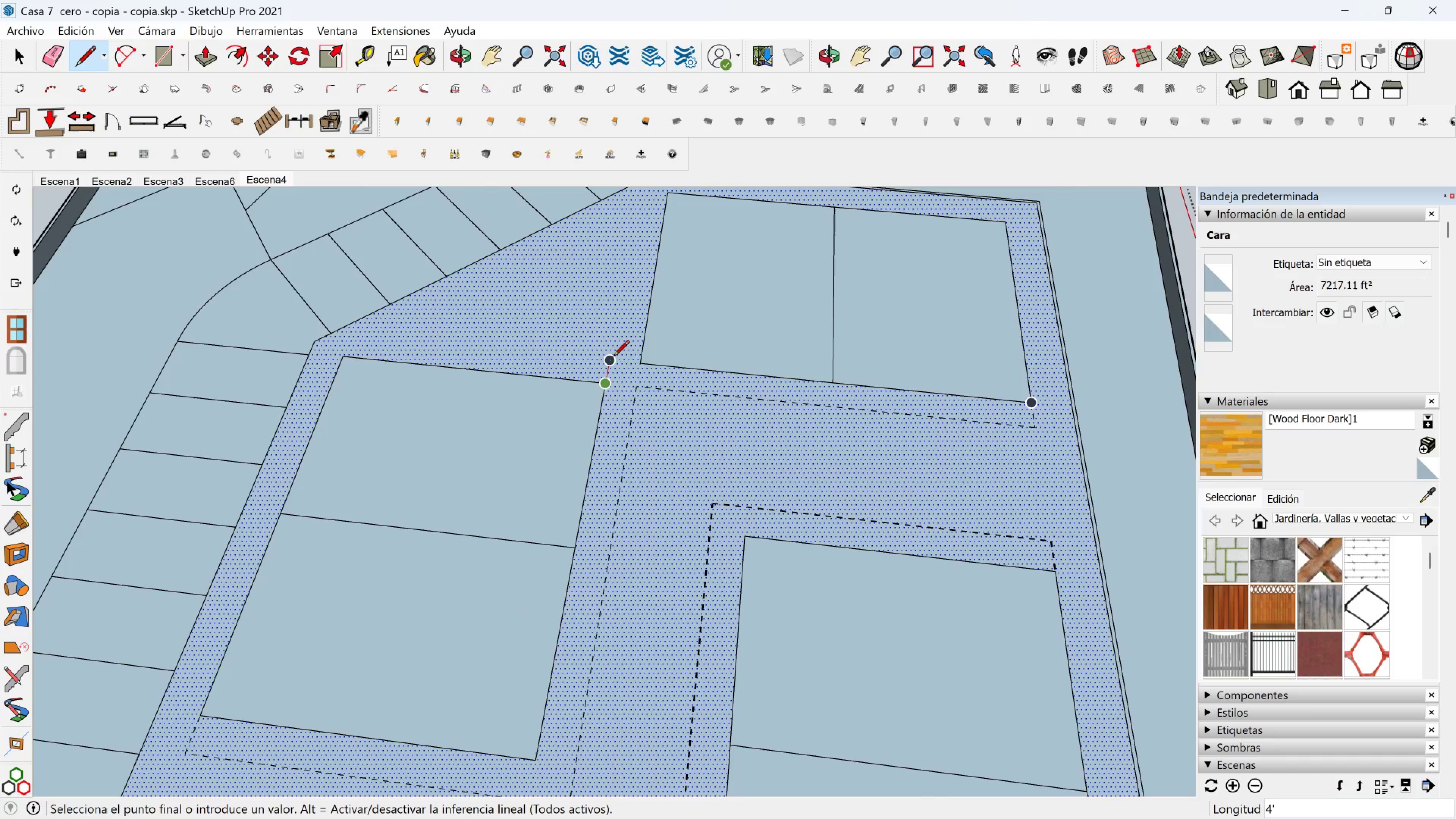 
hold_key(key=ShiftLeft, duration=1.3)
left_click([639, 362])
 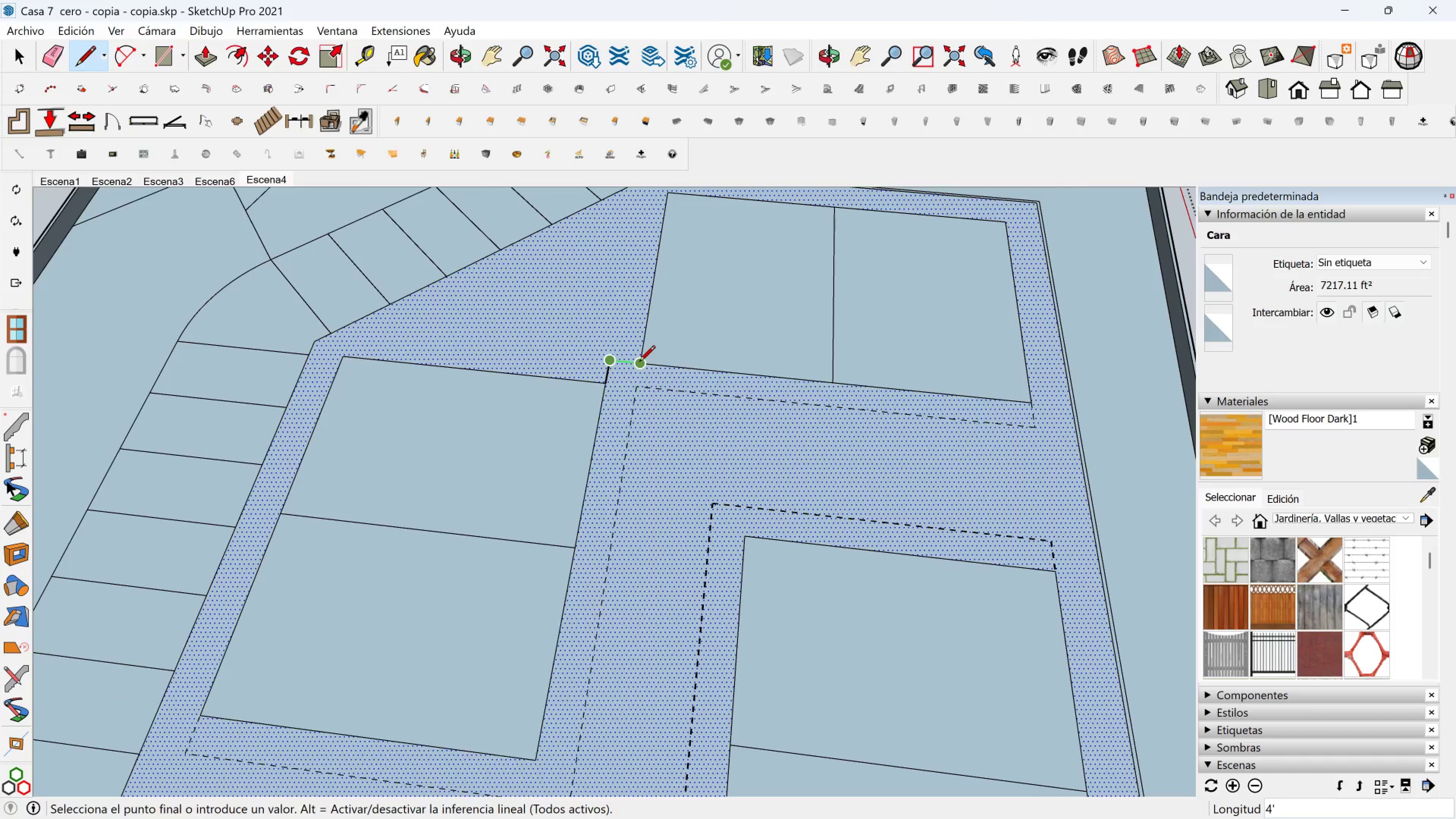 
left_click([639, 362])
 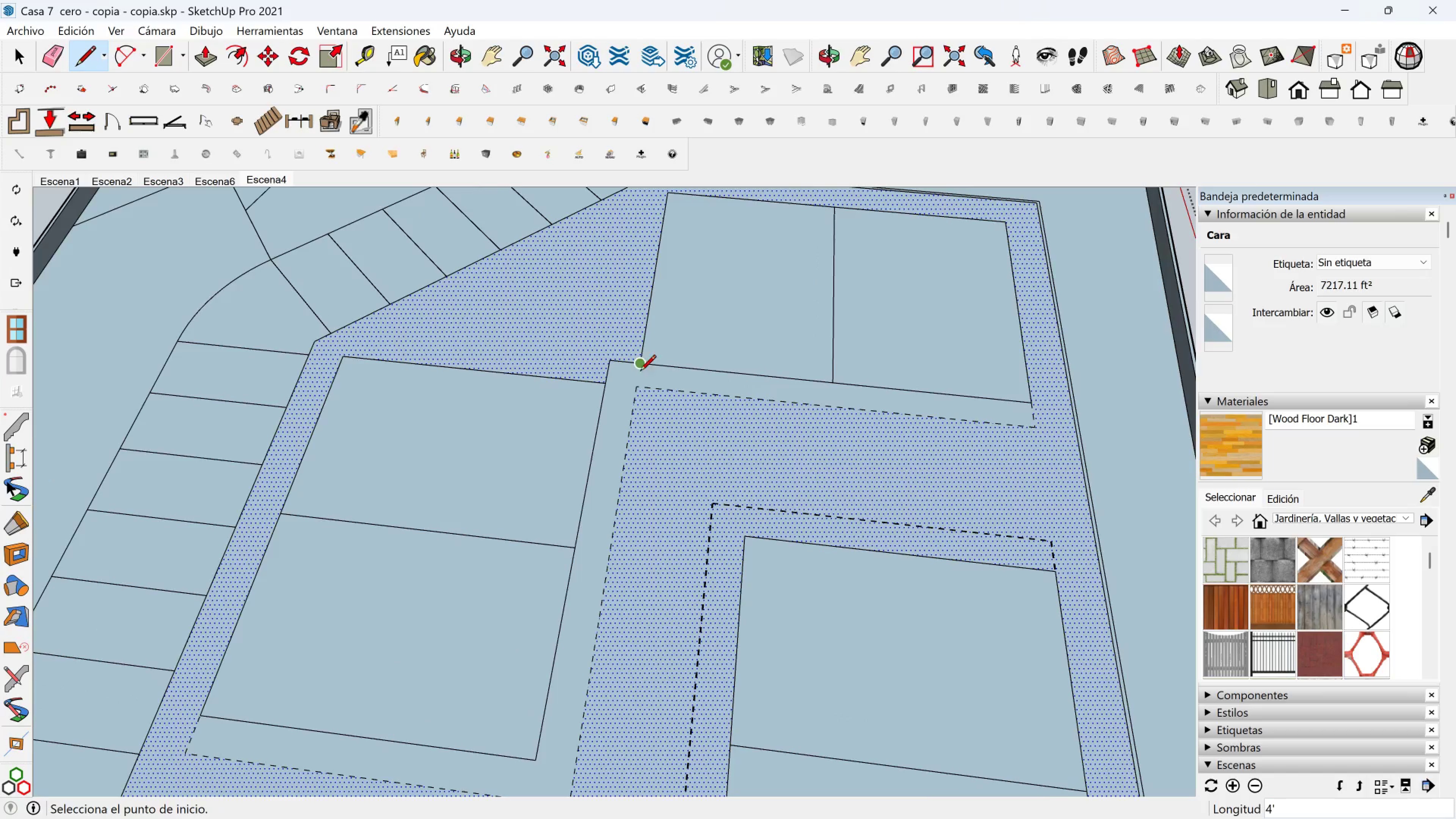 
scroll: coordinate [629, 403], scroll_direction: down, amount: 3.0
 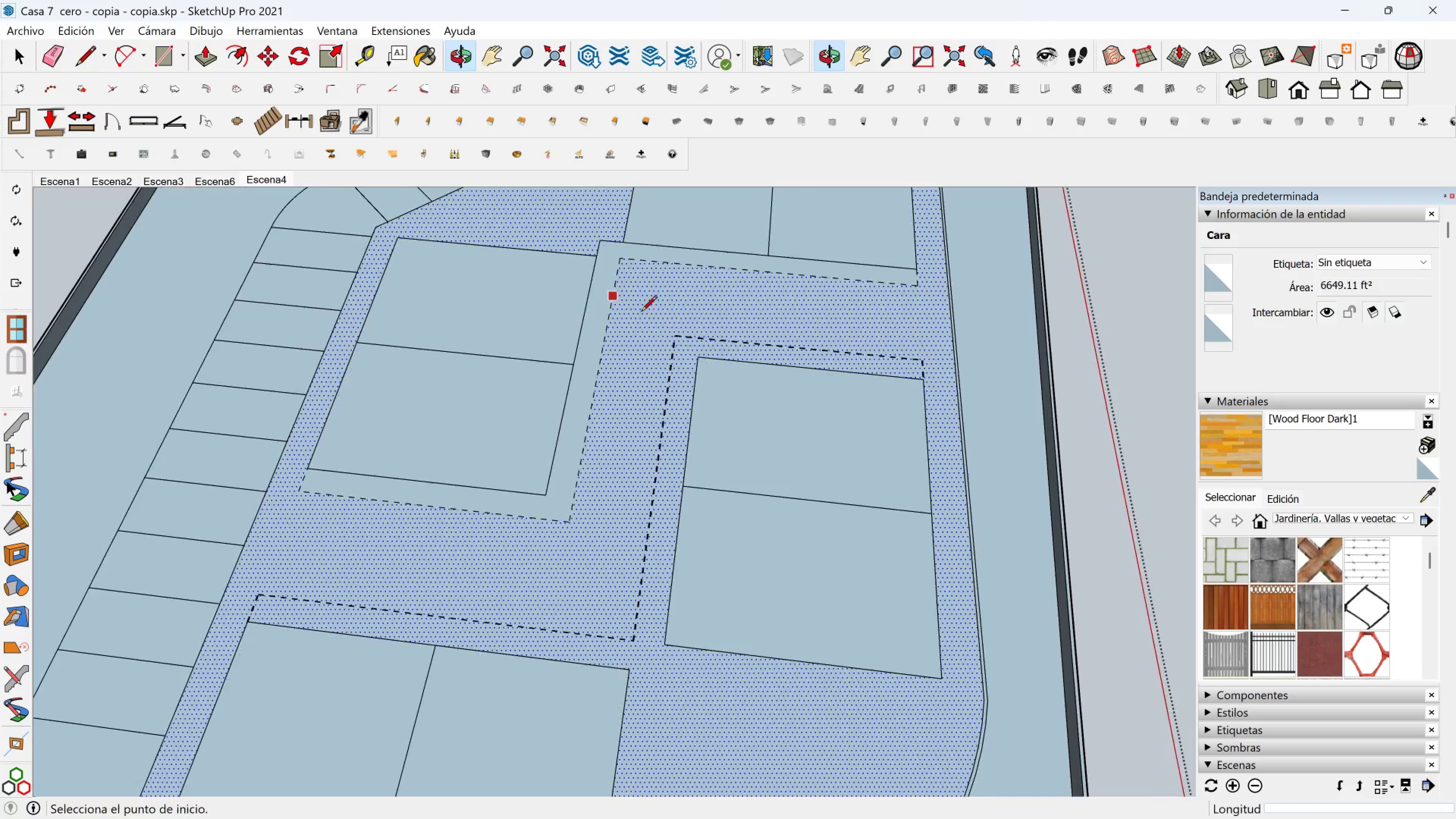 
hold_key(key=ShiftLeft, duration=0.83)
 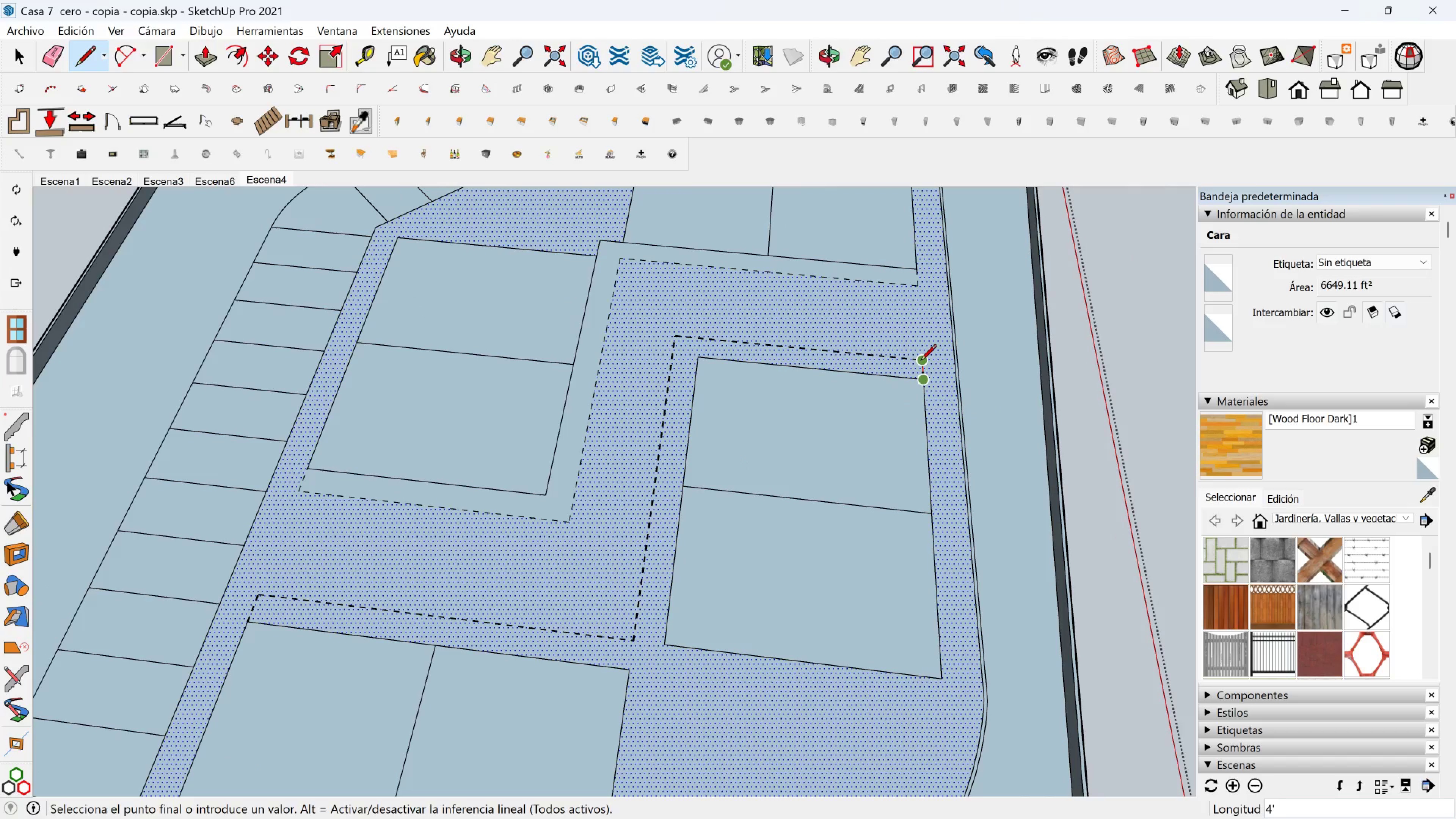 
double_click([921, 361])
 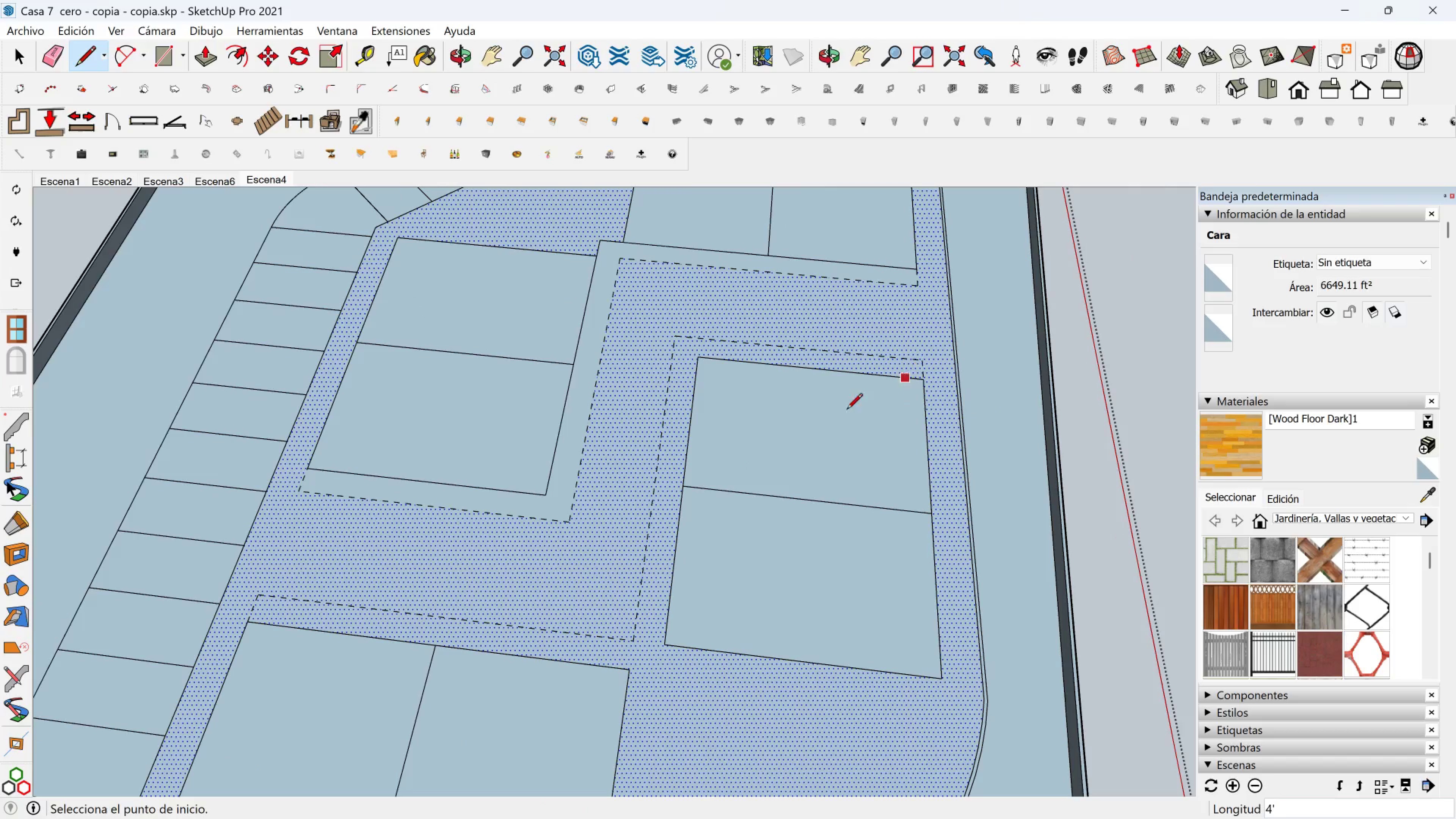 
hold_key(key=ShiftLeft, duration=0.39)
 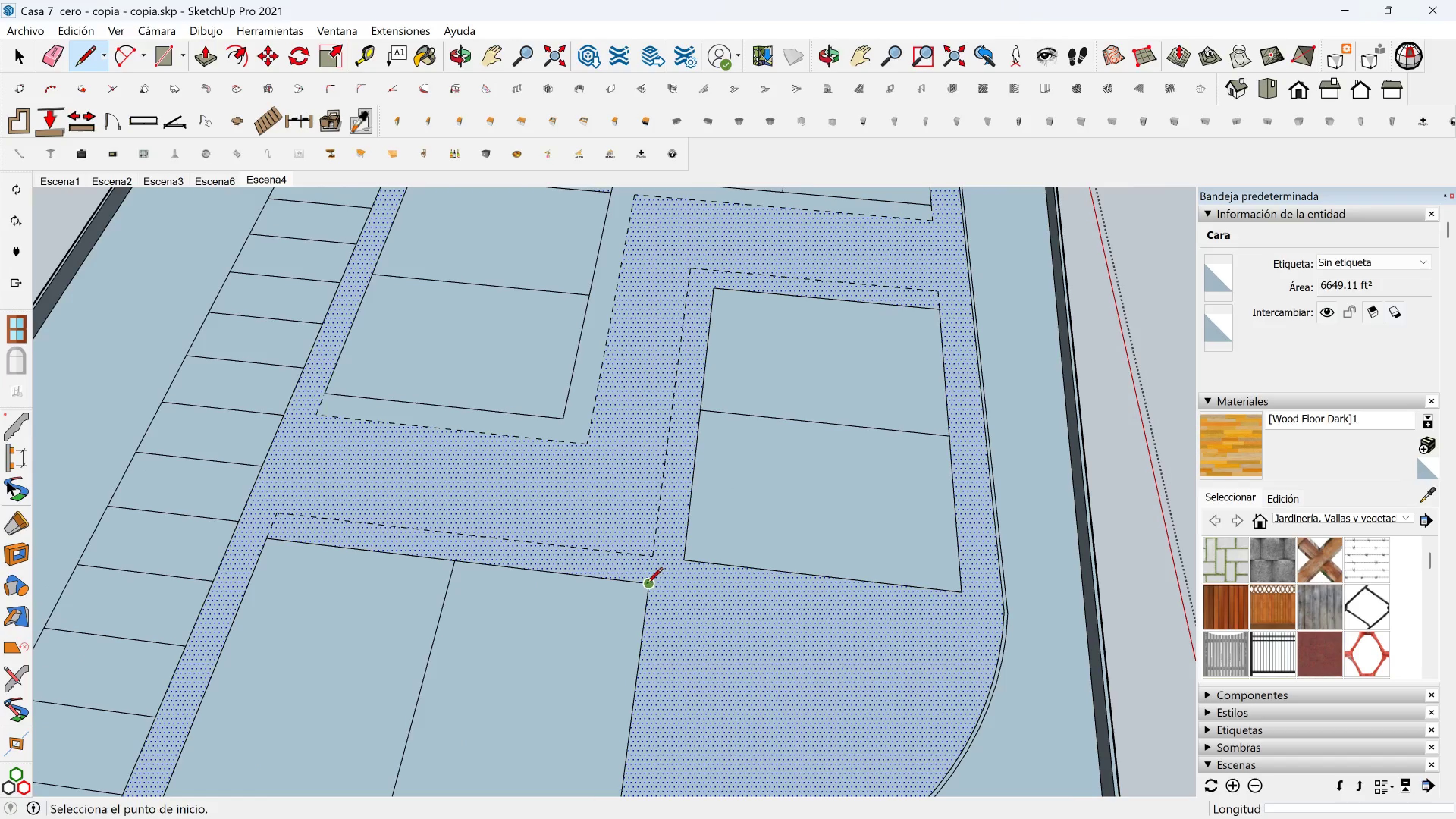 
left_click([647, 584])
 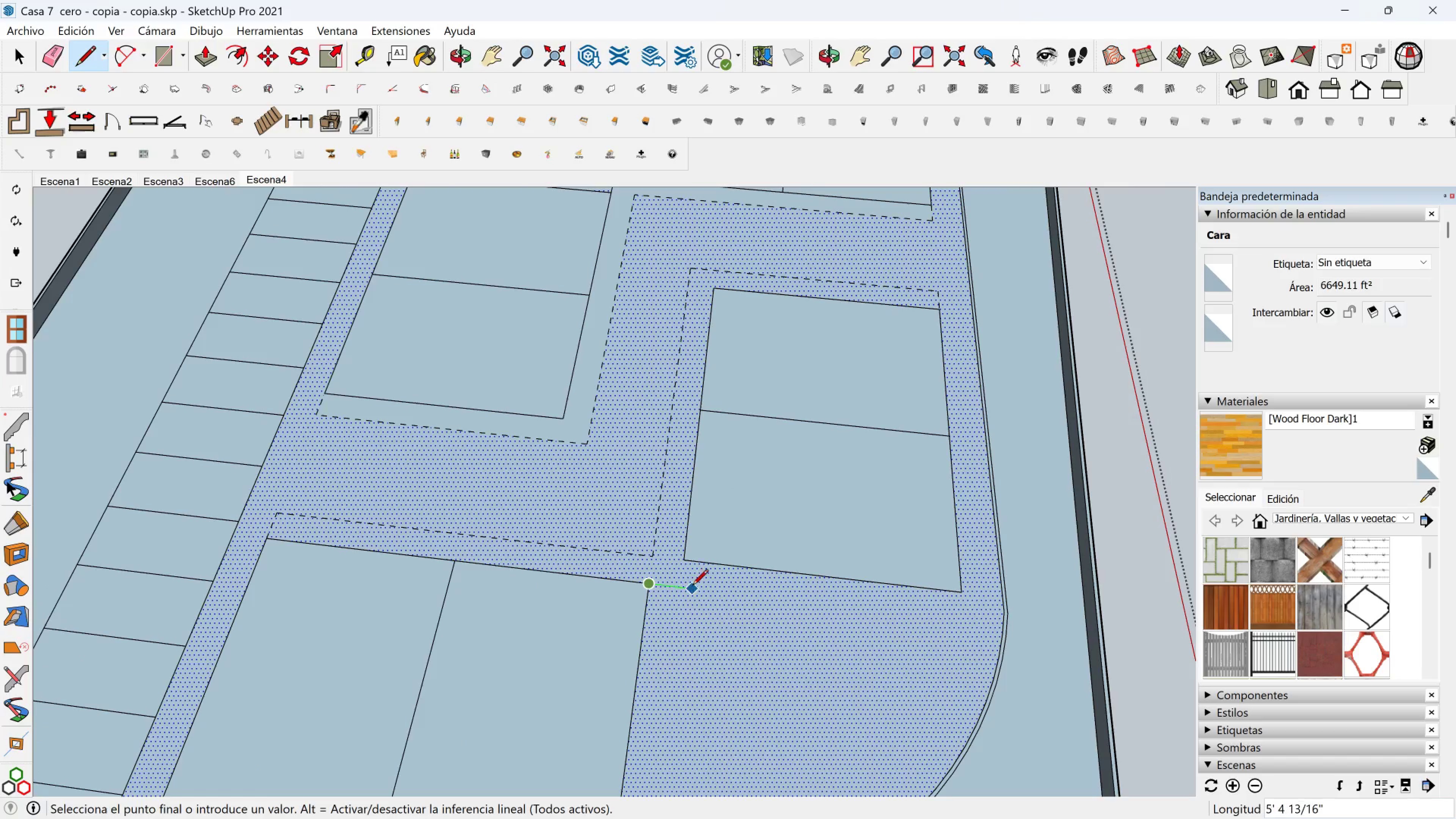 
hold_key(key=ShiftLeft, duration=1.28)
left_click([687, 561])
 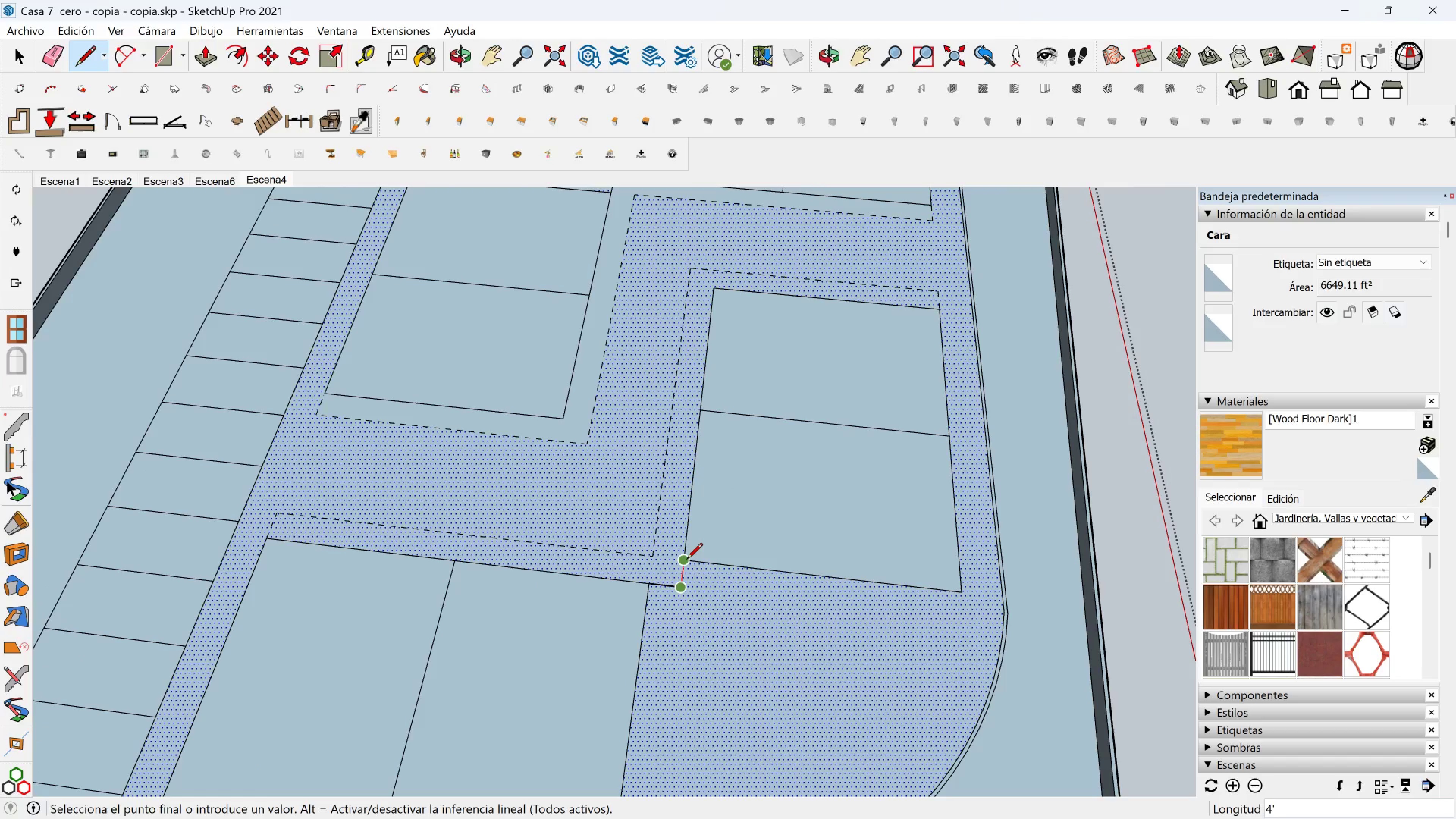 
left_click([687, 560])
 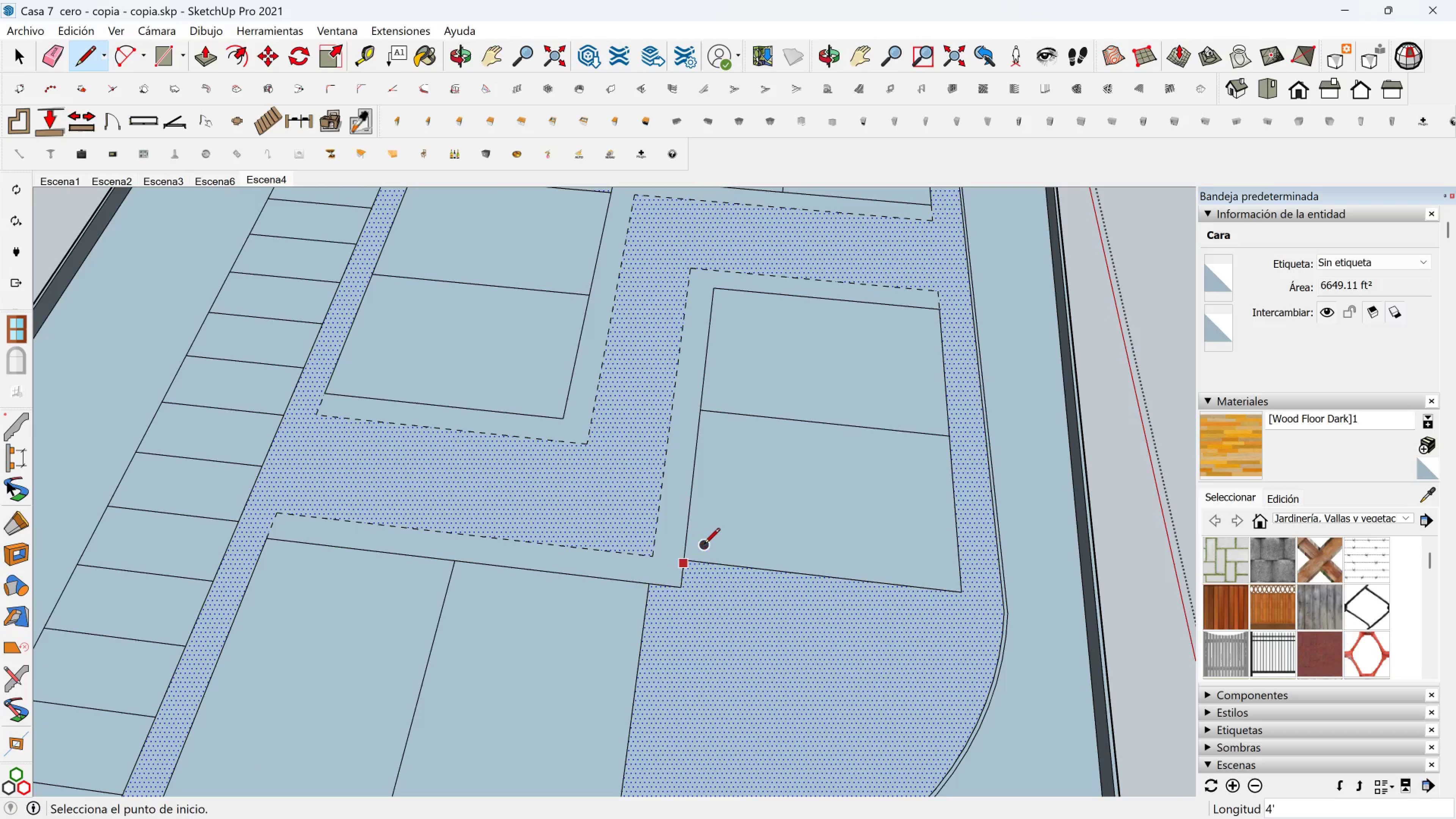 
key(Shift+ShiftLeft)
 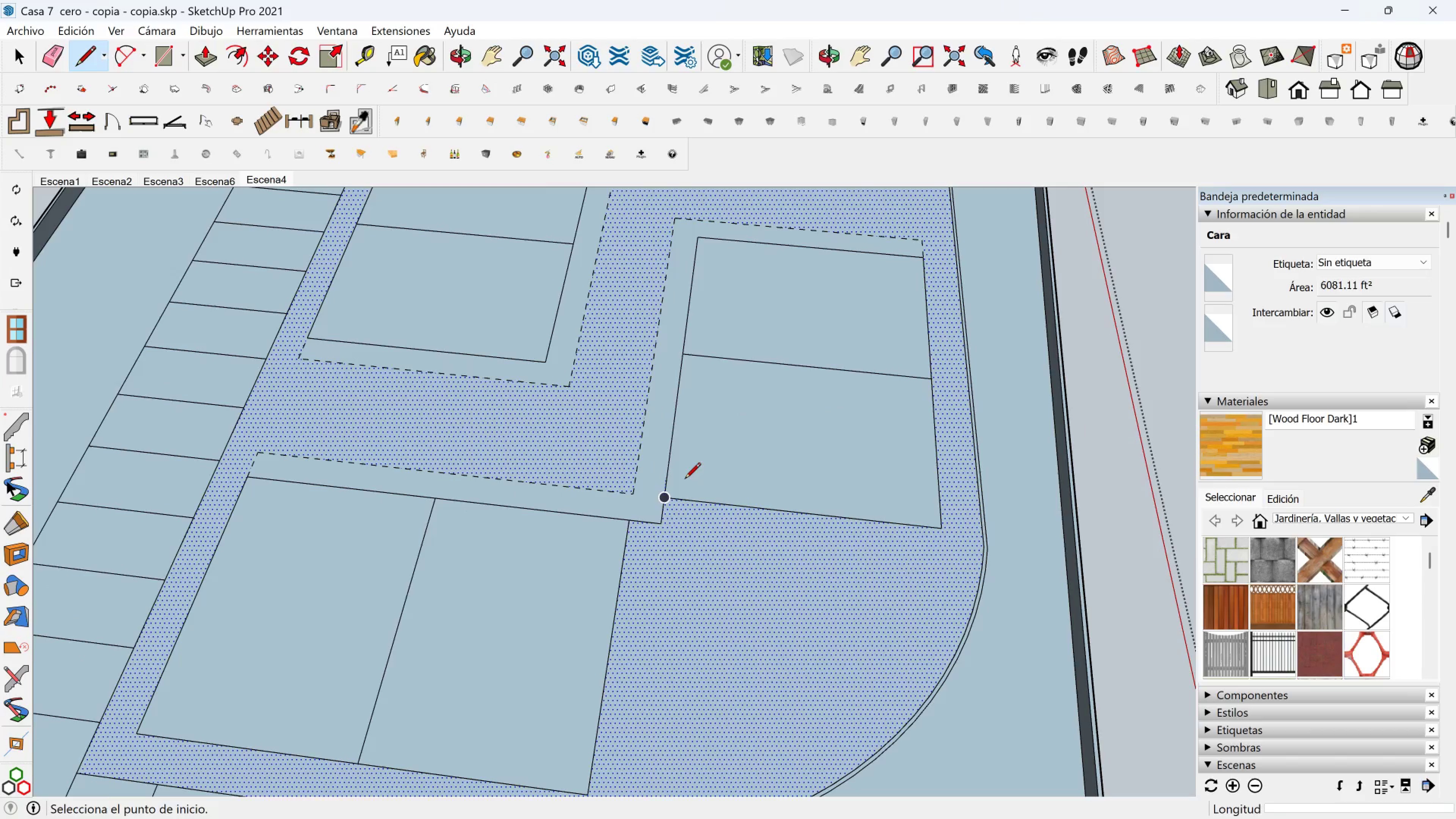 
key(Space)
 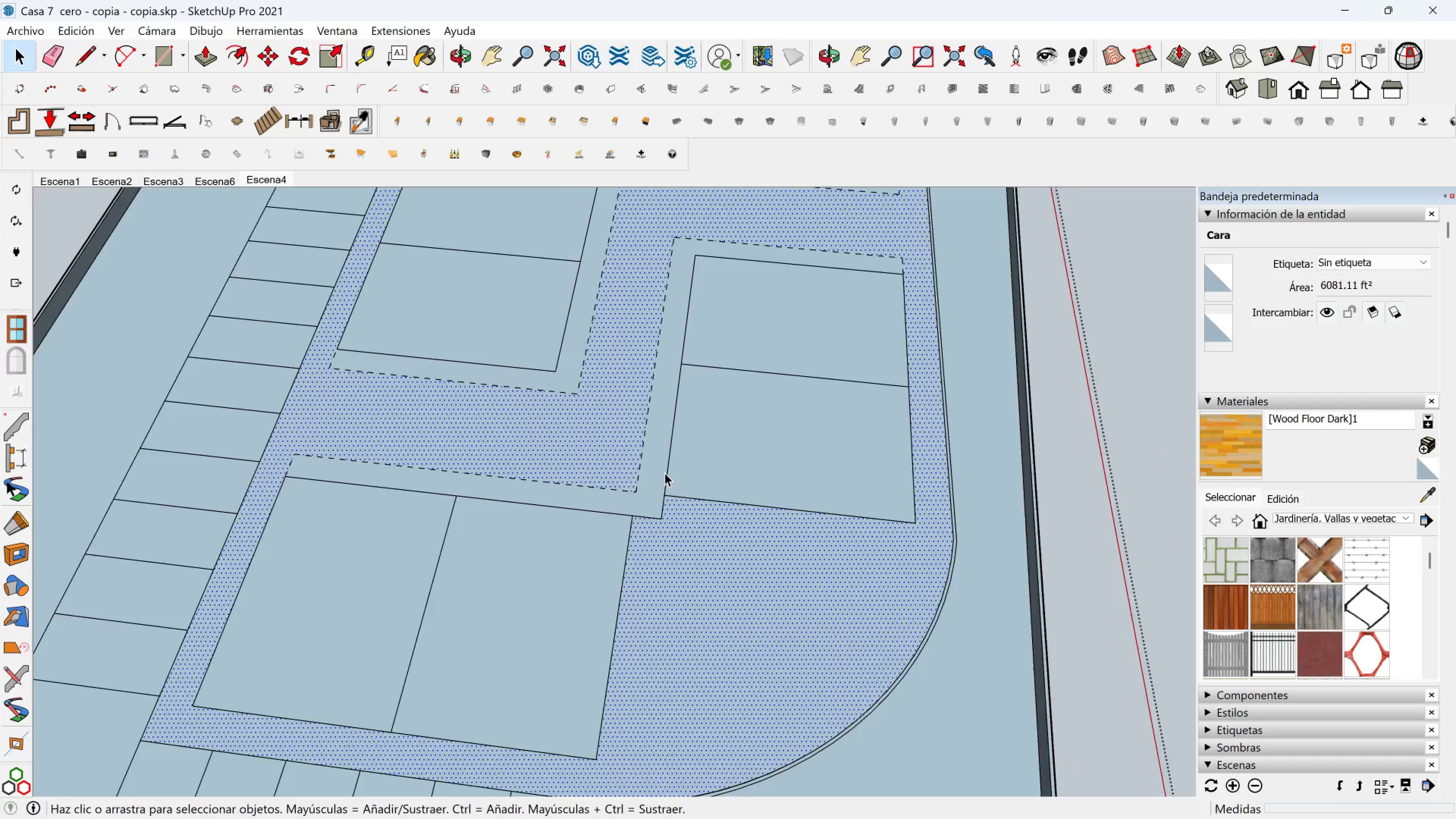 
scroll: coordinate [665, 473], scroll_direction: down, amount: 2.0
 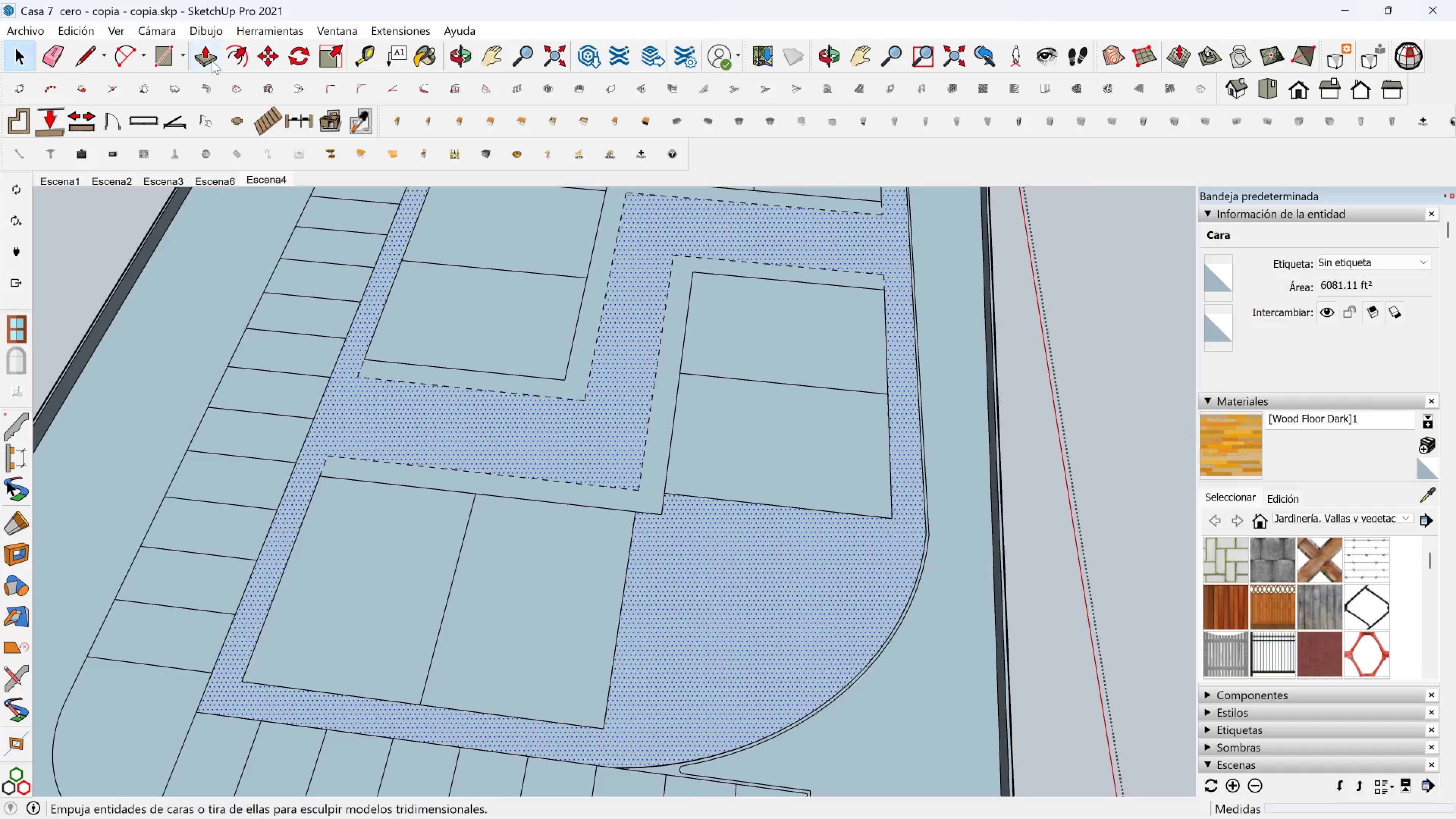 
left_click([212, 61])
 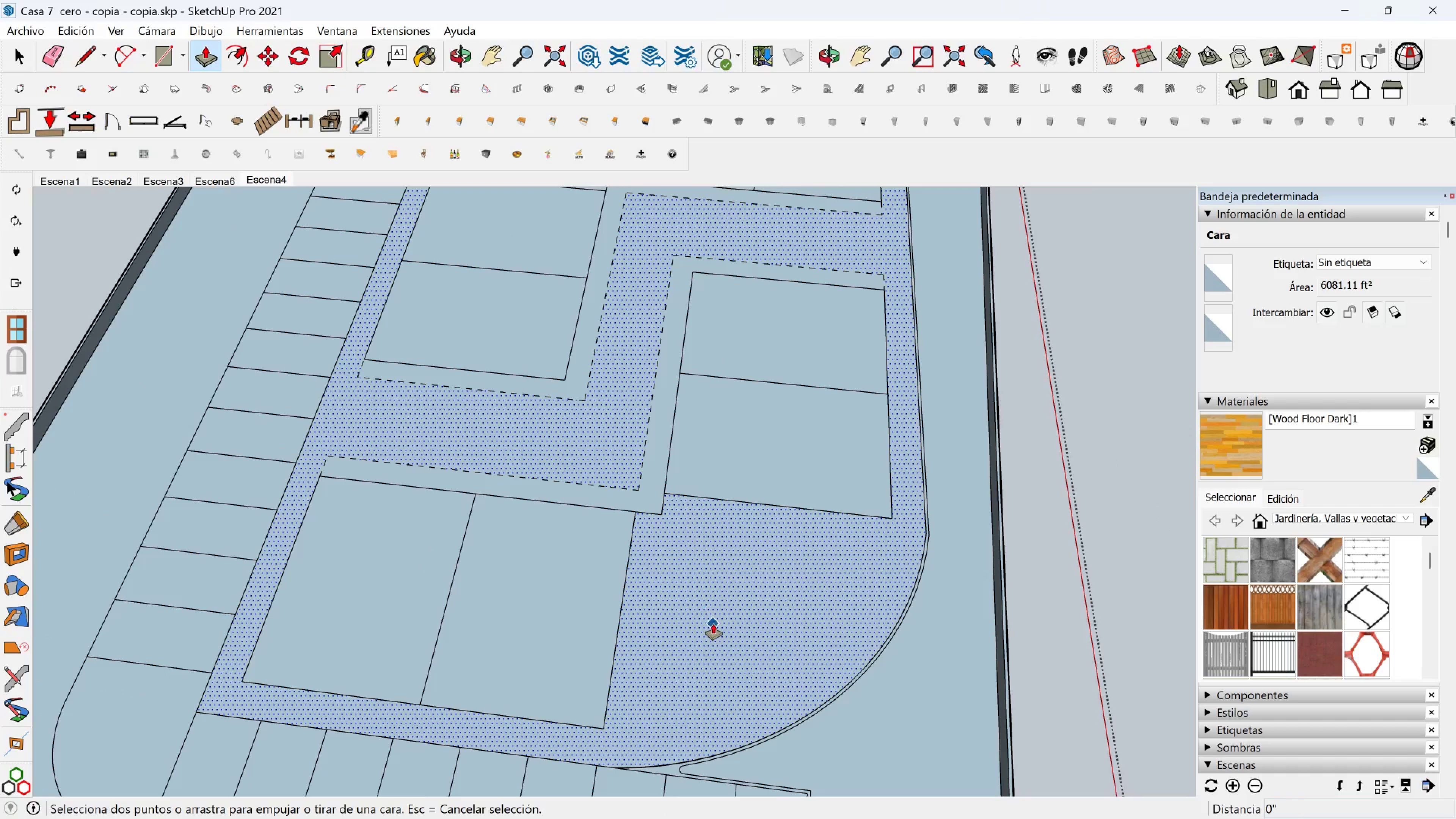 
left_click([713, 624])
 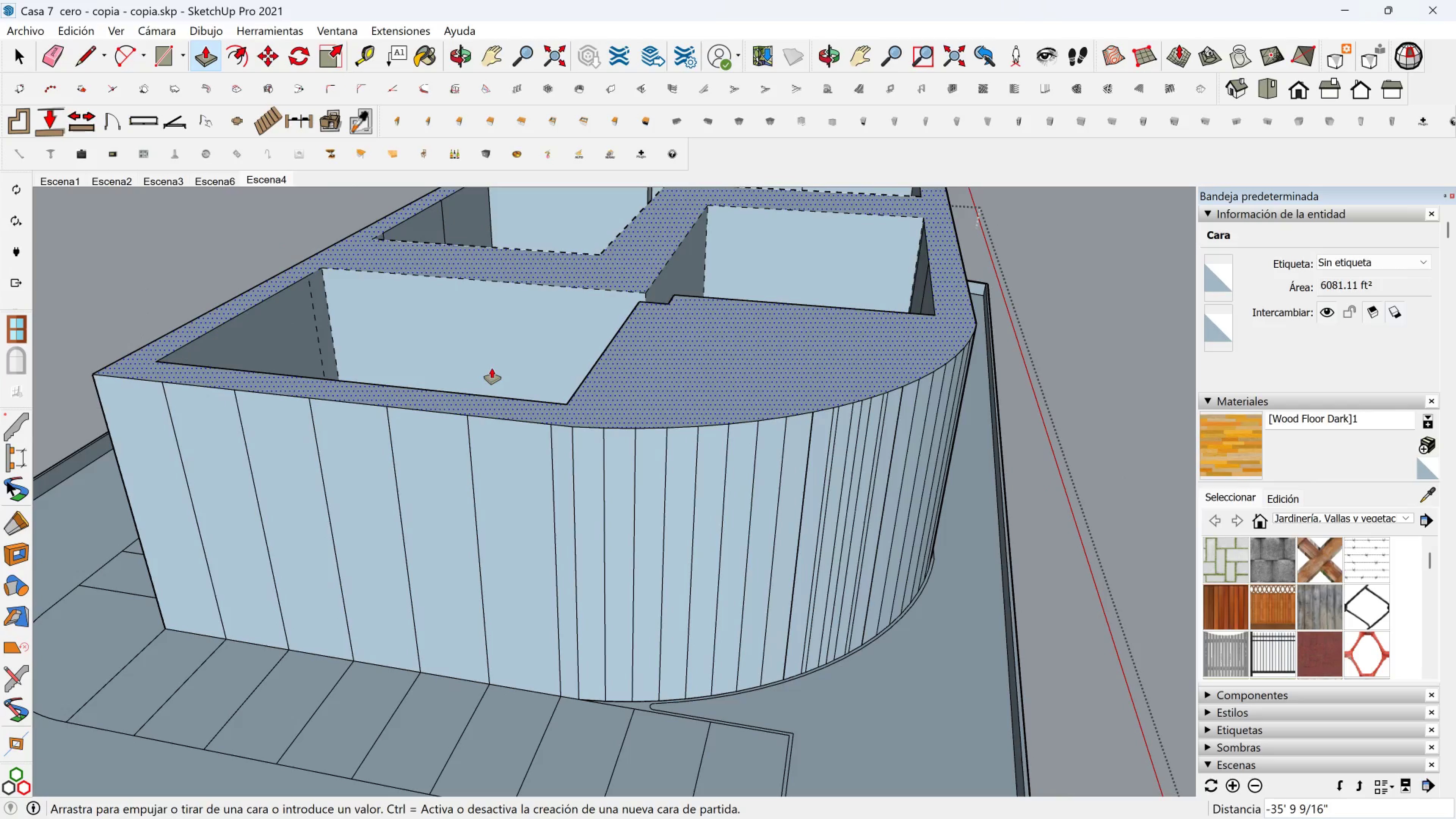 
wait(7.28)
 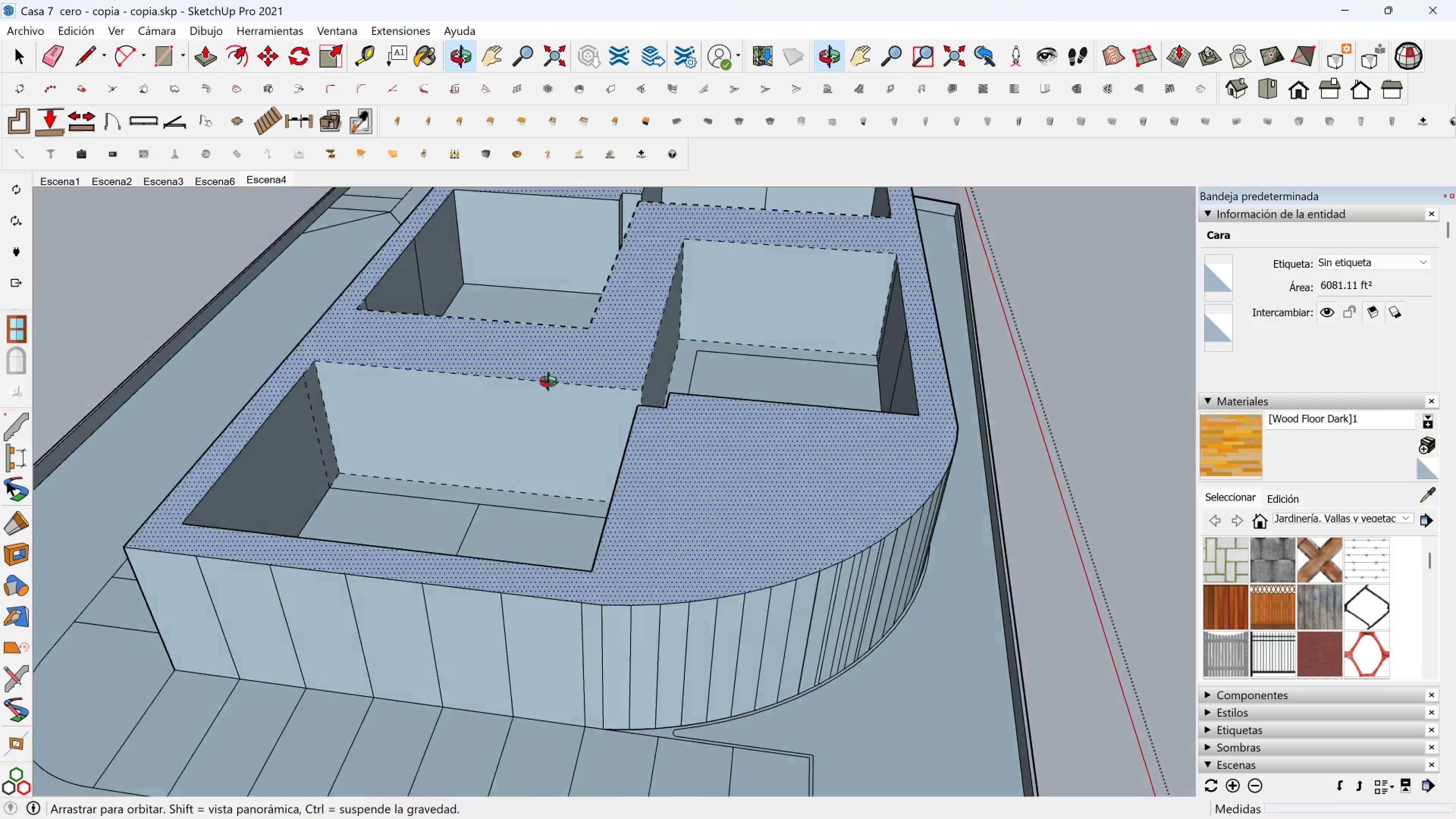 
key(5)
 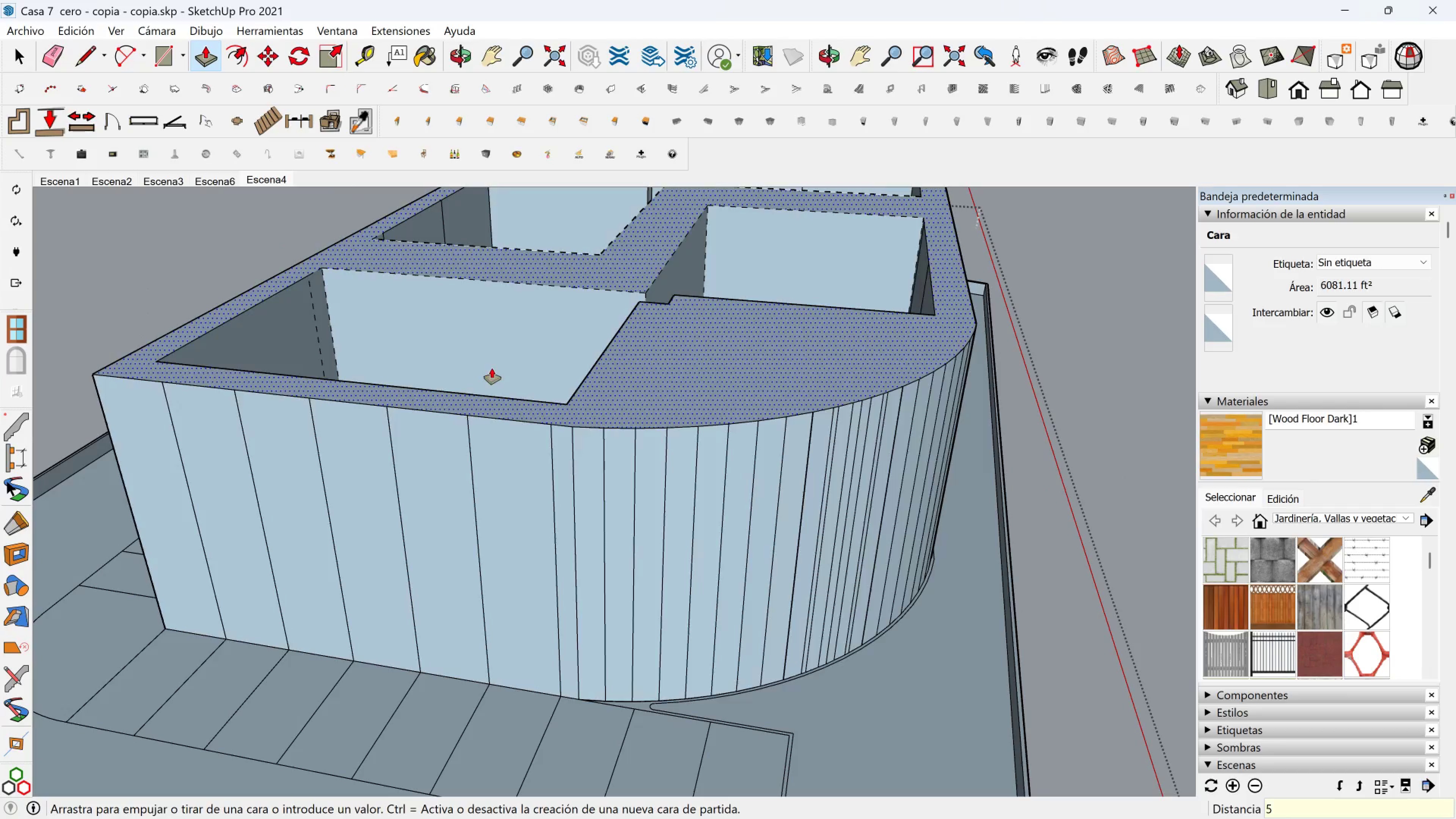 
key(Enter)
 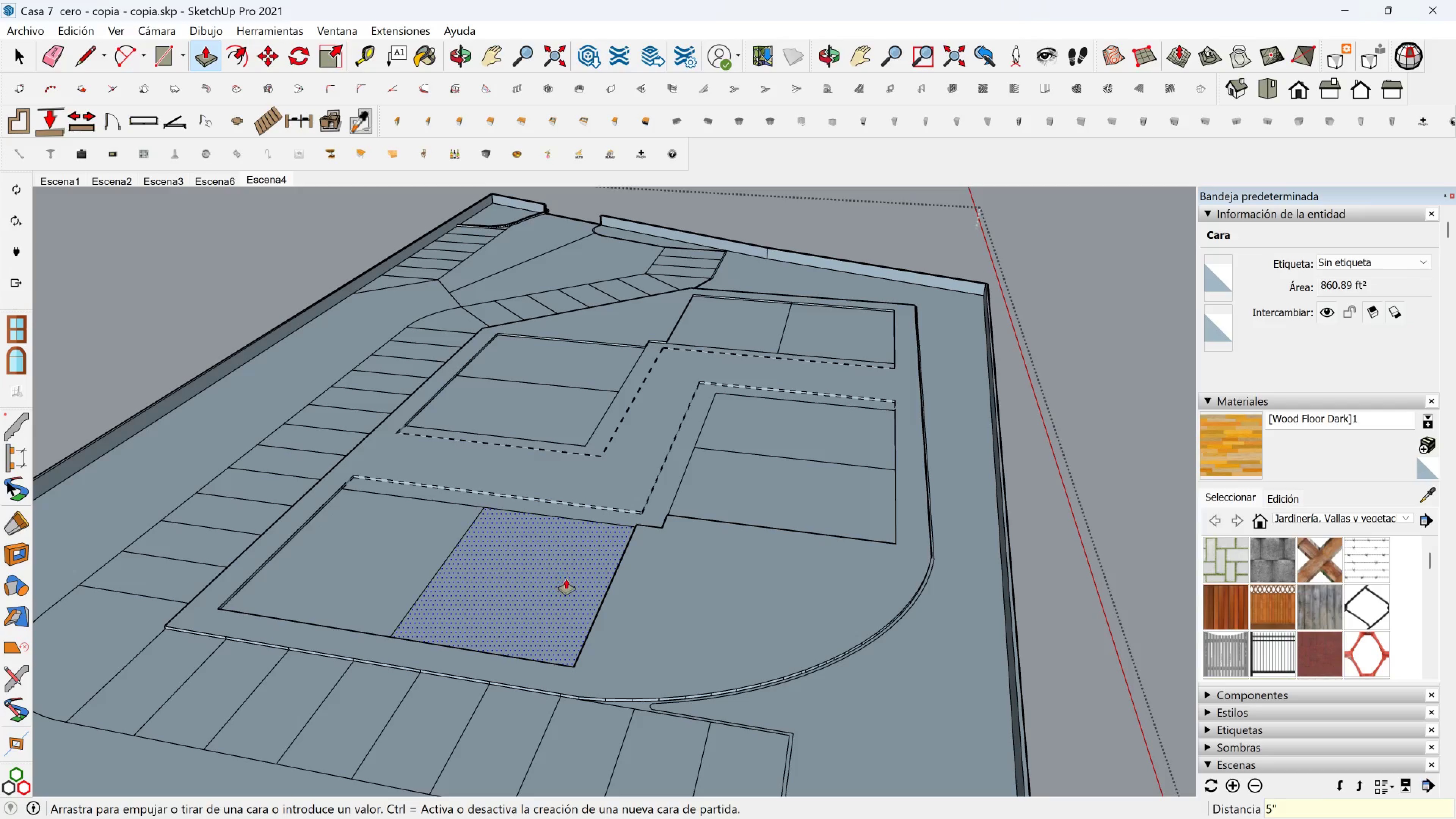 
double_click([706, 604])
 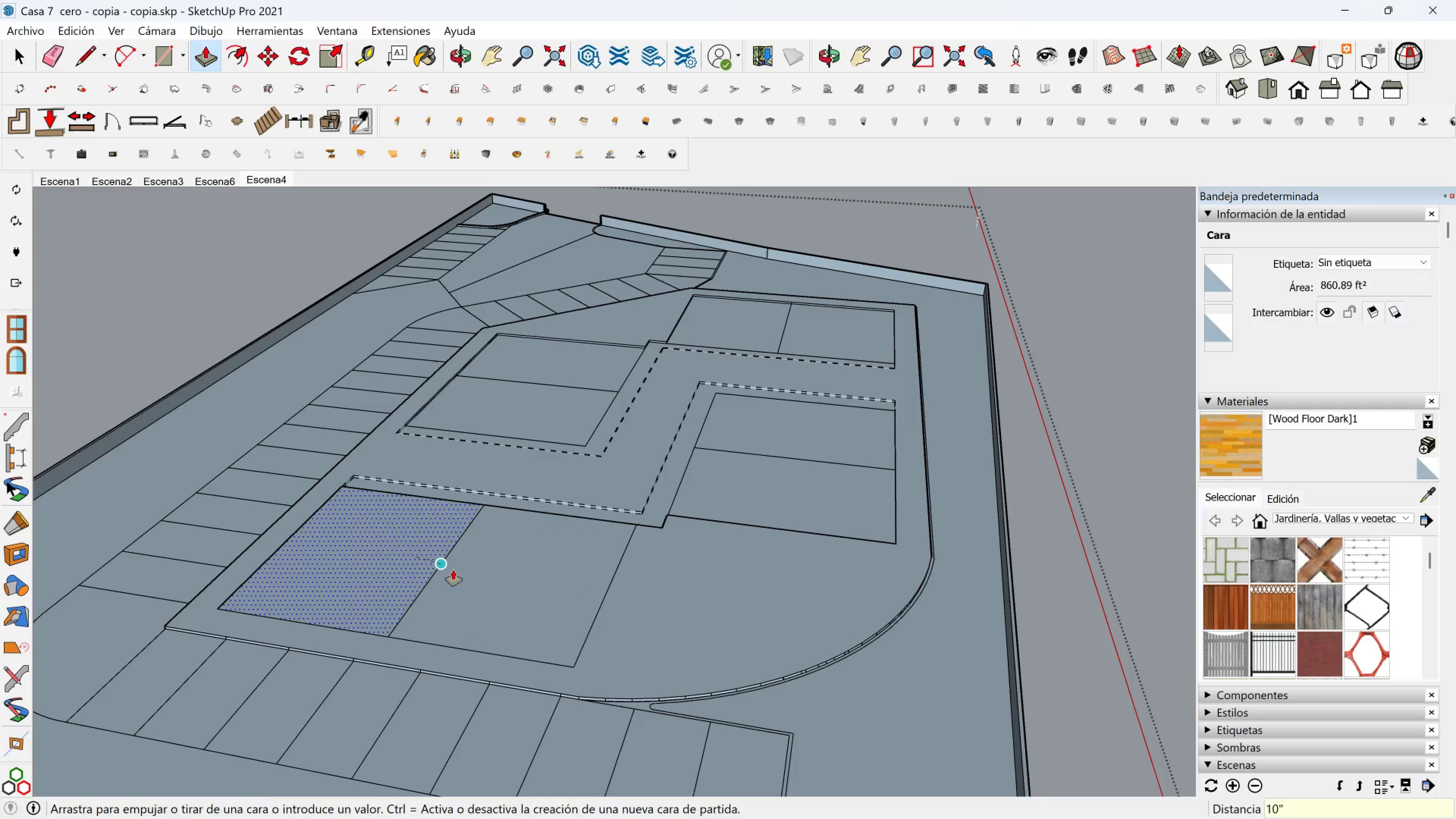 
double_click([508, 589])
 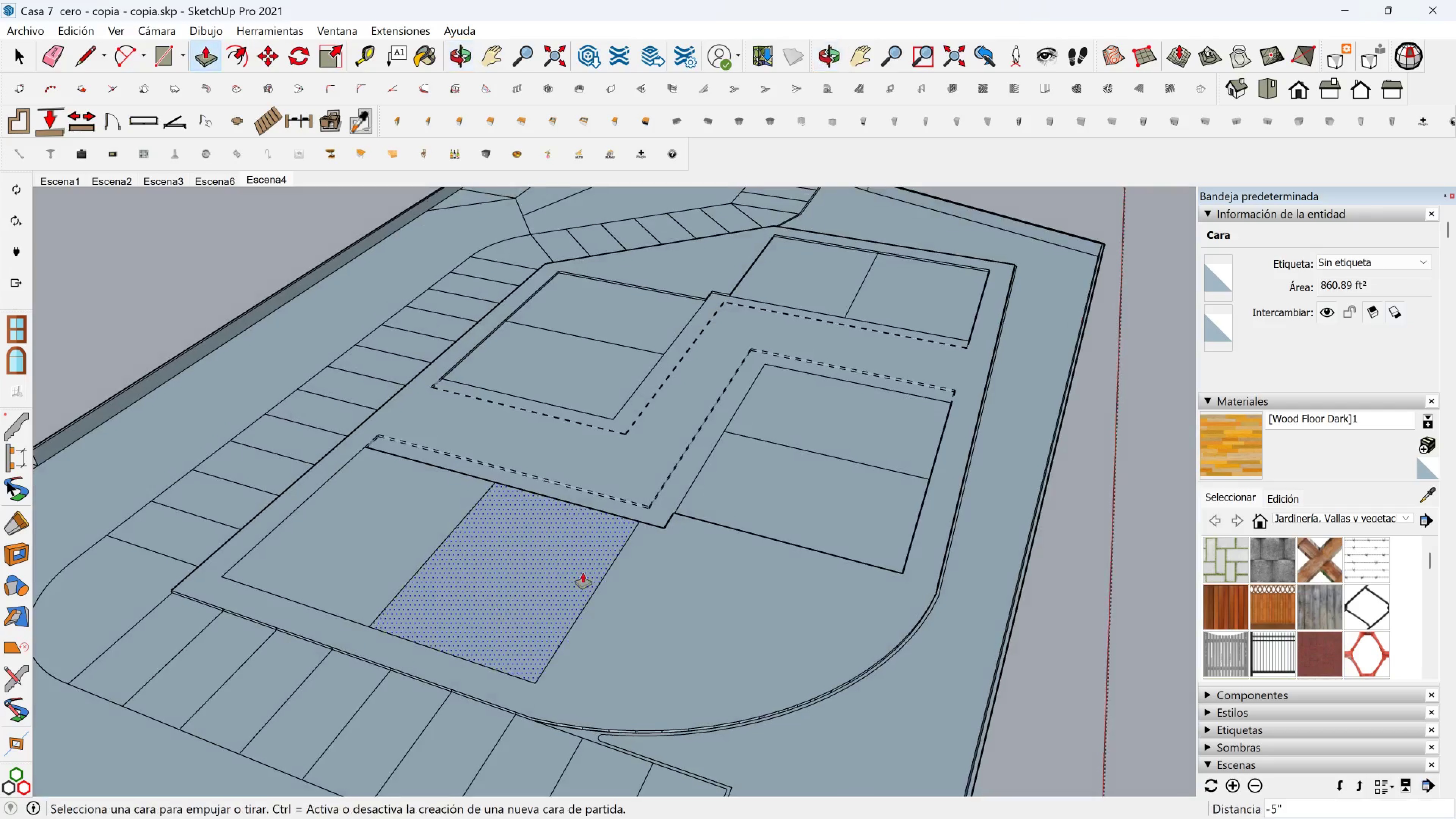 
scroll: coordinate [670, 503], scroll_direction: up, amount: 2.0
 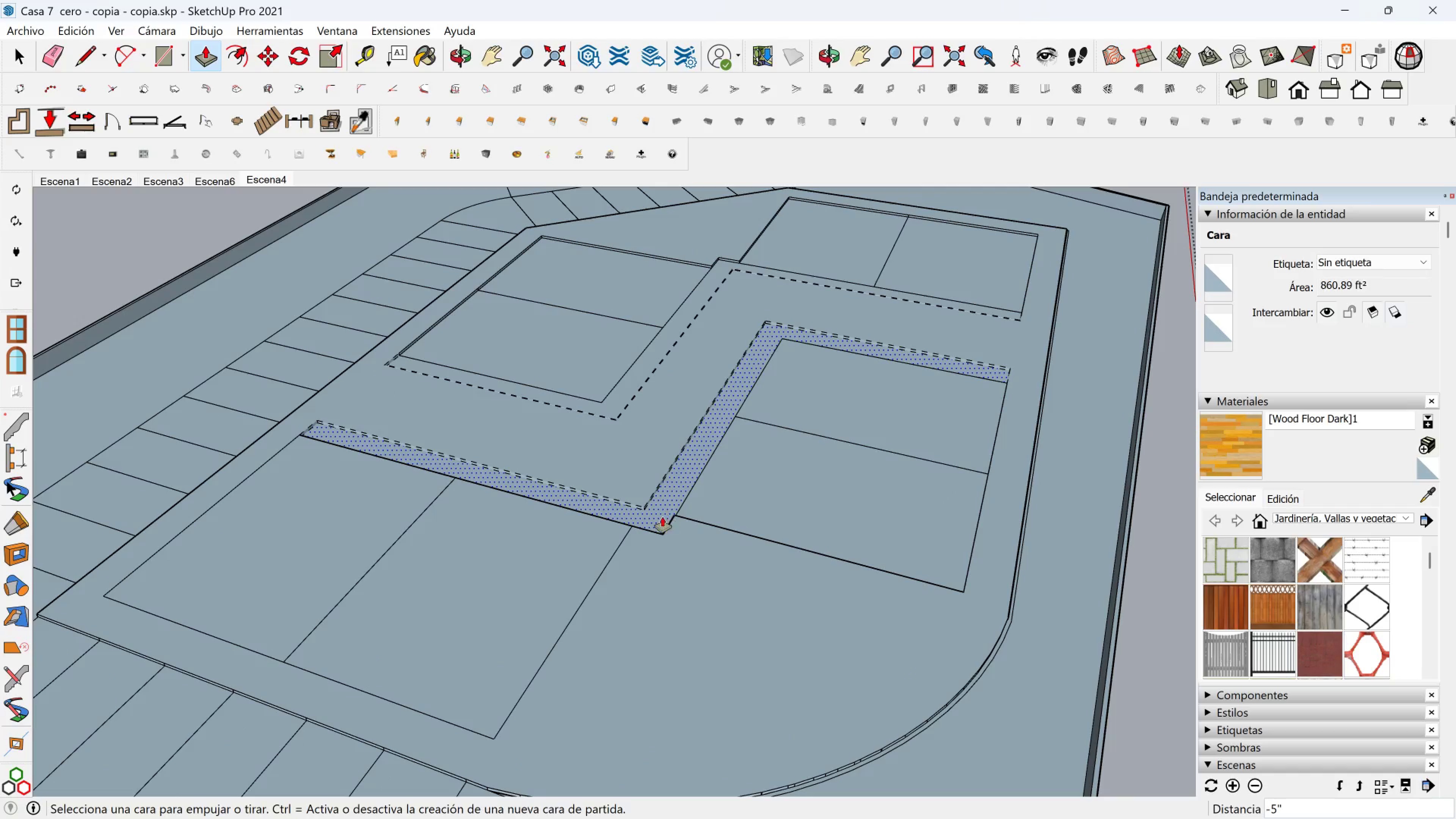 
left_click([662, 517])
 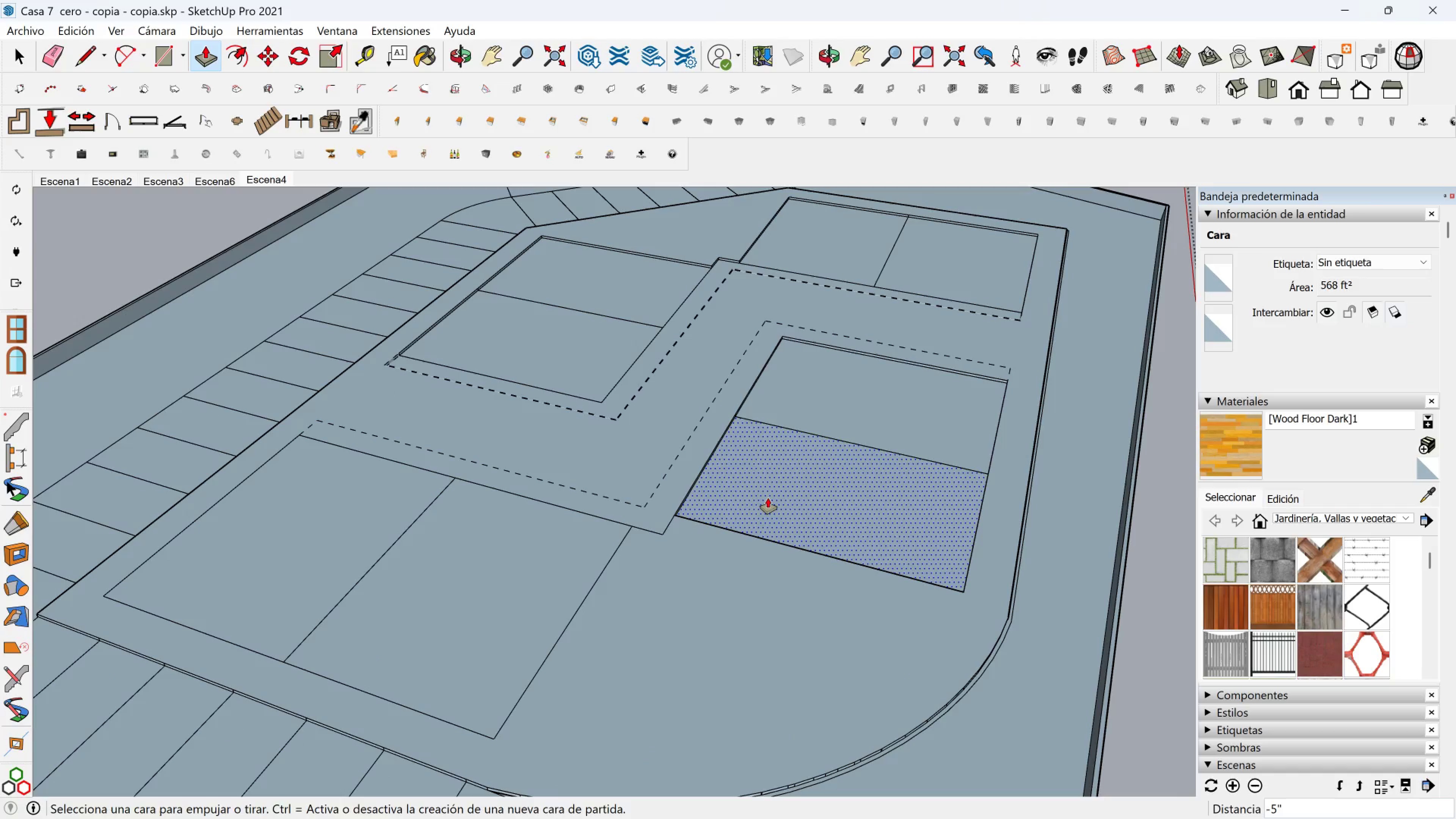 
left_click([766, 498])
 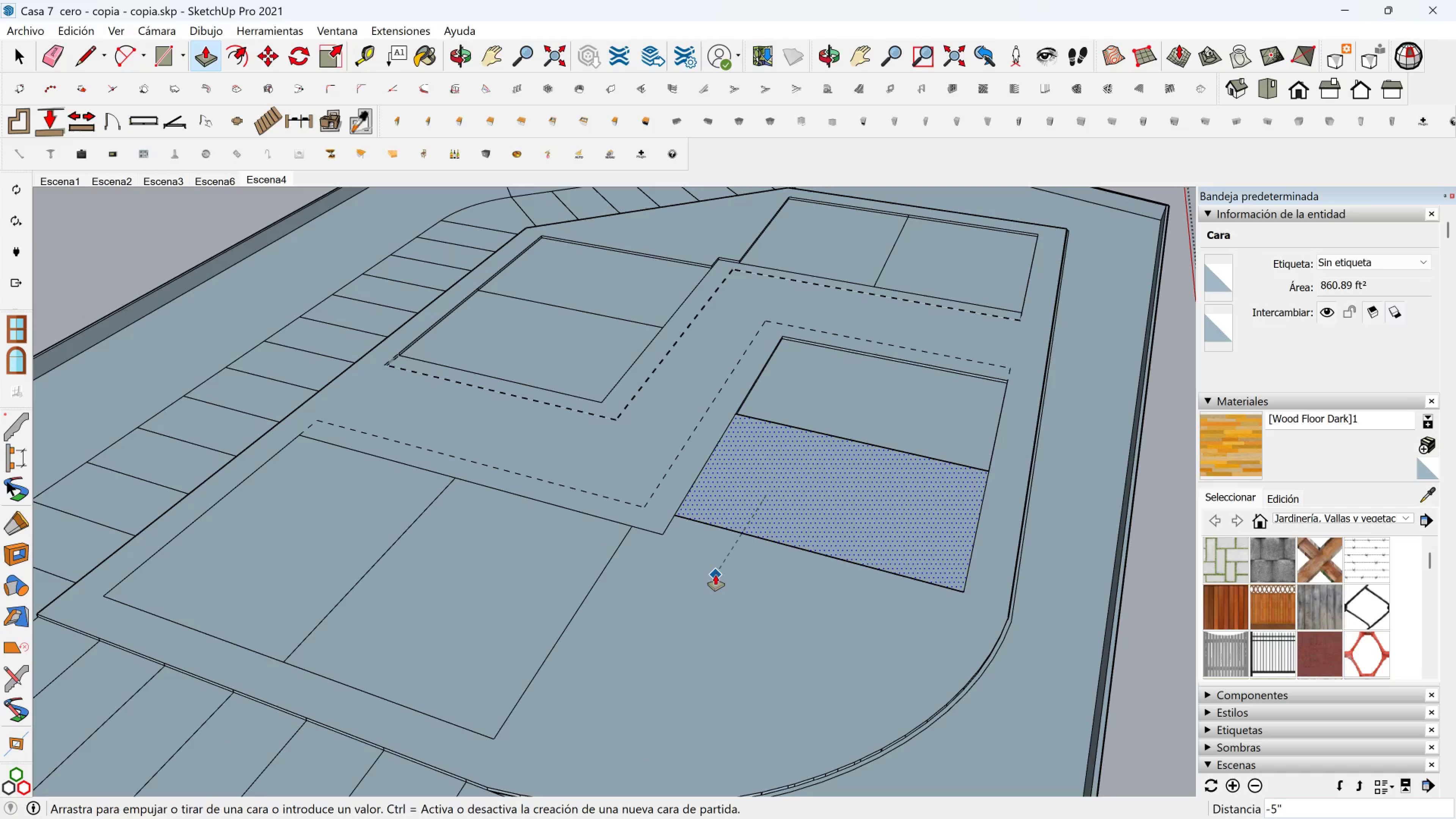 
double_click([715, 575])
 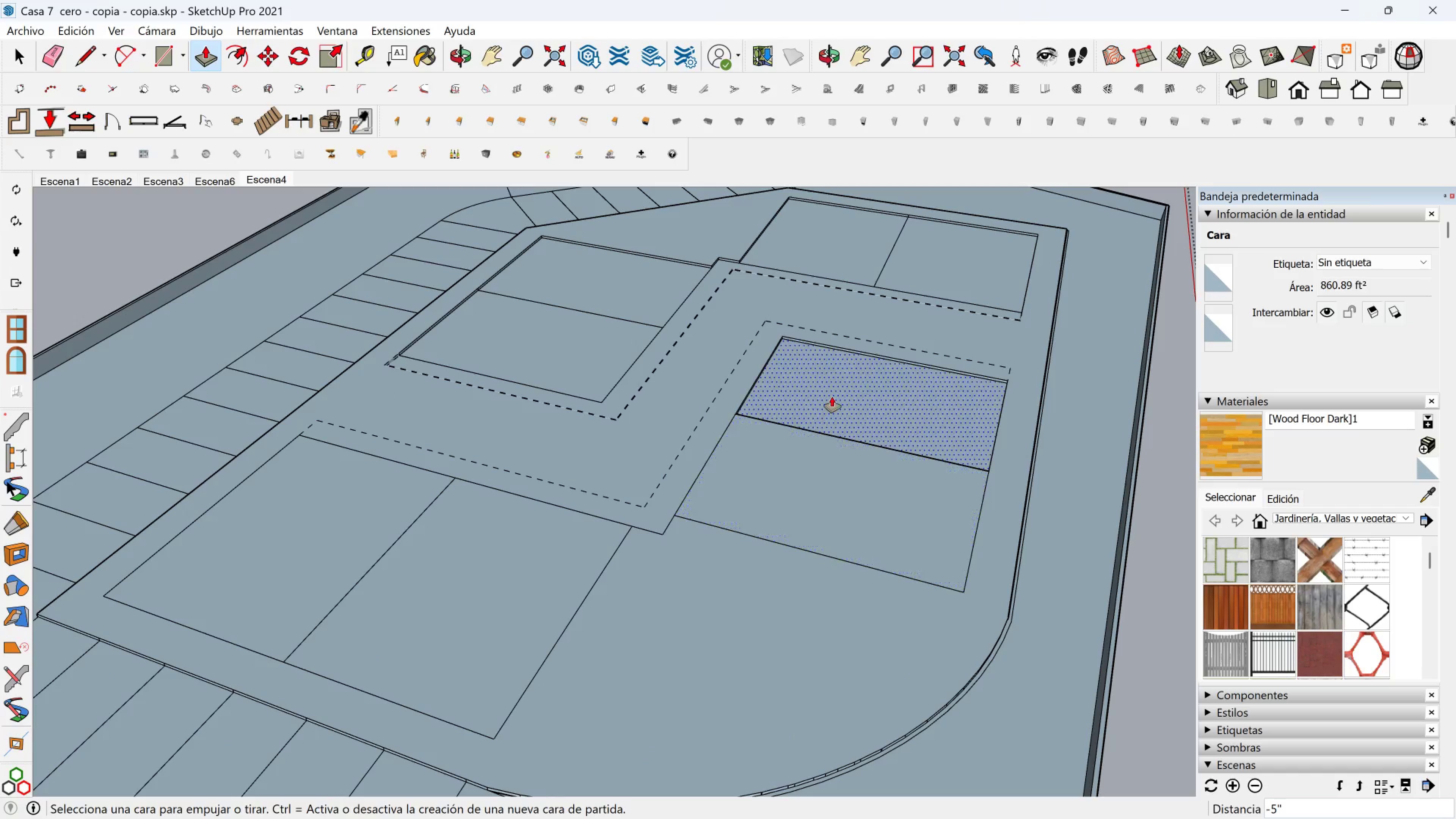 
triple_click([832, 397])
 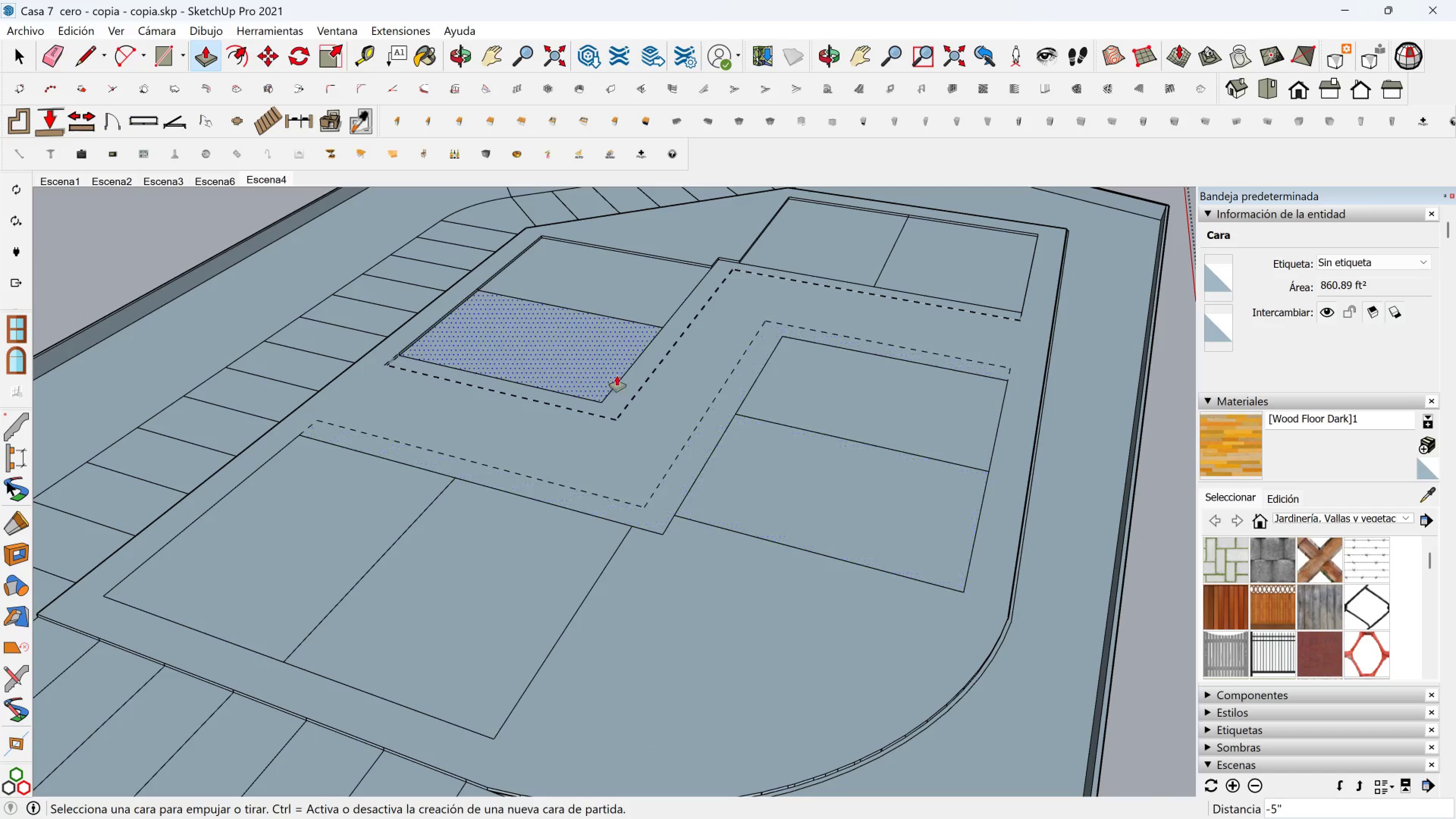 
left_click([608, 373])
 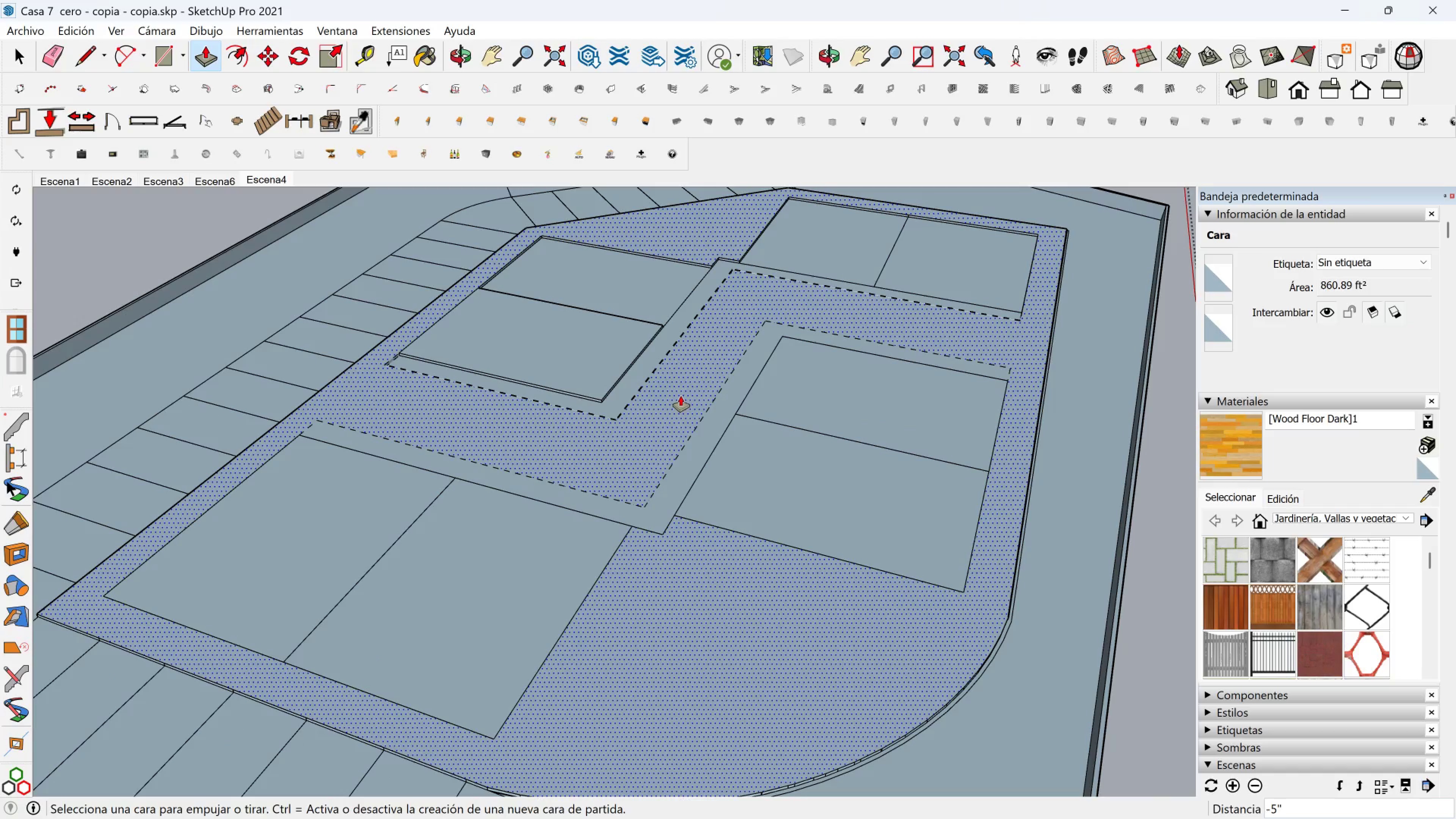 
key(Shift+ShiftLeft)
 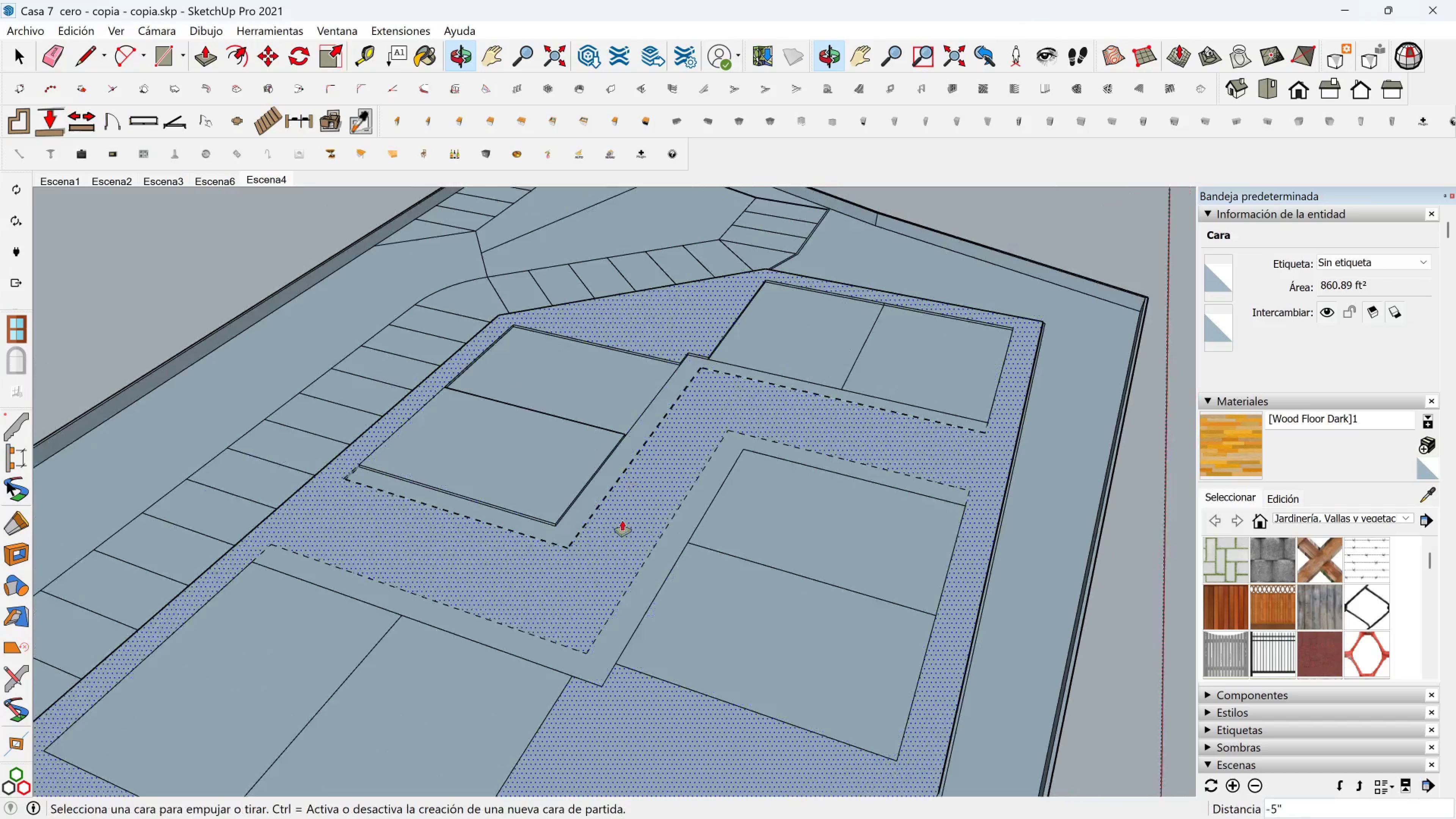 
scroll: coordinate [570, 523], scroll_direction: up, amount: 5.0
 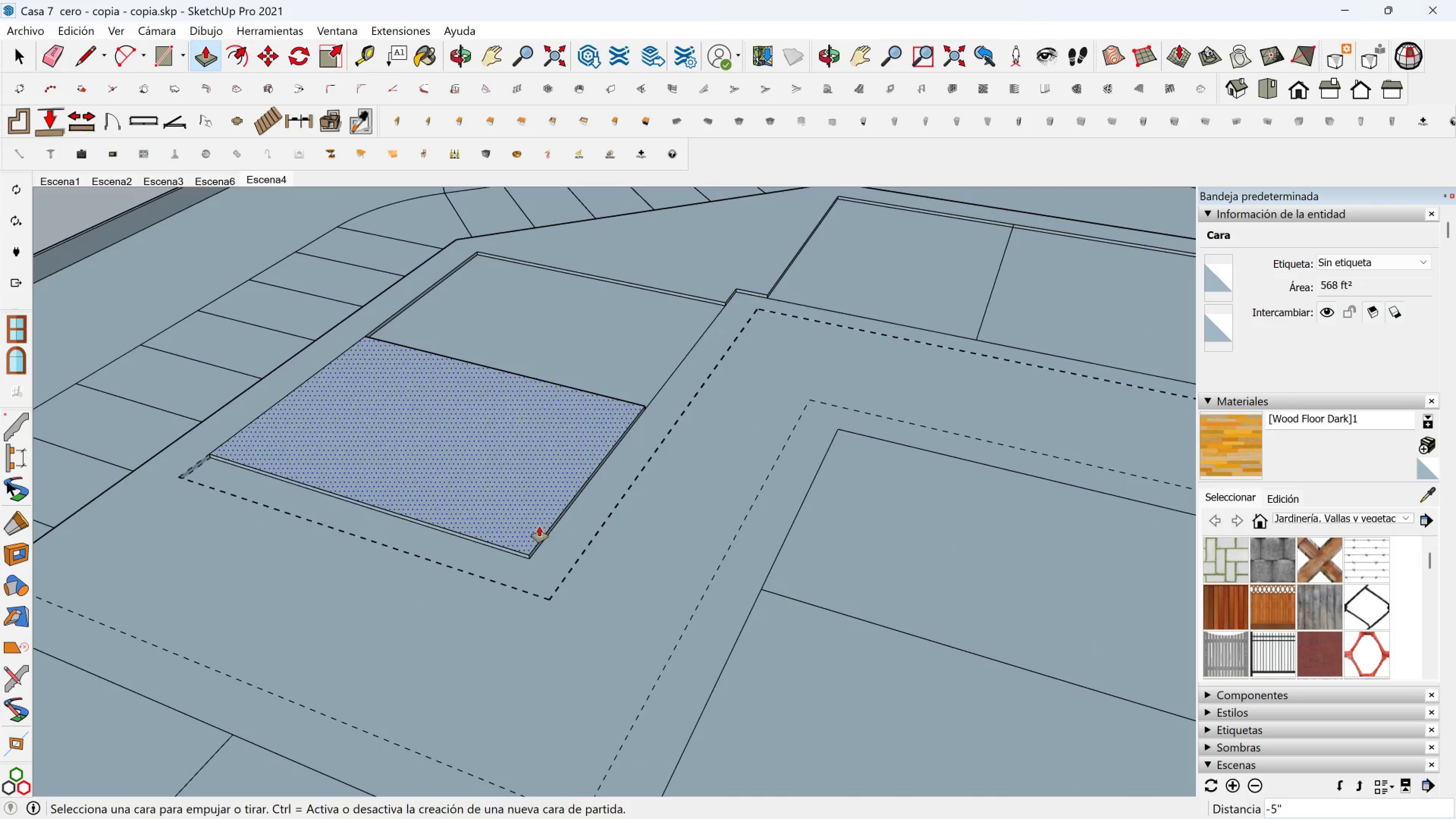 
left_click([539, 526])
 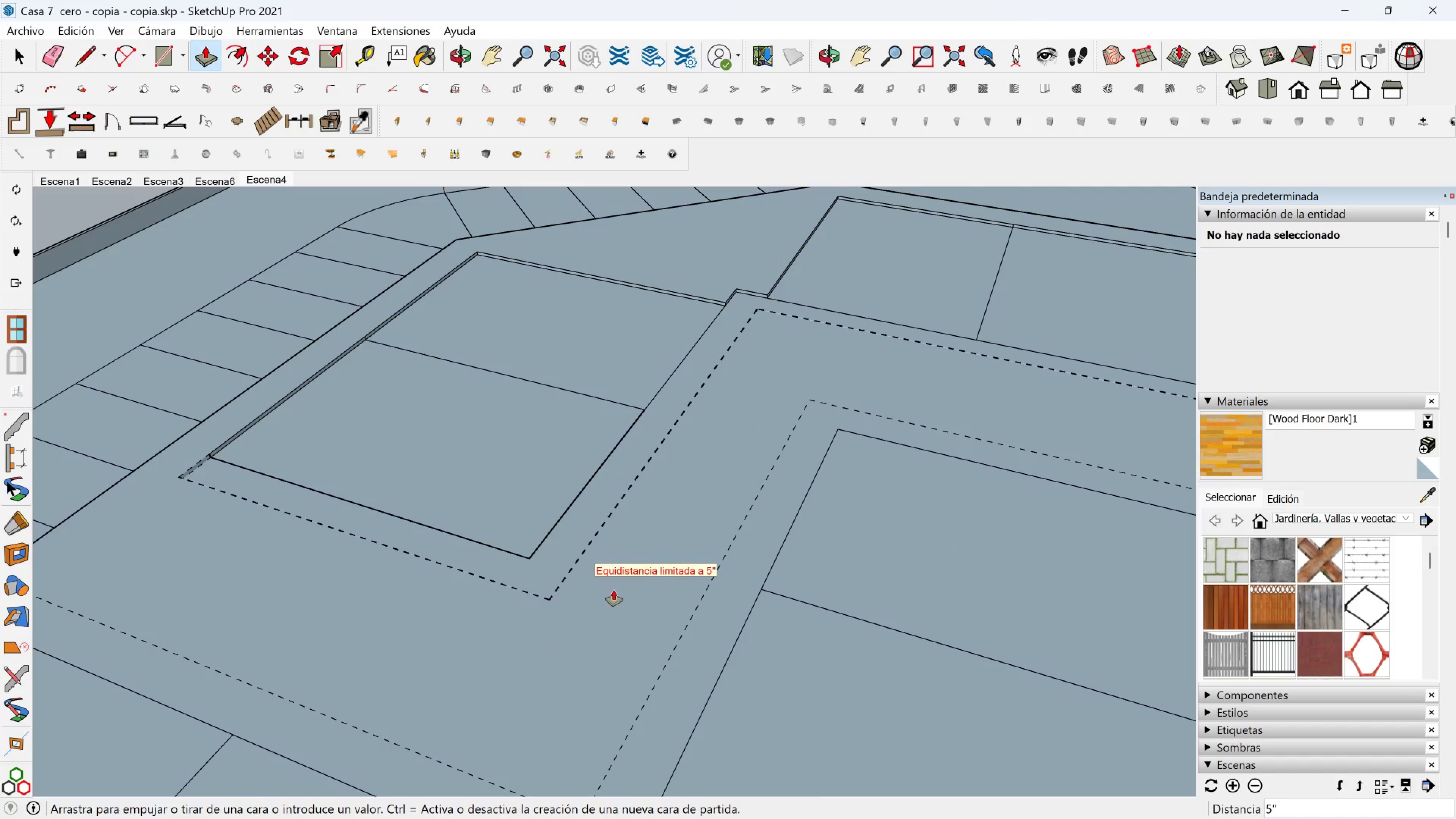 
left_click_drag(start_coordinate=[612, 592], to_coordinate=[608, 593])
 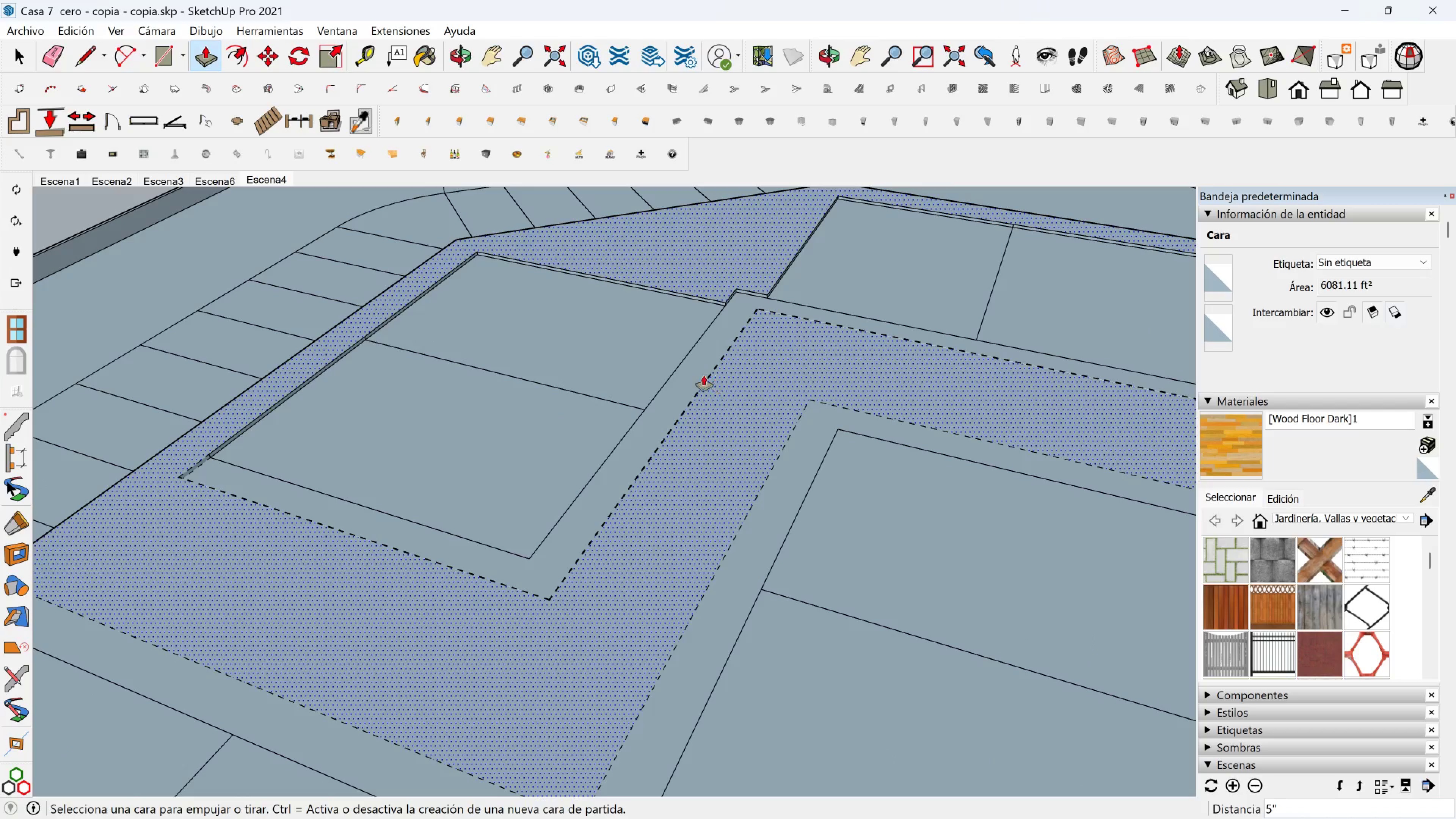 
left_click([650, 362])
 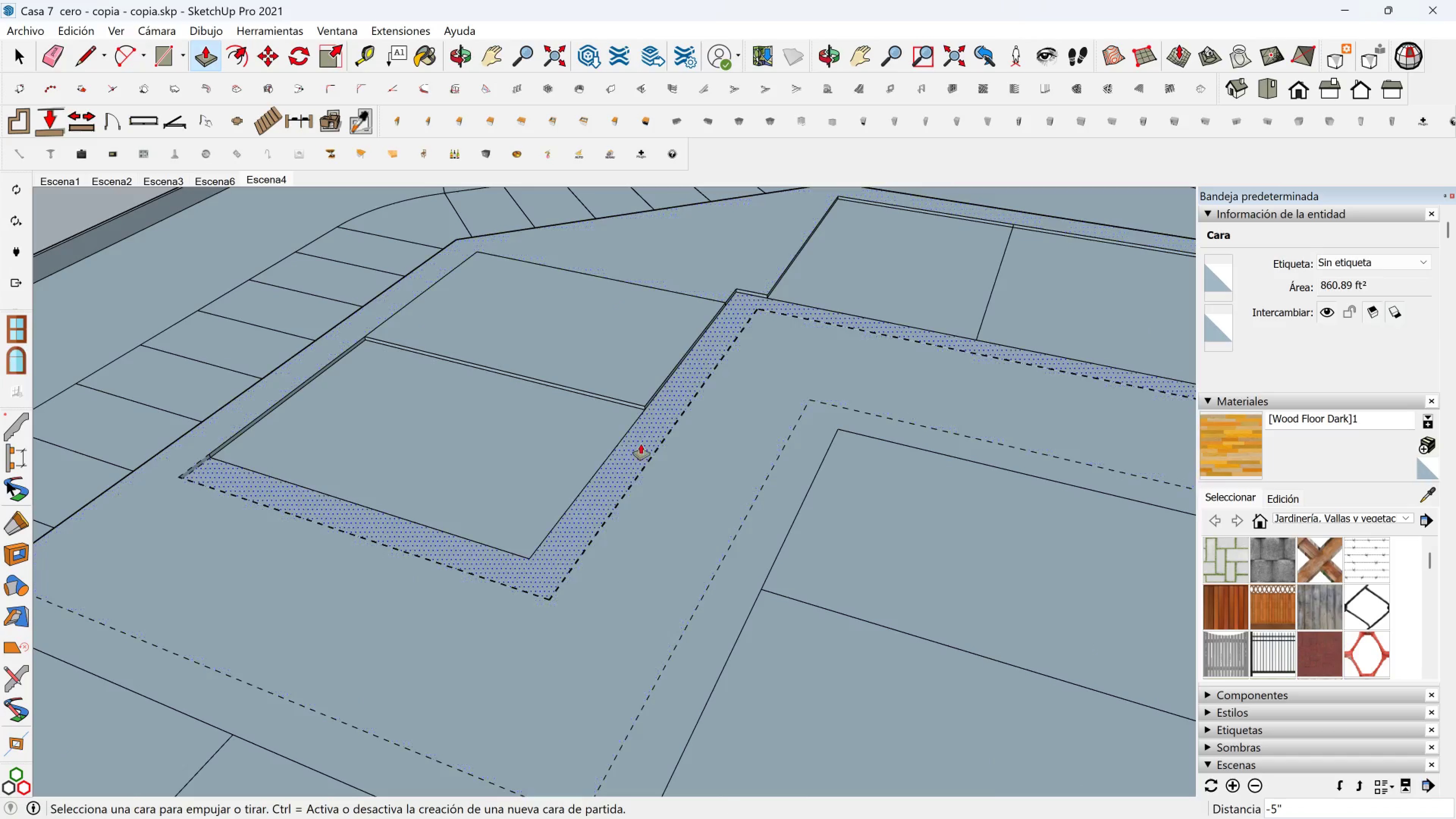 
scroll: coordinate [571, 439], scroll_direction: up, amount: 3.0
 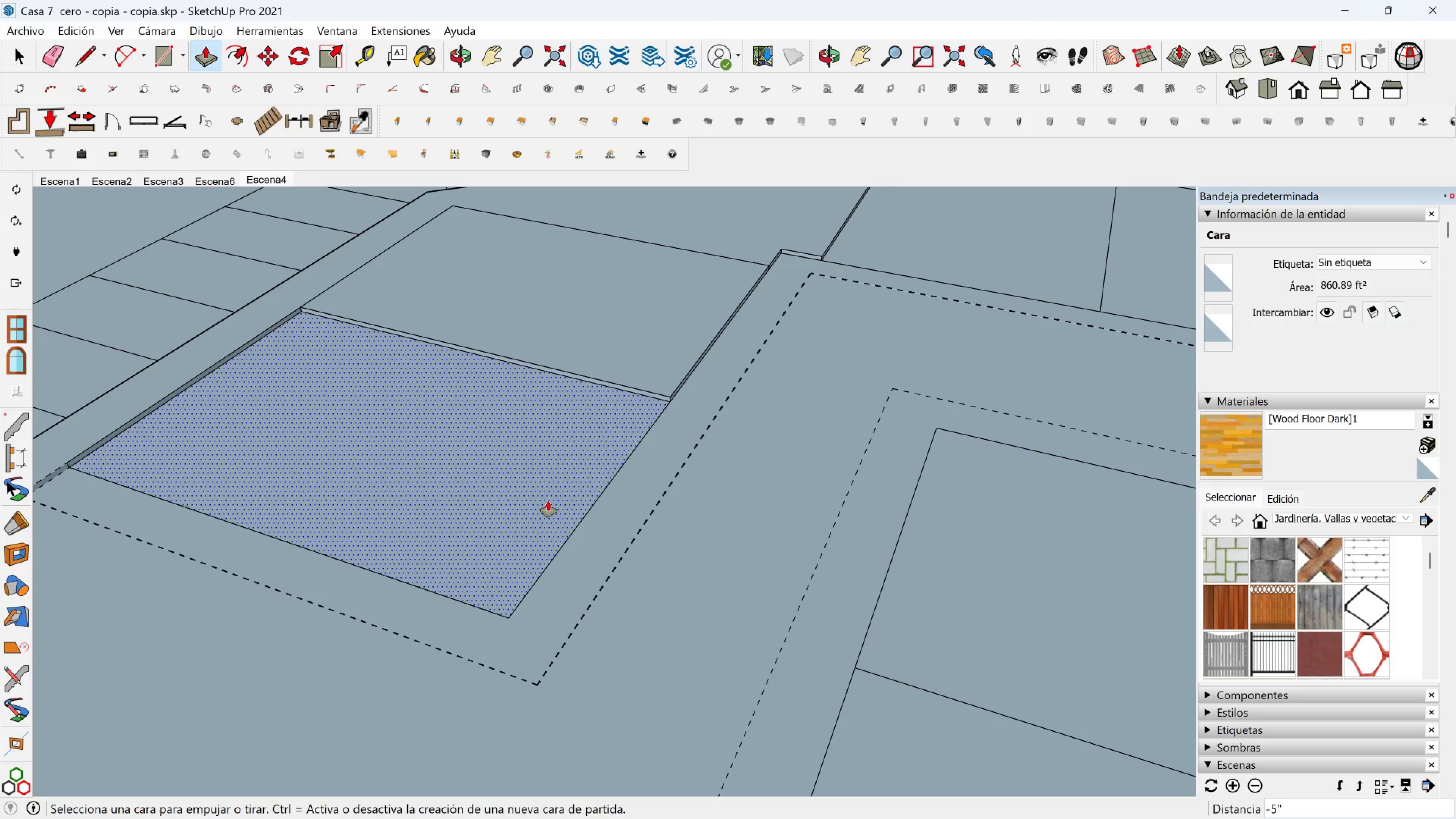 
left_click([548, 501])
 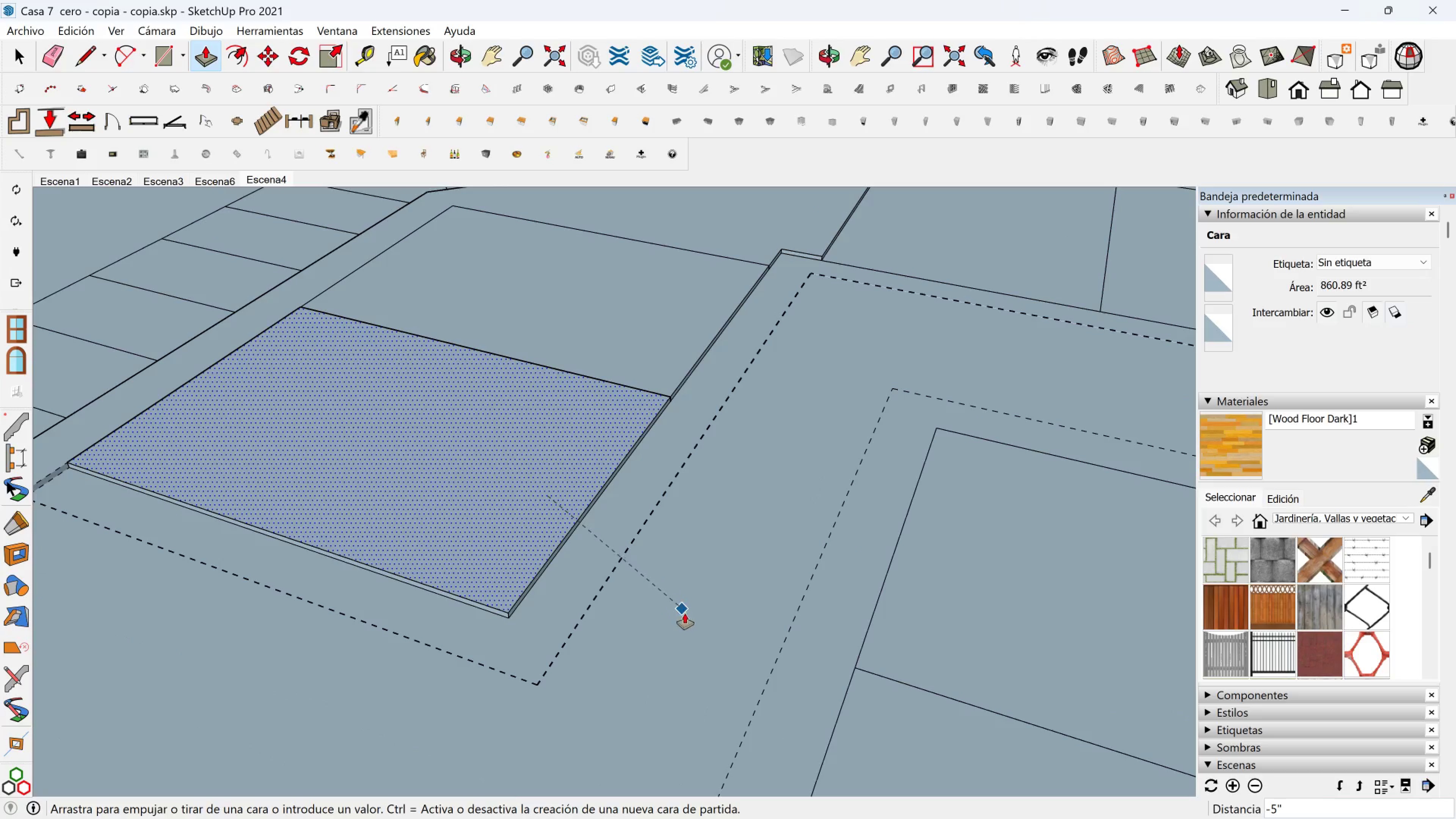 
left_click([685, 620])
 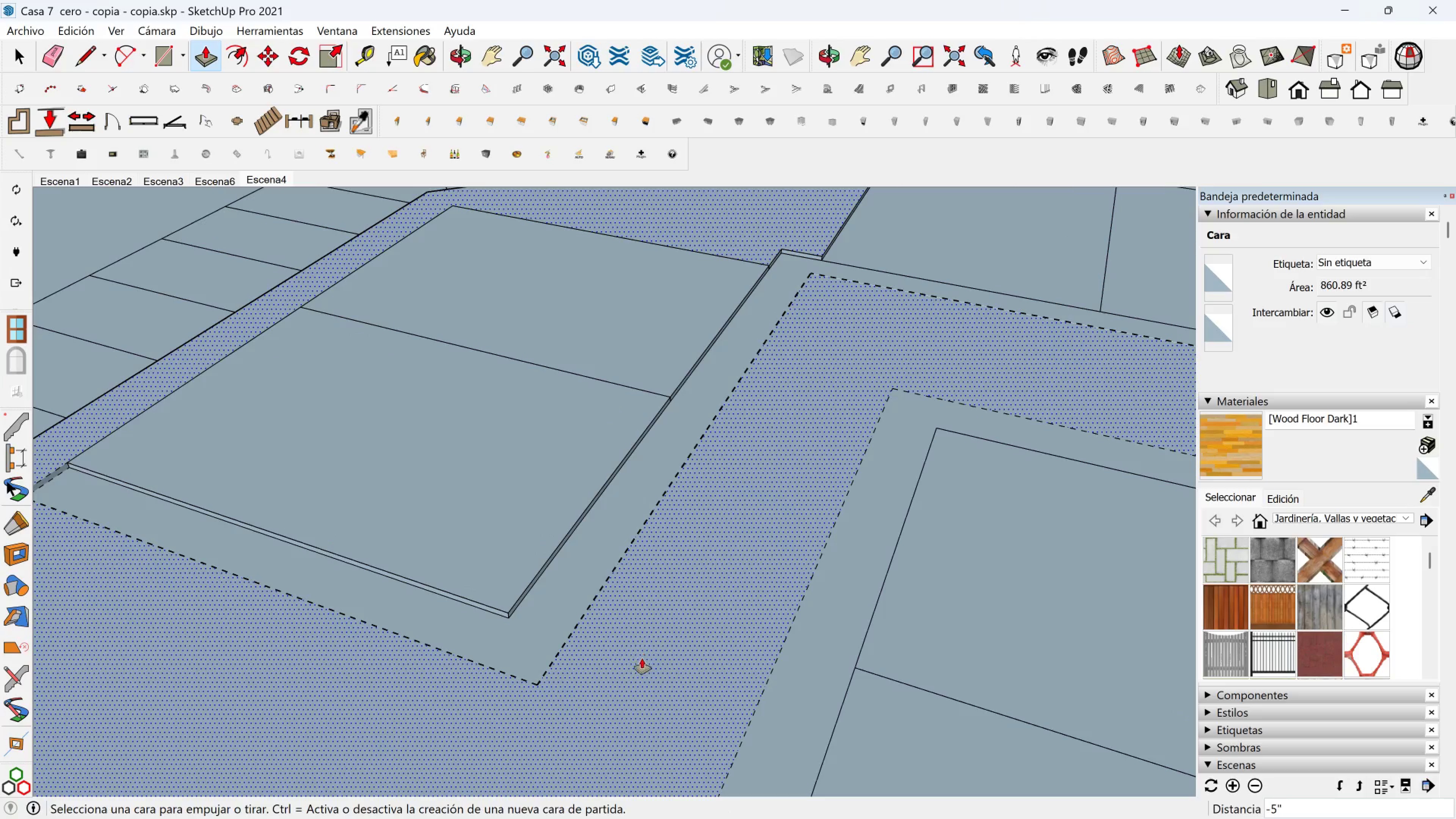 
key(Shift+ShiftLeft)
 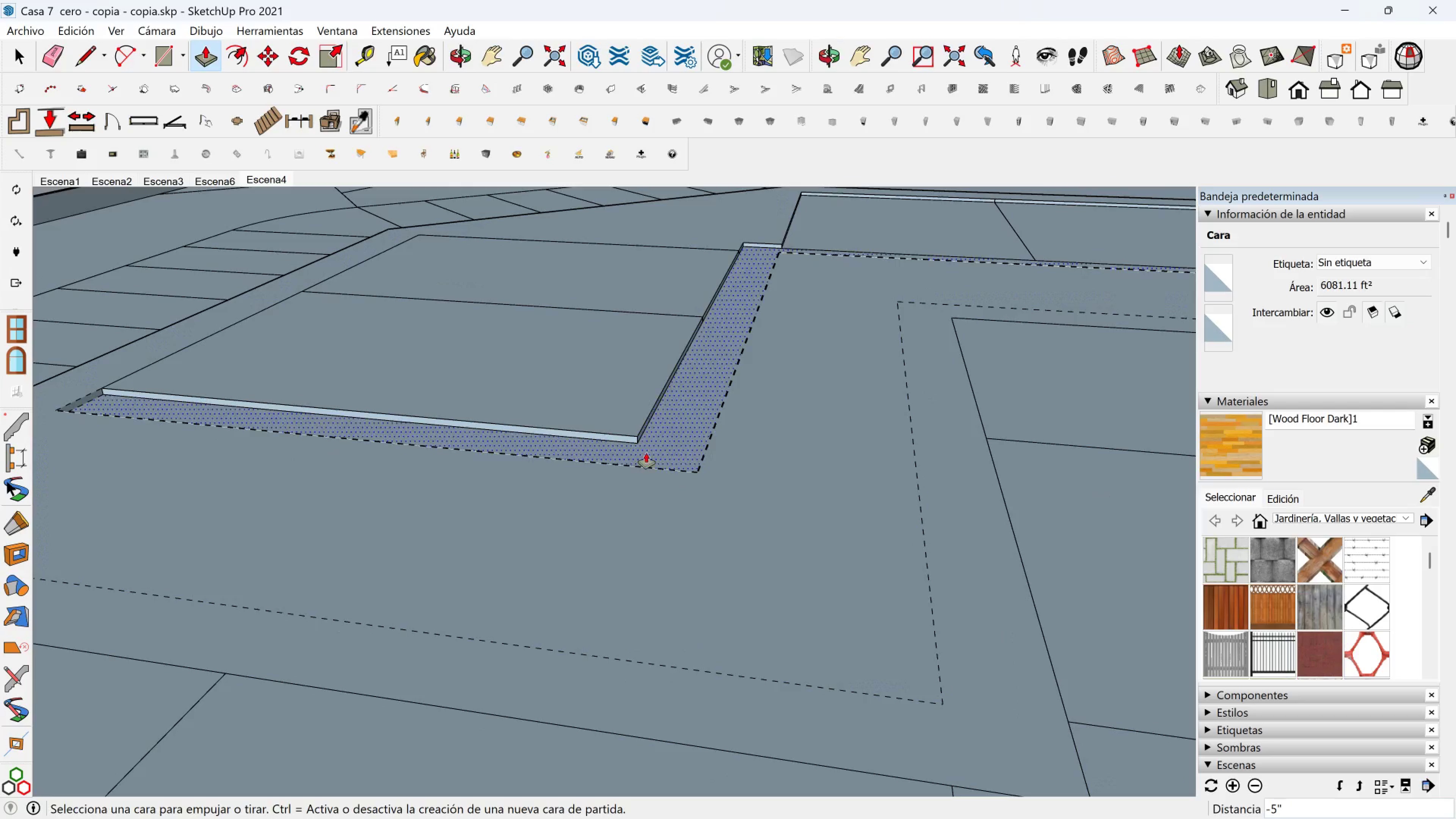 
left_click([650, 453])
 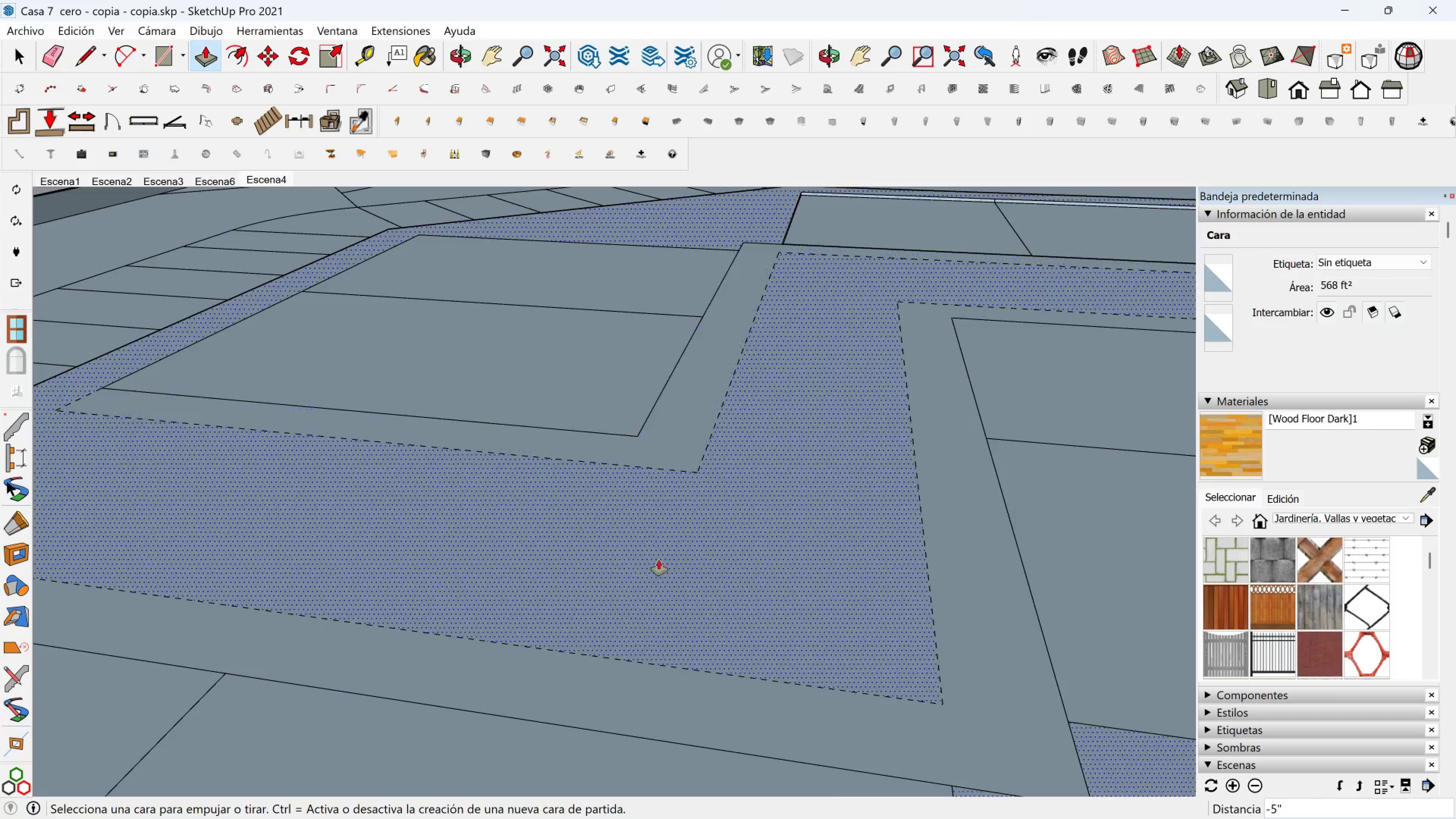 
hold_key(key=ShiftLeft, duration=0.52)
 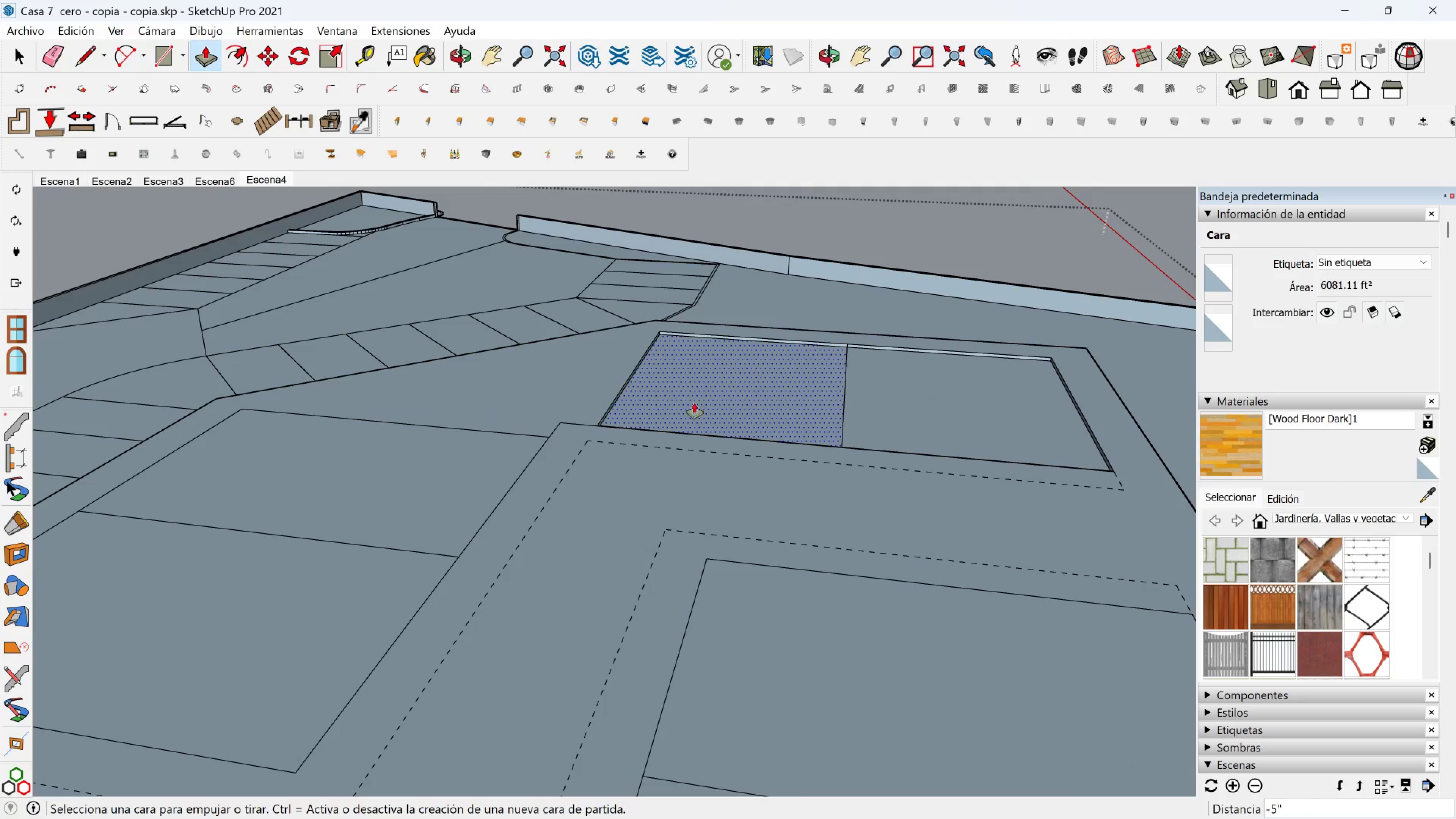 
left_click([693, 405])
 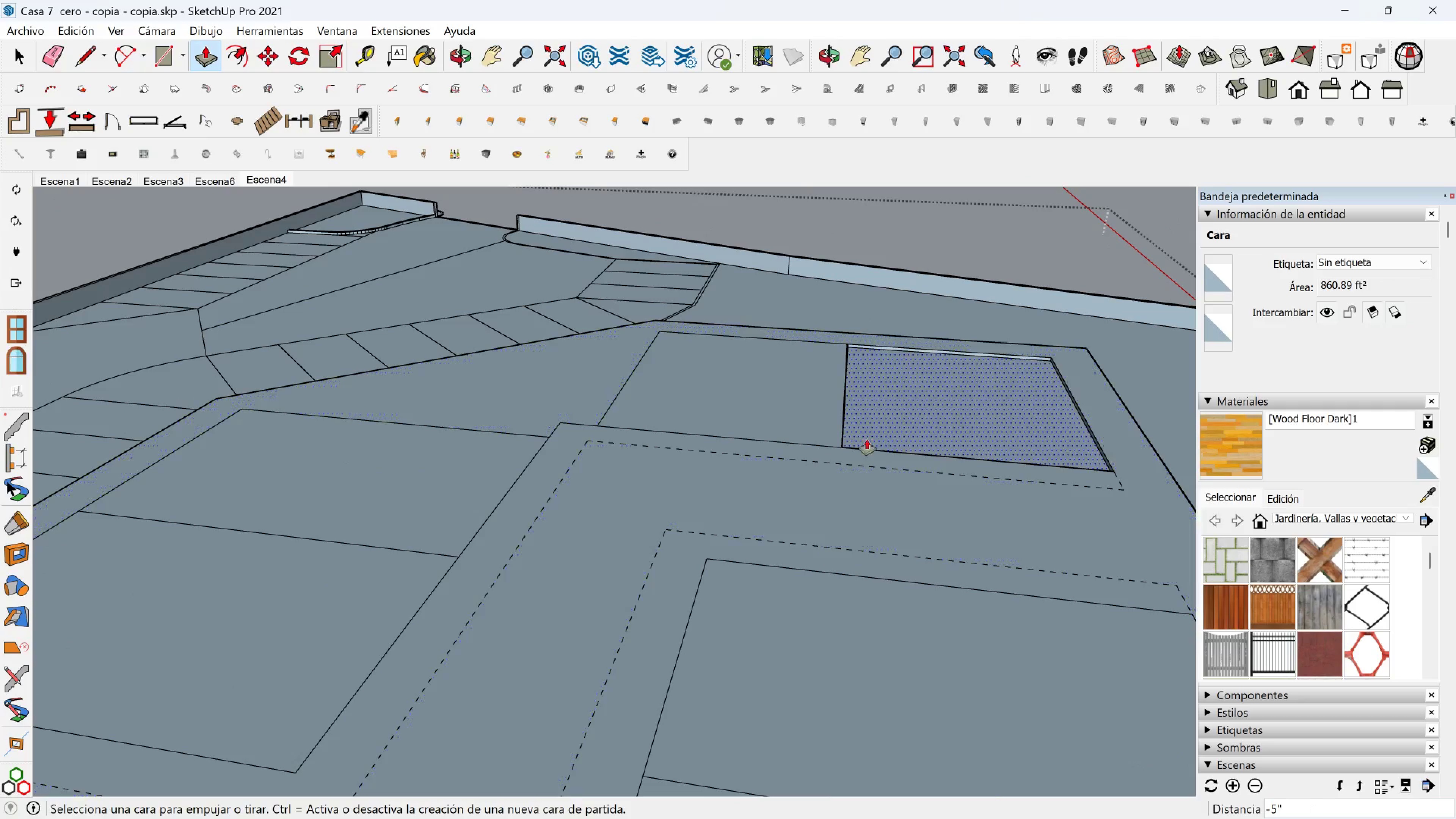 
left_click([890, 423])
 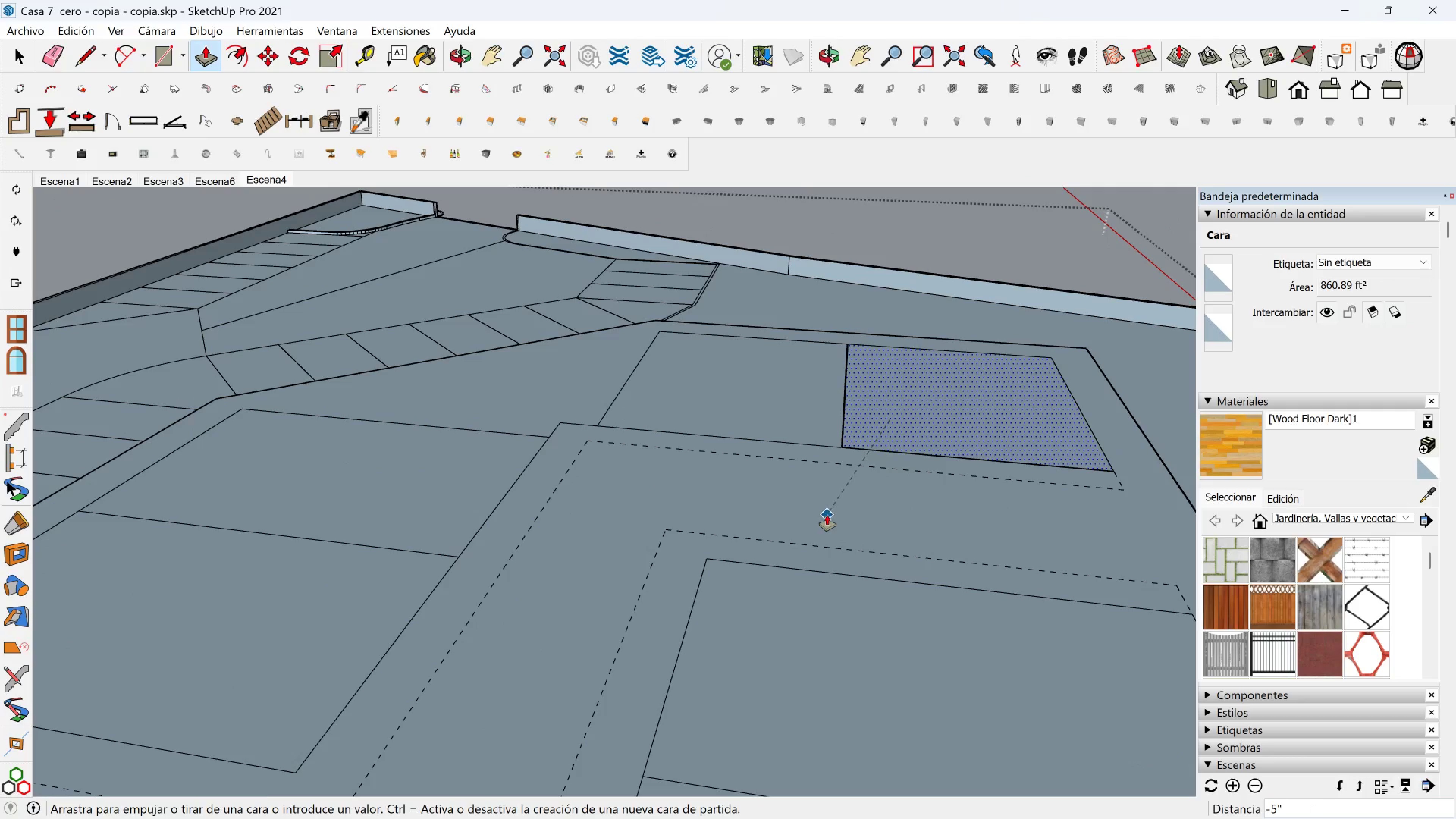 
left_click([827, 515])
 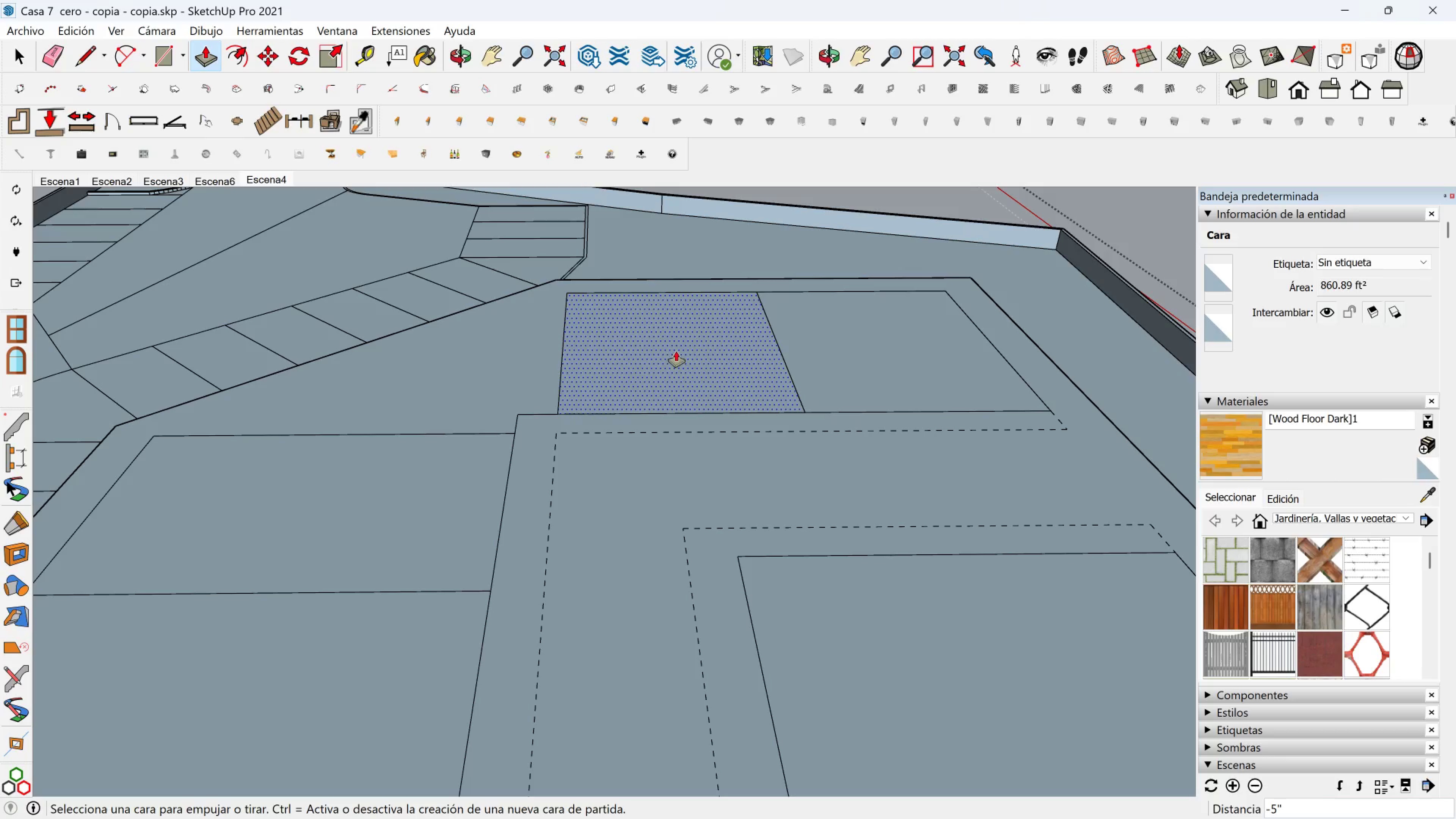 
wait(19.08)
 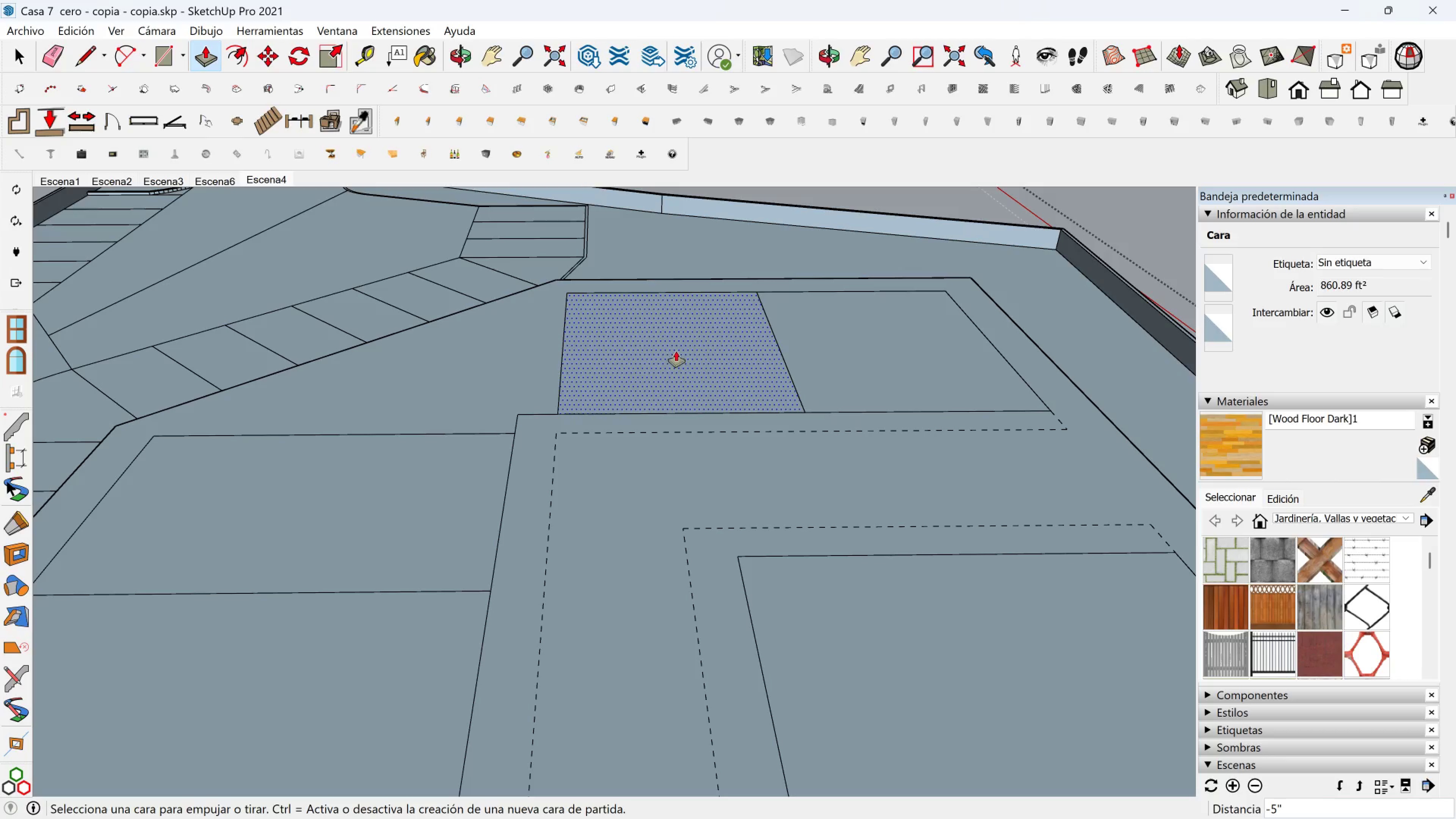 
scroll: coordinate [684, 392], scroll_direction: down, amount: 7.0
 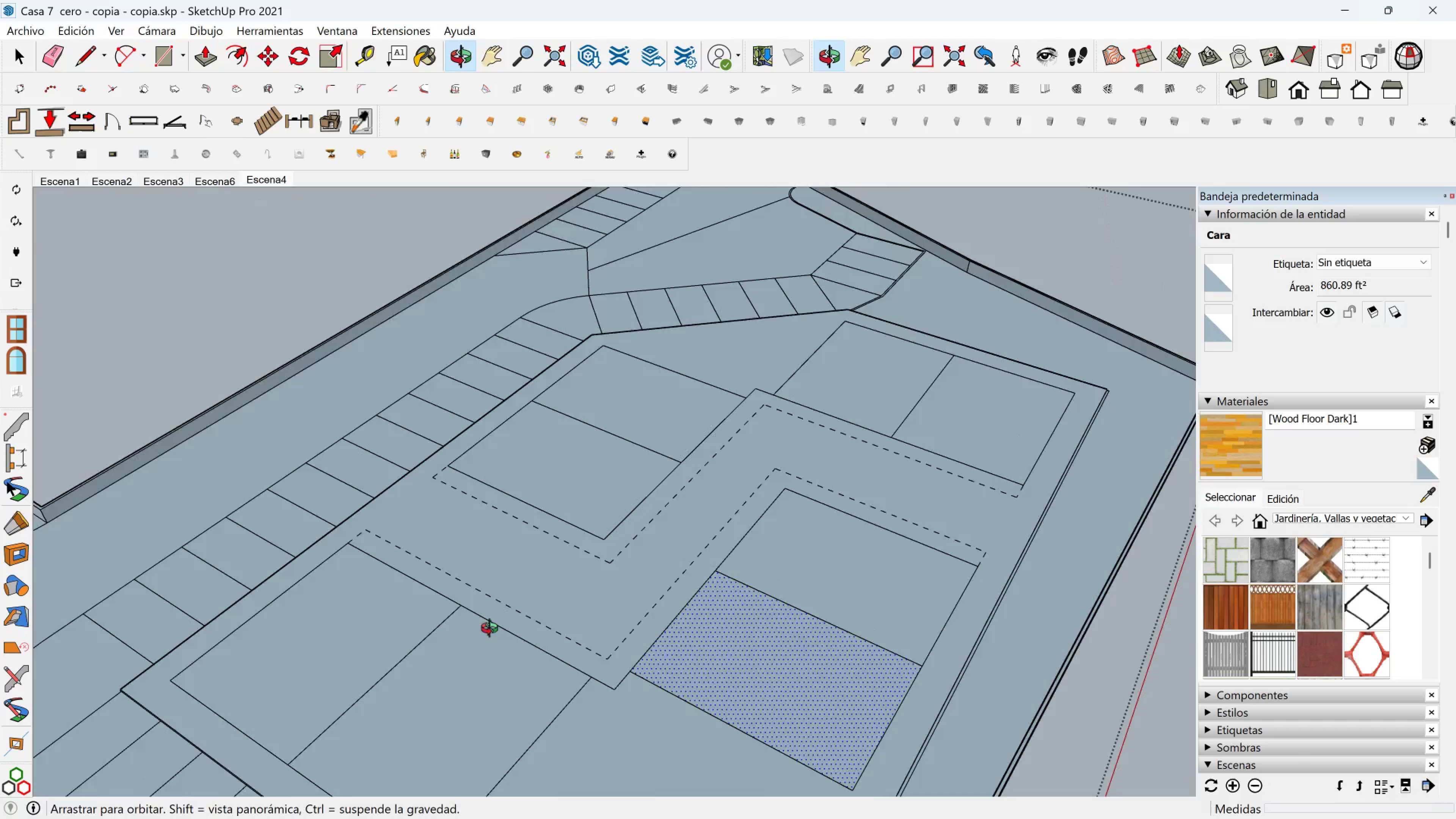 
hold_key(key=ShiftLeft, duration=0.69)
 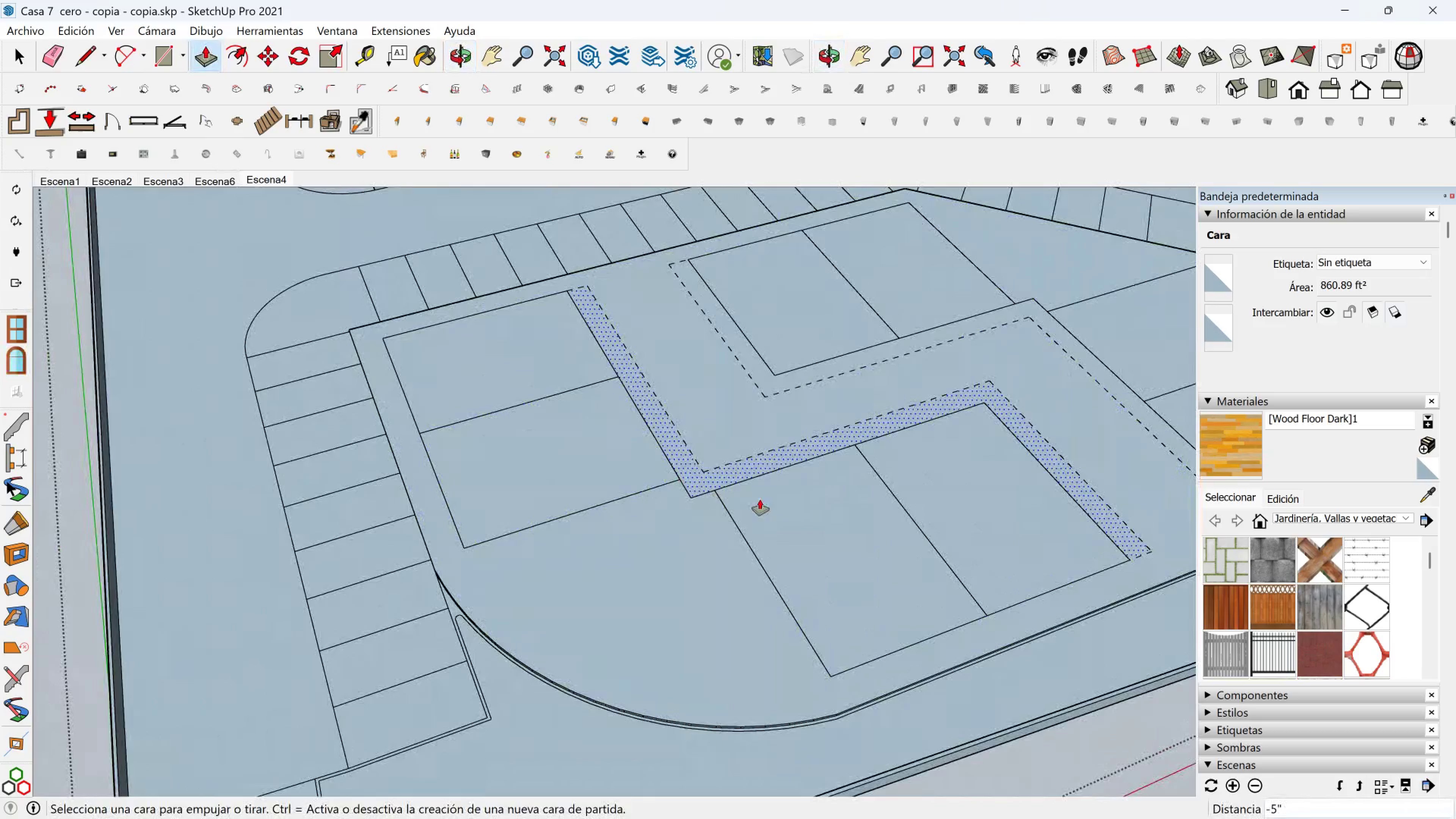 
scroll: coordinate [908, 543], scroll_direction: down, amount: 1.0
 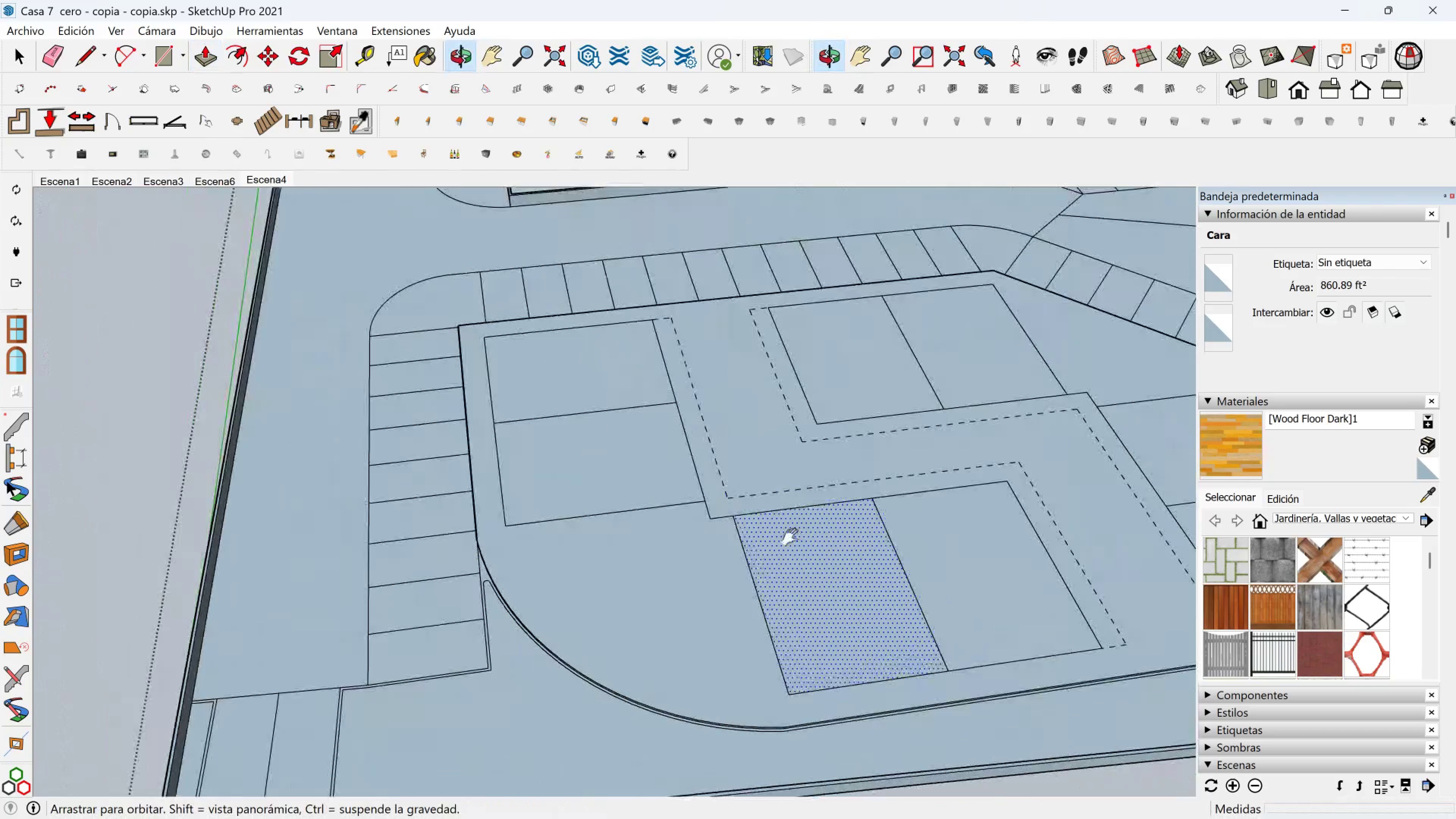 
hold_key(key=ShiftLeft, duration=0.51)
 